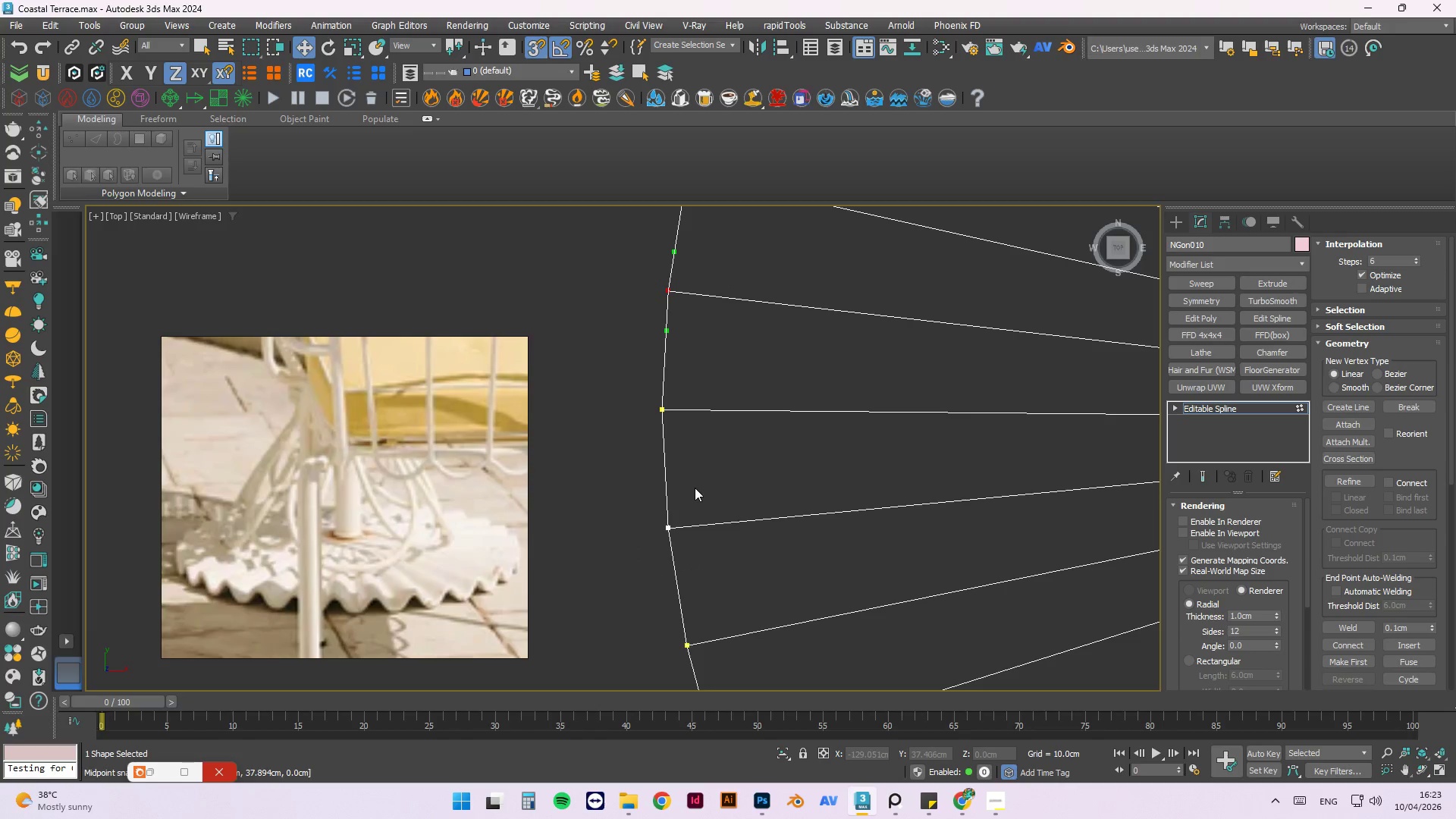 
left_click_drag(start_coordinate=[702, 492], to_coordinate=[624, 574])
 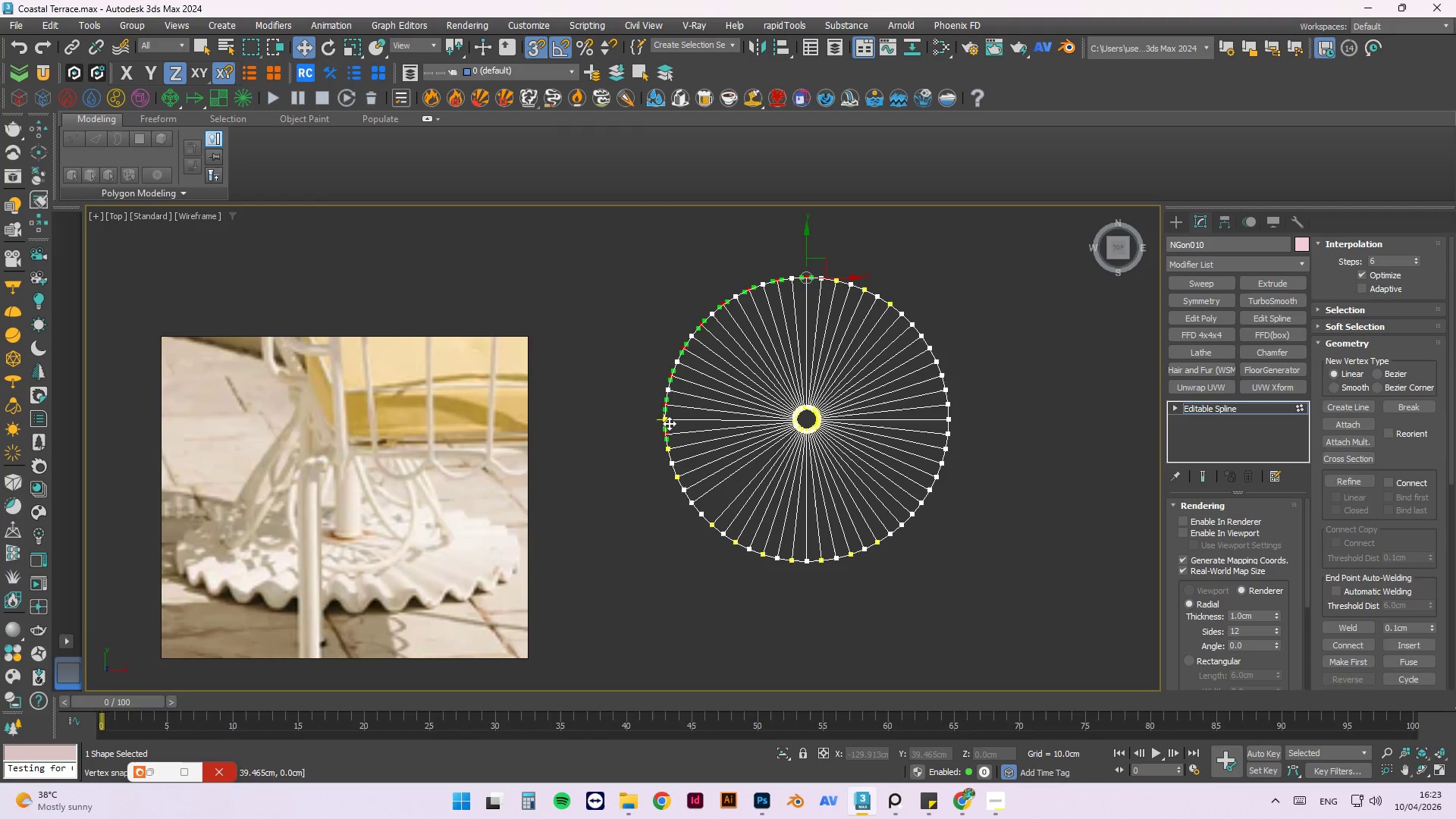 
hold_key(key=ControlLeft, duration=0.92)
scroll: coordinate [666, 419], scroll_direction: down, amount: 2.0
 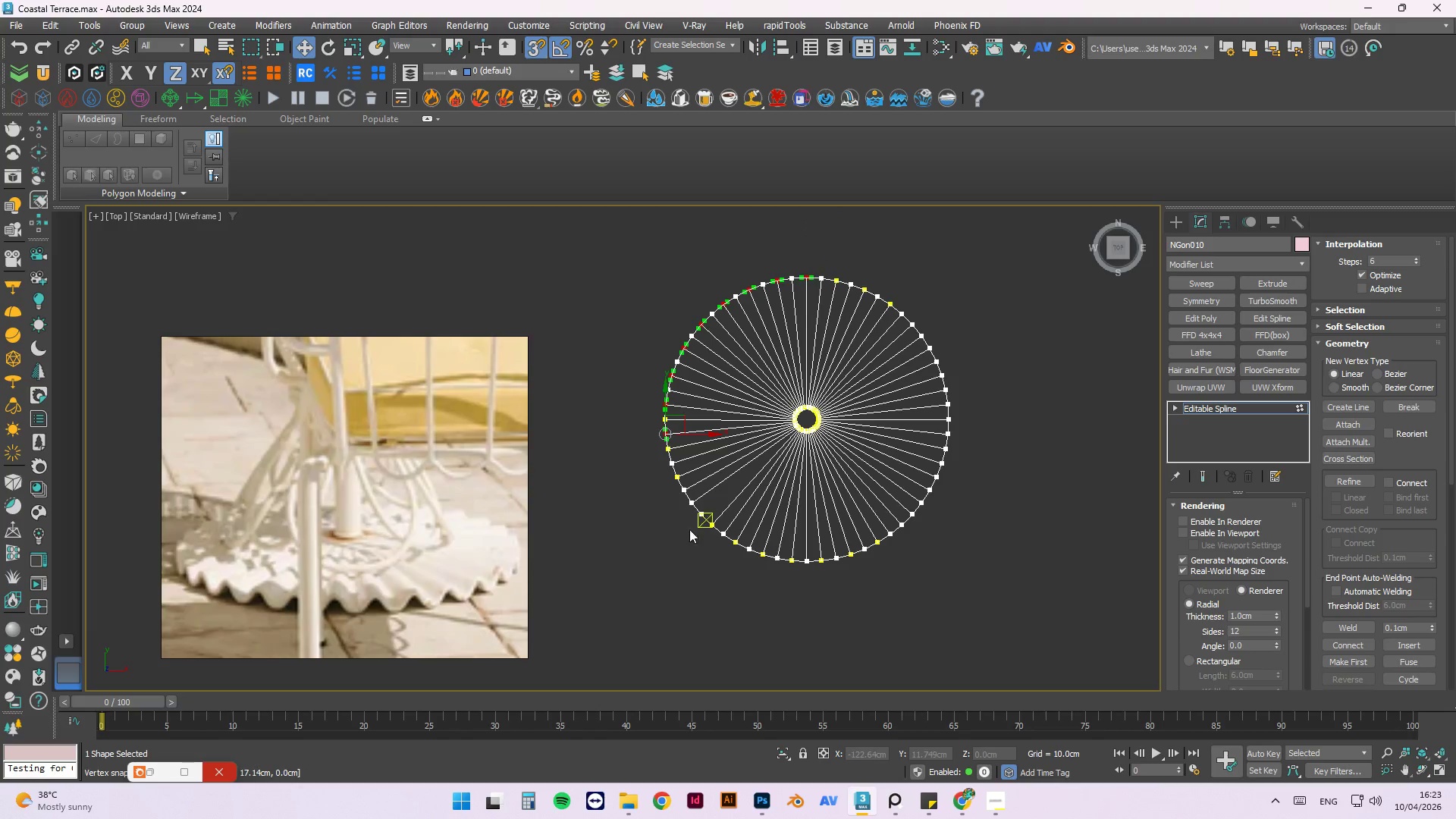 
hold_key(key=ControlLeft, duration=0.94)
 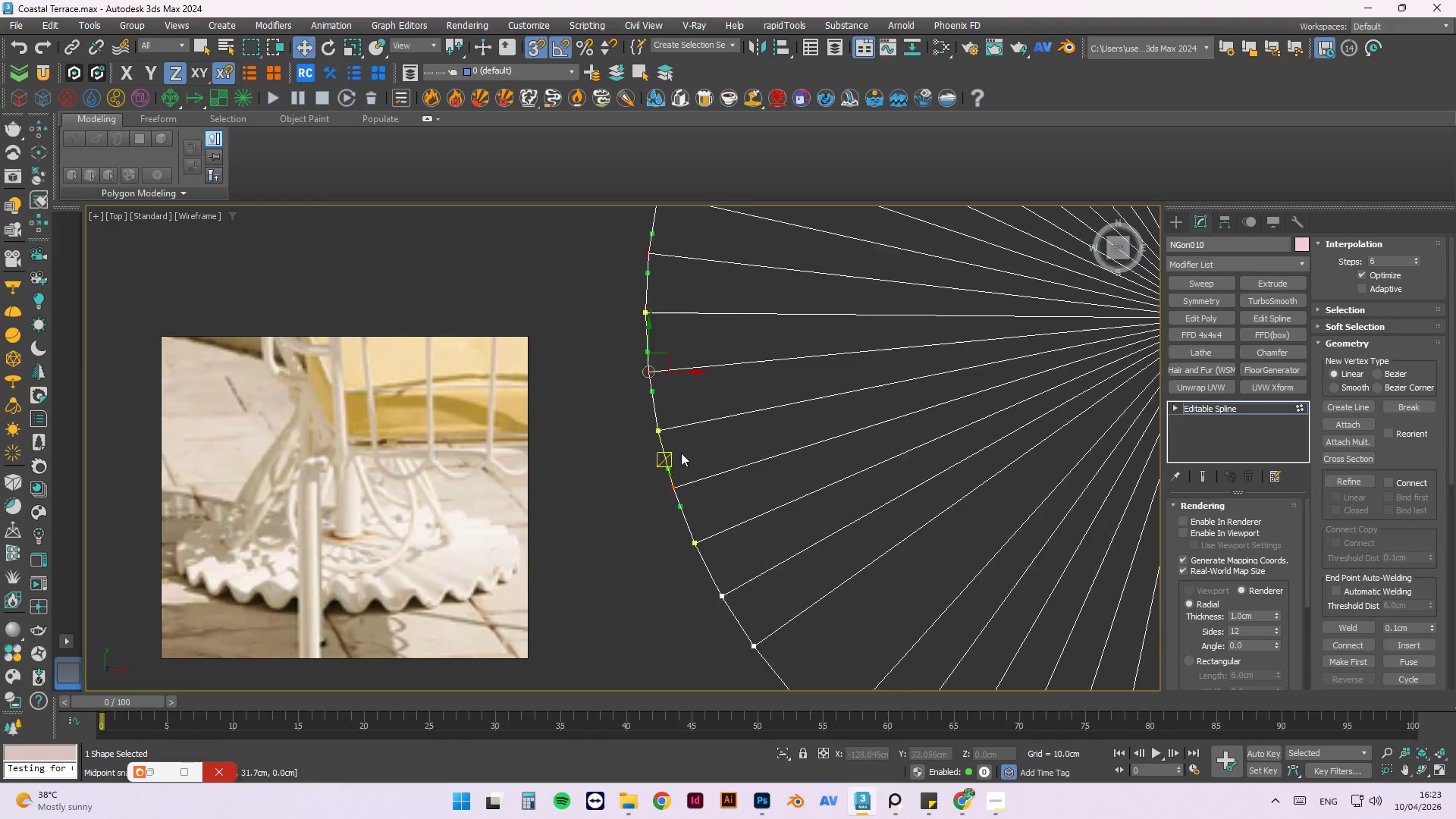 
scroll: coordinate [666, 442], scroll_direction: up, amount: 5.0
 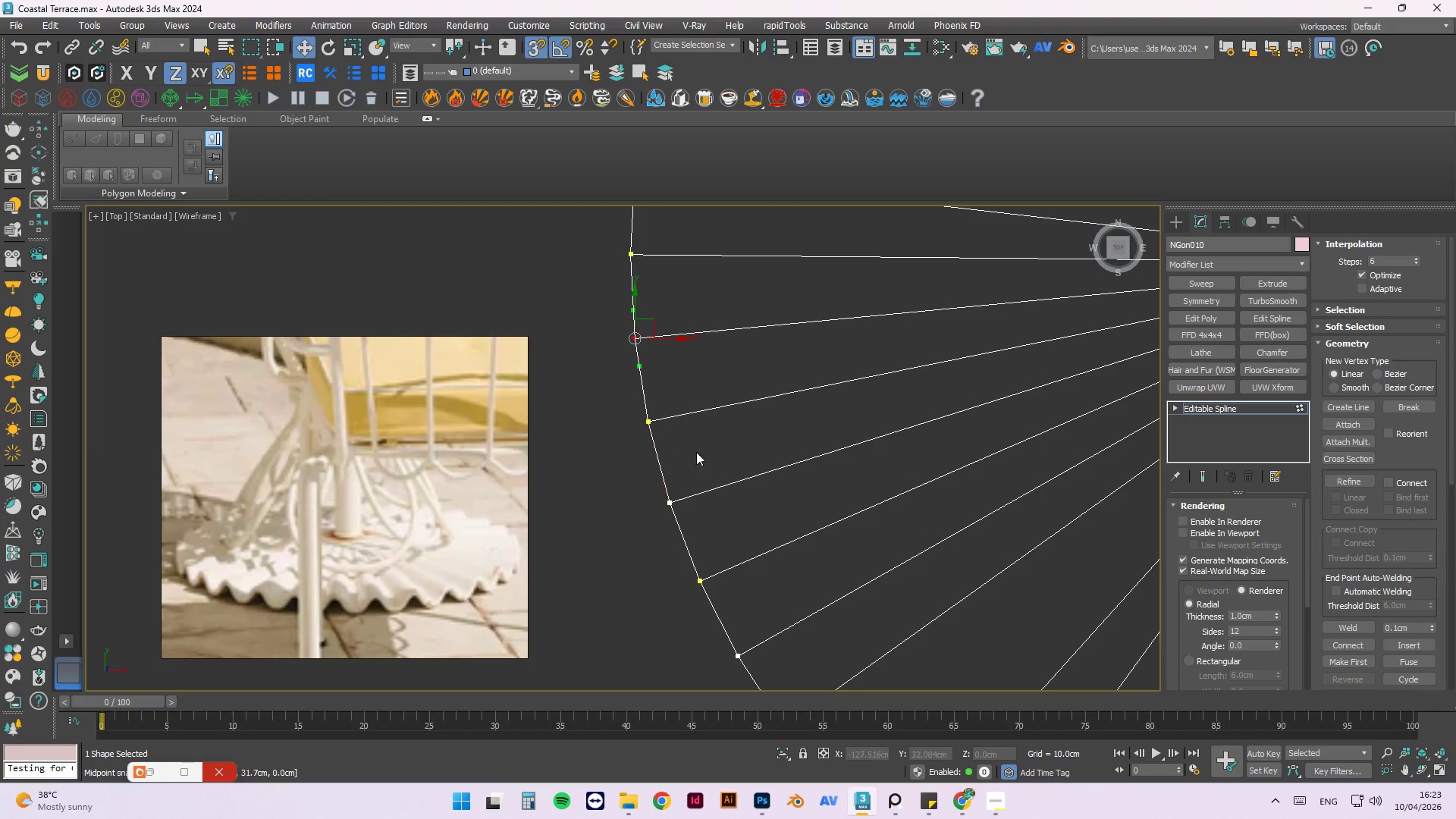 
left_click_drag(start_coordinate=[705, 458], to_coordinate=[632, 529])
 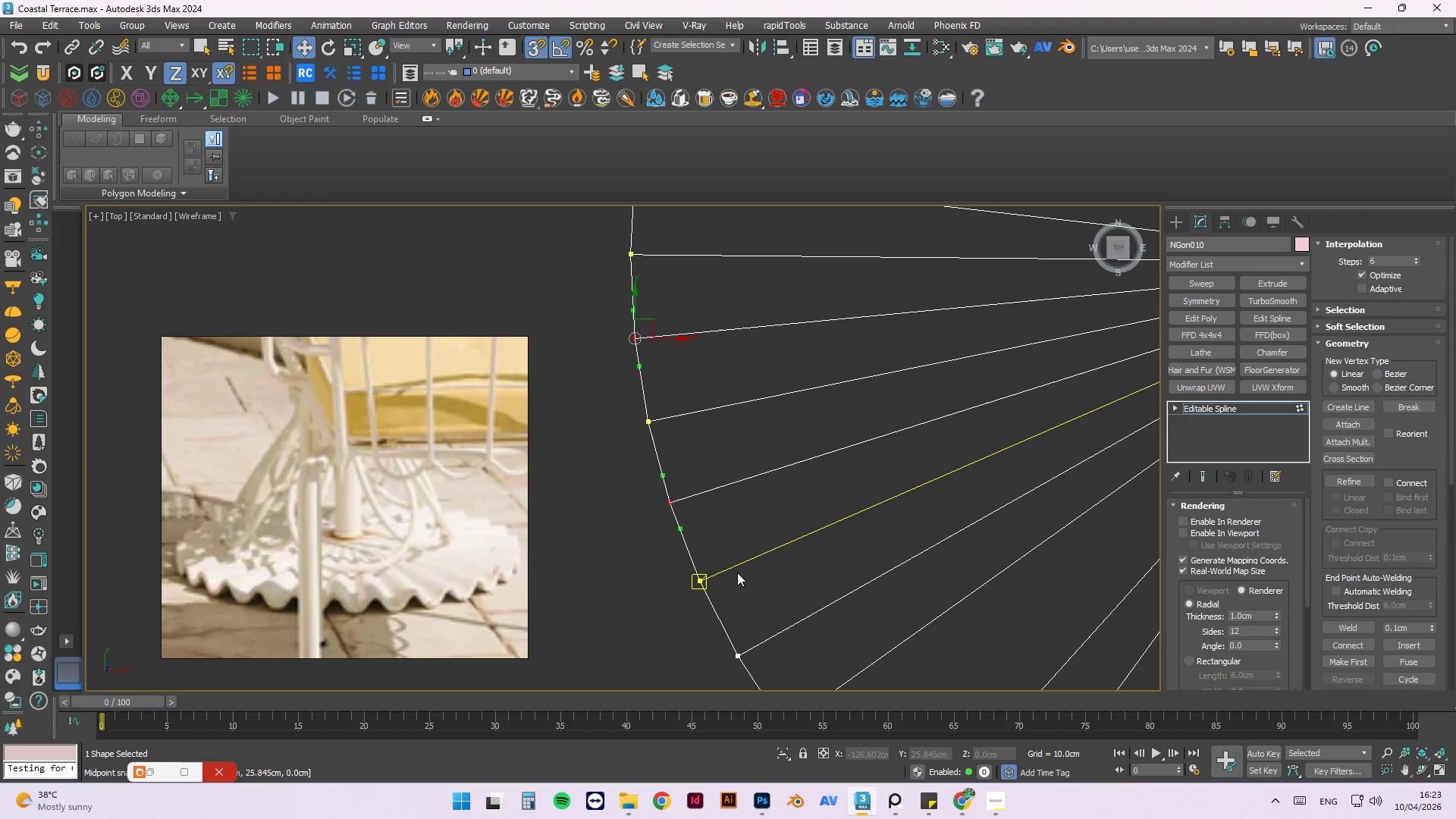 
scroll: coordinate [681, 453], scroll_direction: down, amount: 2.0
 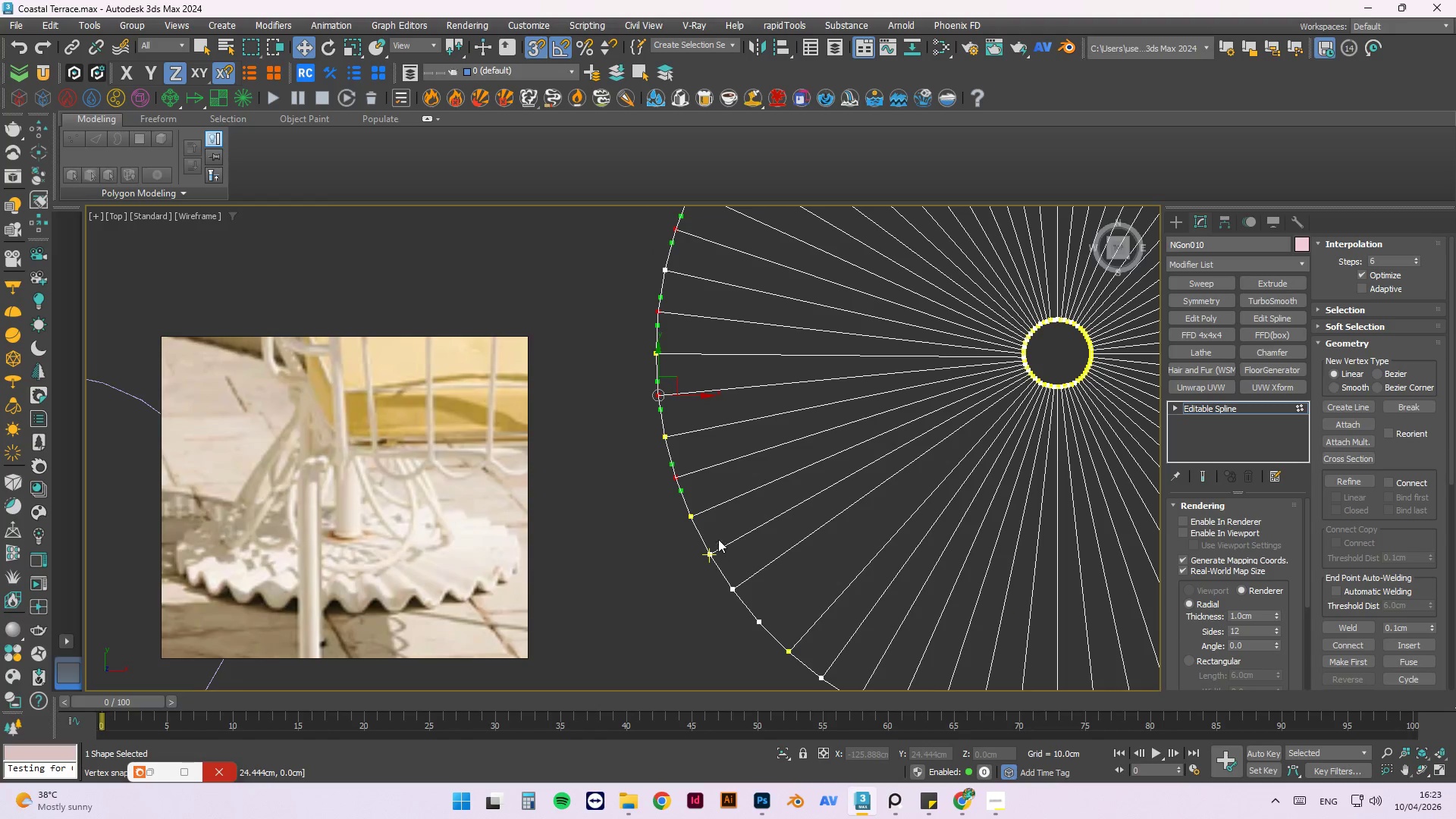 
hold_key(key=ControlLeft, duration=0.69)
left_click_drag(start_coordinate=[723, 526], to_coordinate=[670, 613])
 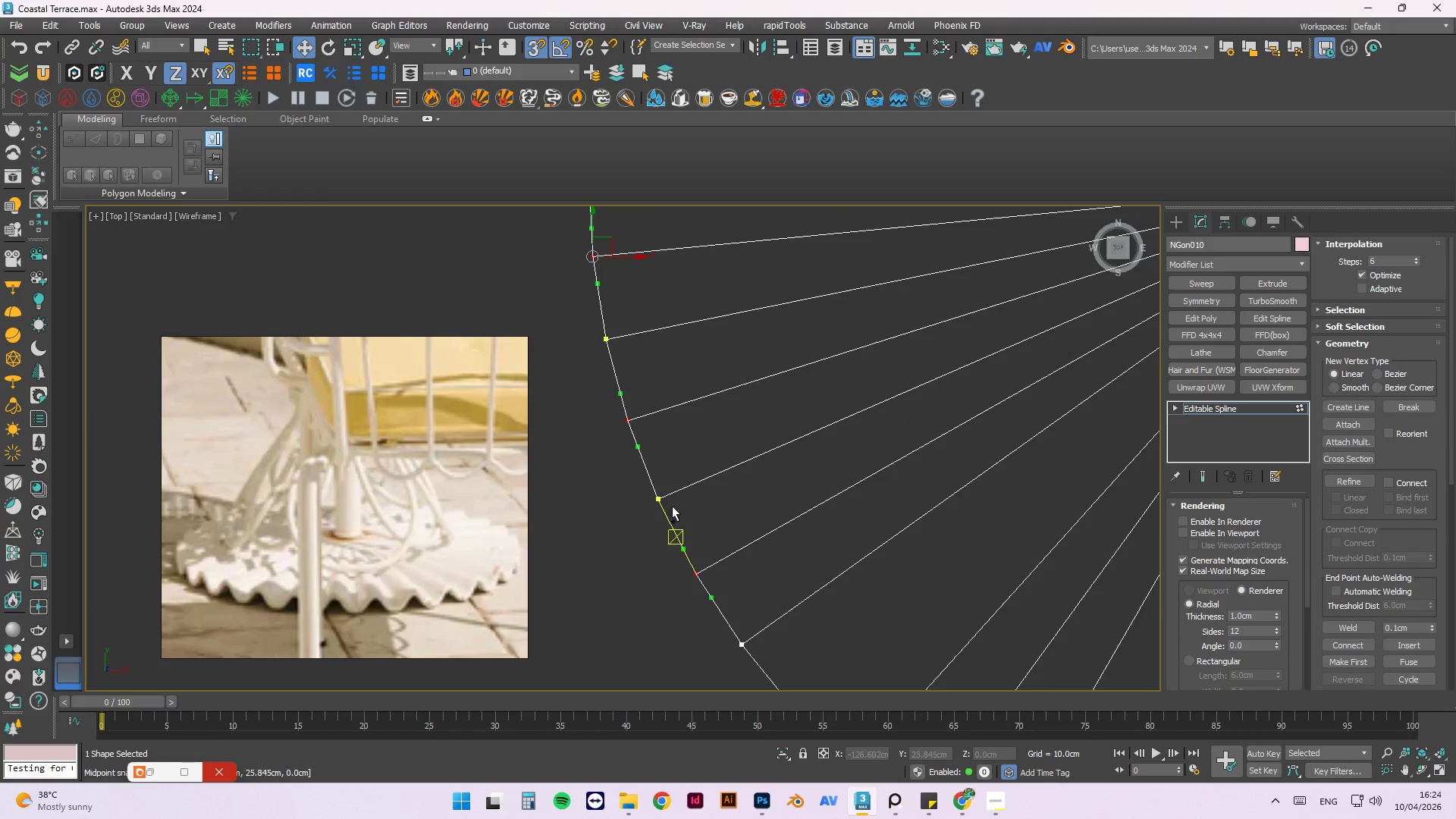 
scroll: coordinate [724, 539], scroll_direction: up, amount: 2.0
 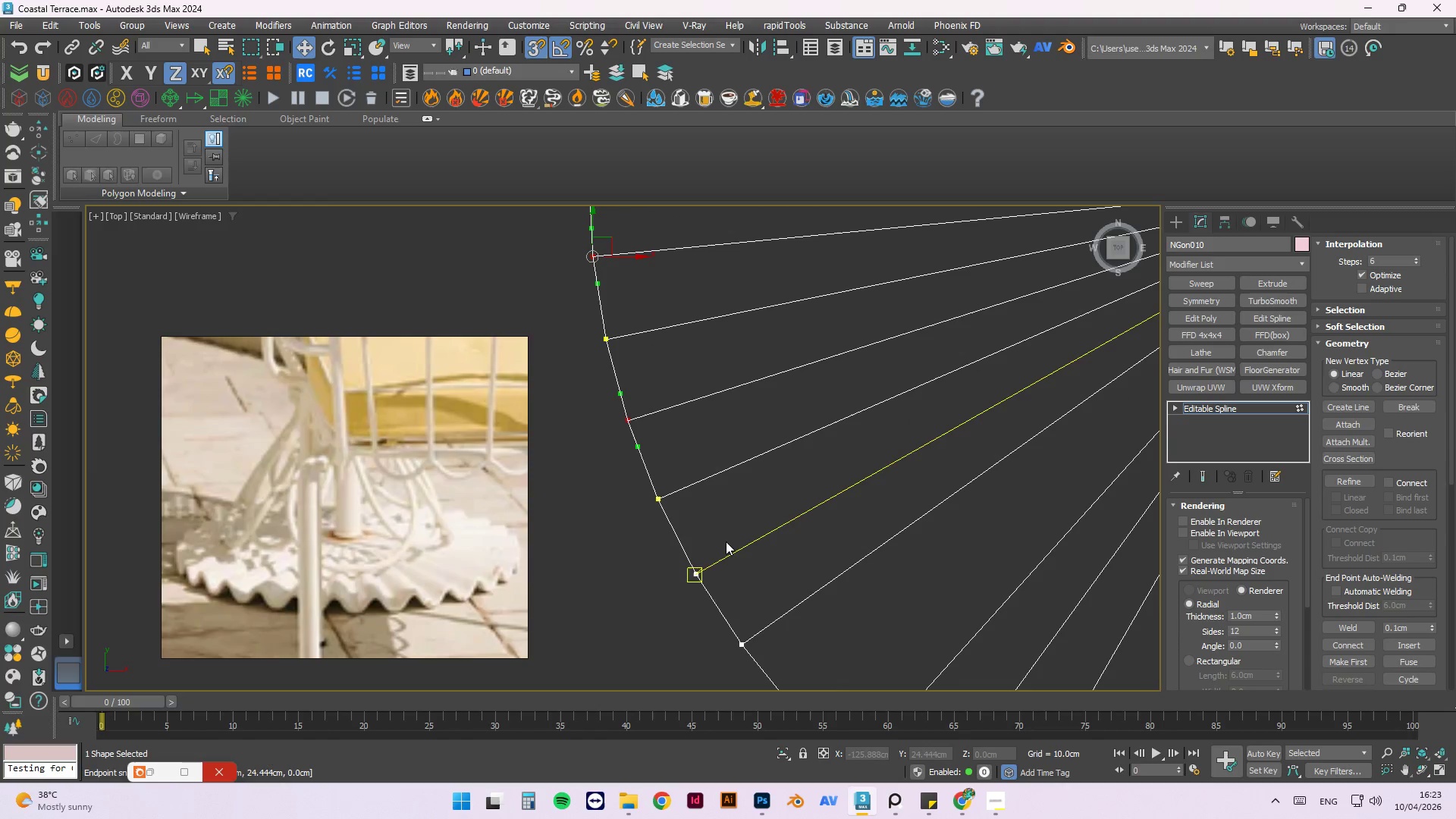 
scroll: coordinate [671, 476], scroll_direction: down, amount: 2.0
 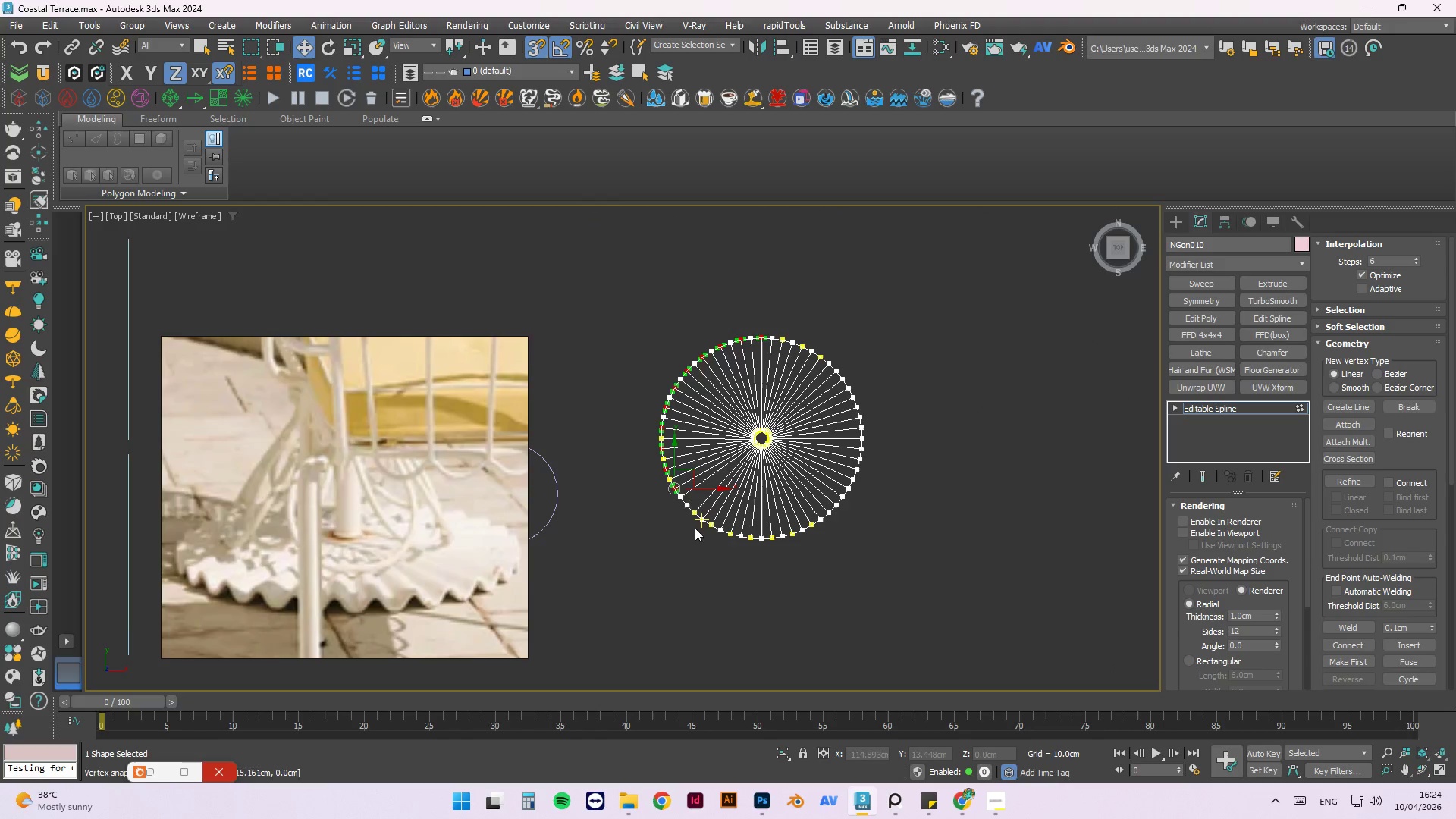 
scroll: coordinate [689, 567], scroll_direction: up, amount: 5.0
 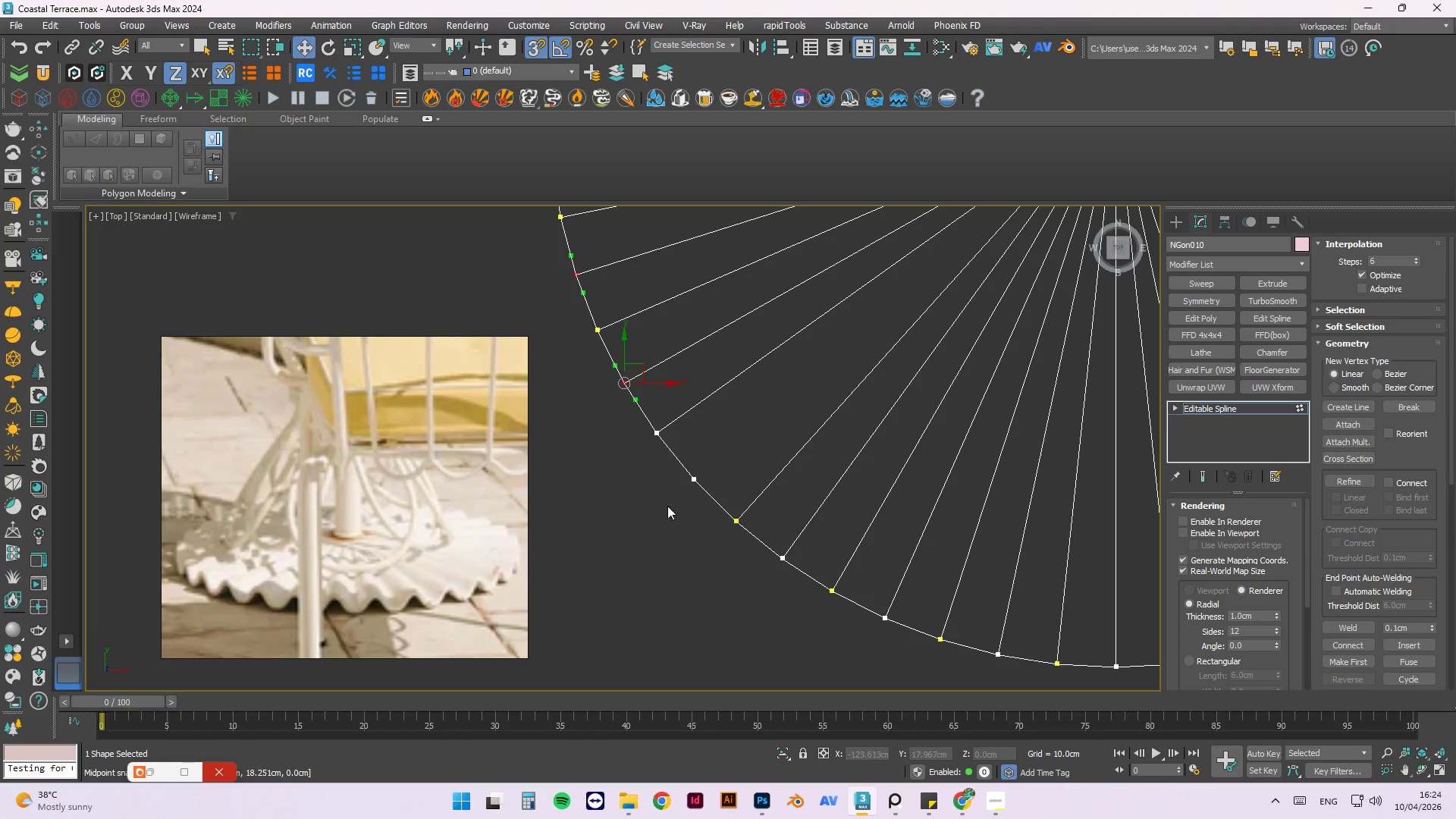 
scroll: coordinate [994, 330], scroll_direction: down, amount: 2.0
 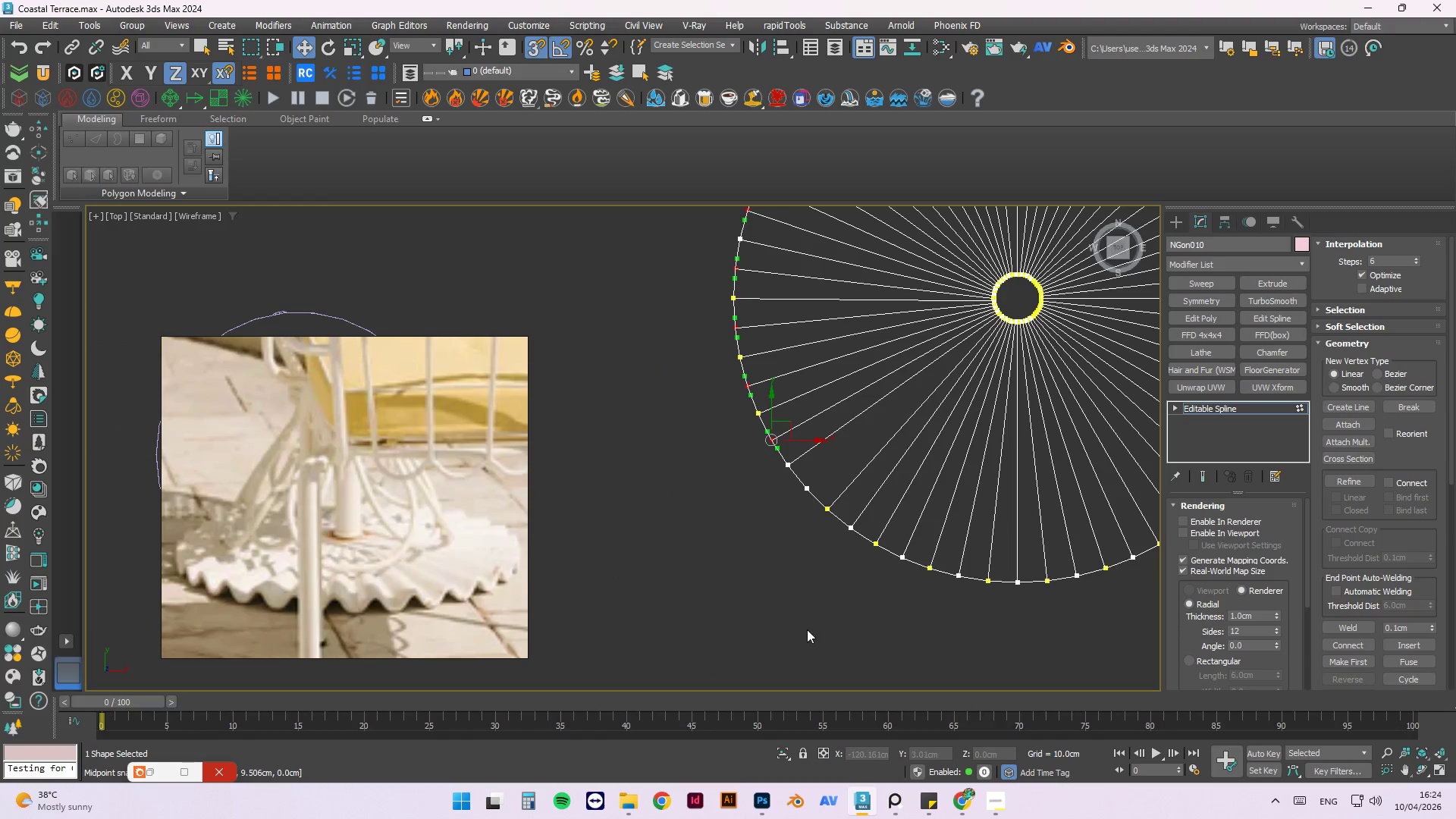 
hold_key(key=AltLeft, duration=0.92)
 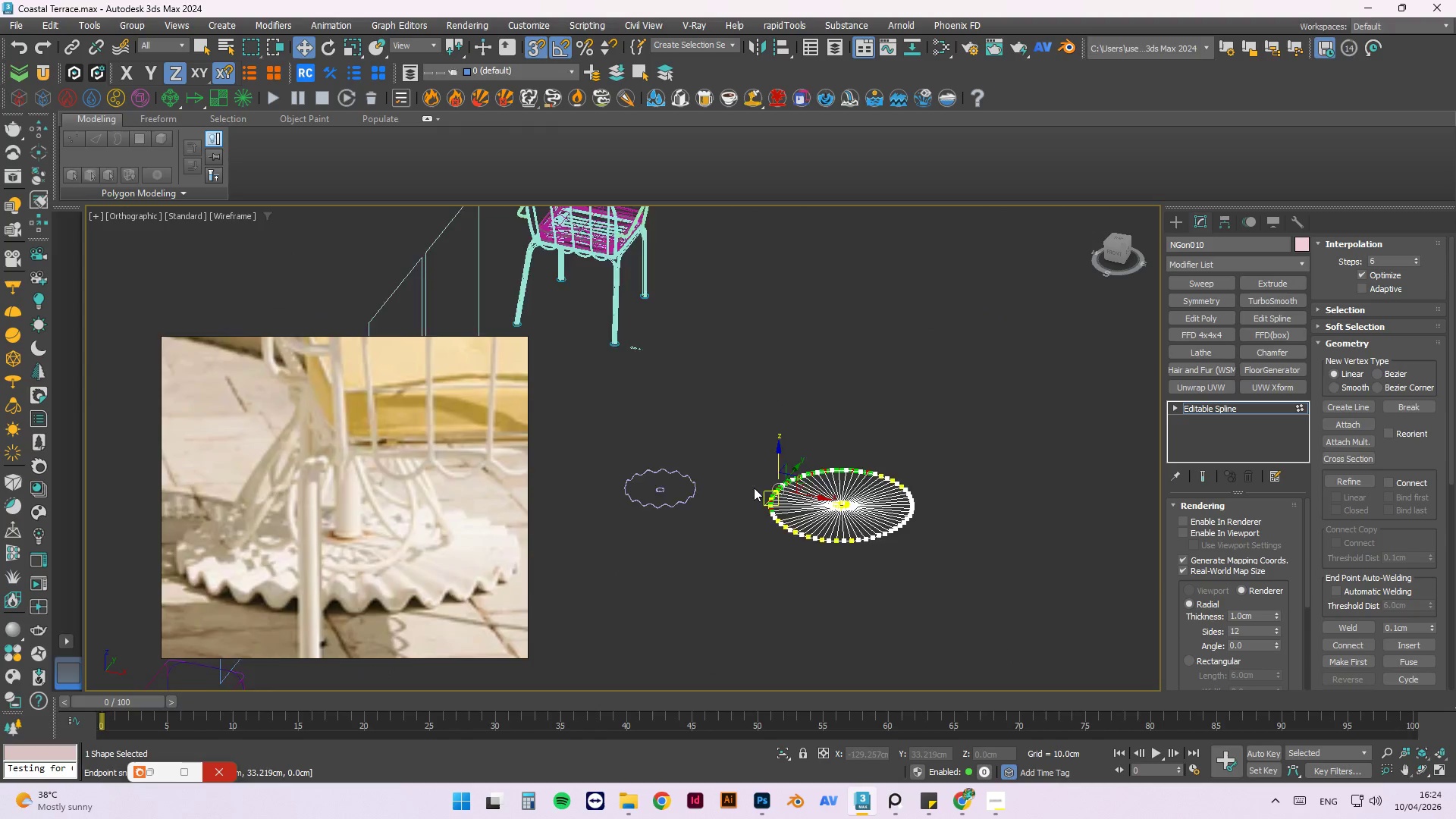 
scroll: coordinate [819, 579], scroll_direction: down, amount: 4.0
 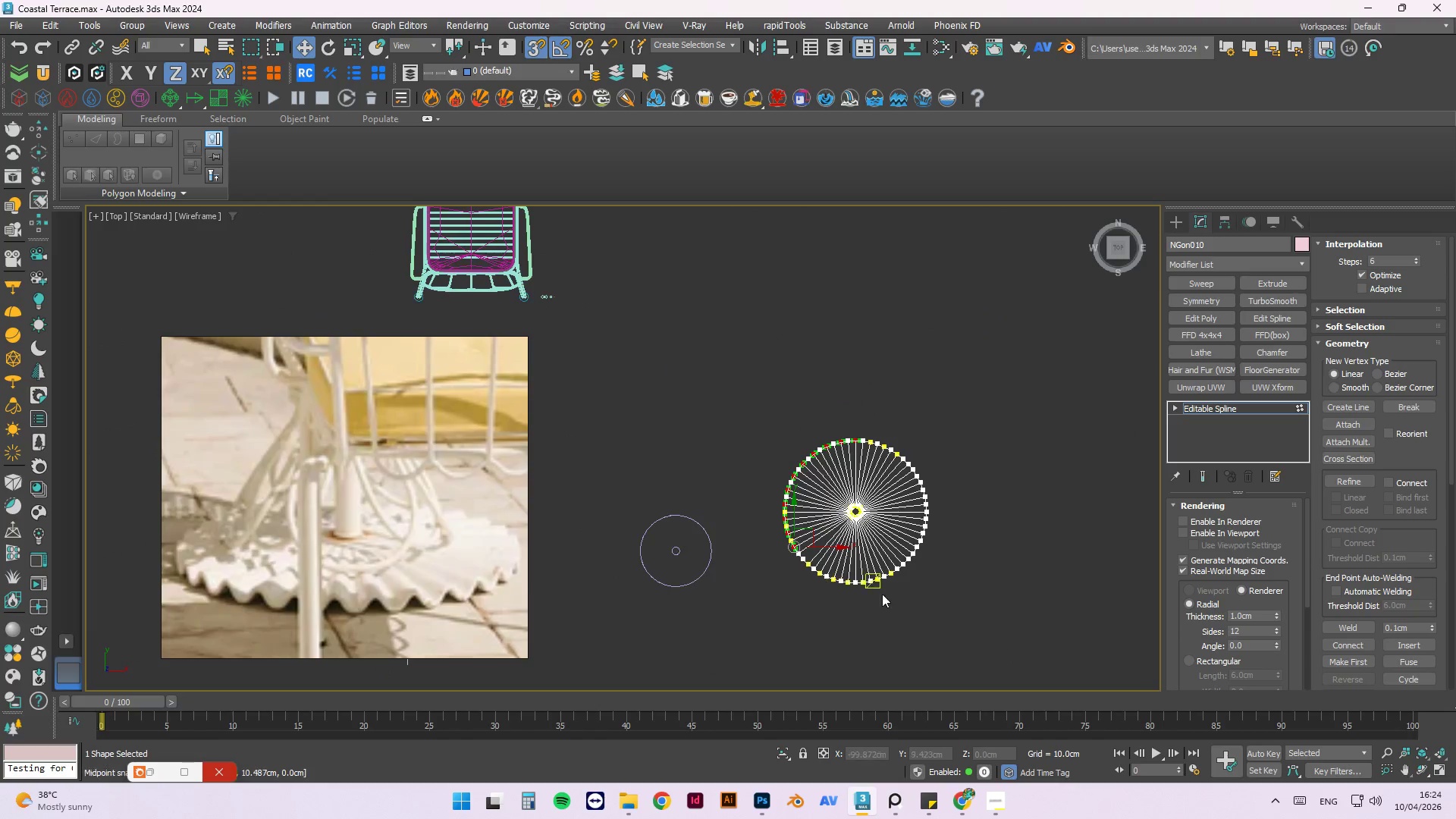 
scroll: coordinate [661, 507], scroll_direction: up, amount: 3.0
 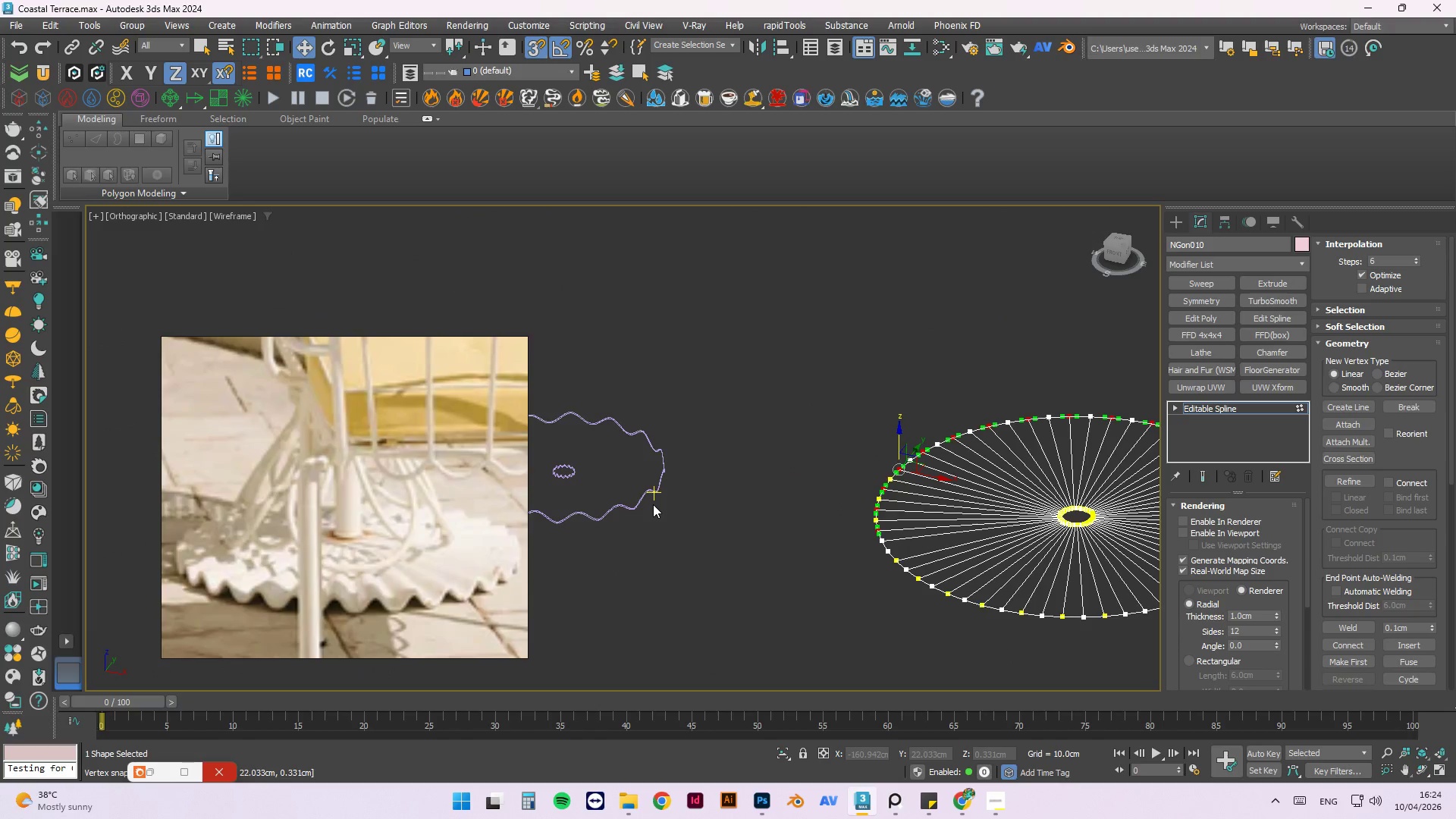 
type([F4]43)
 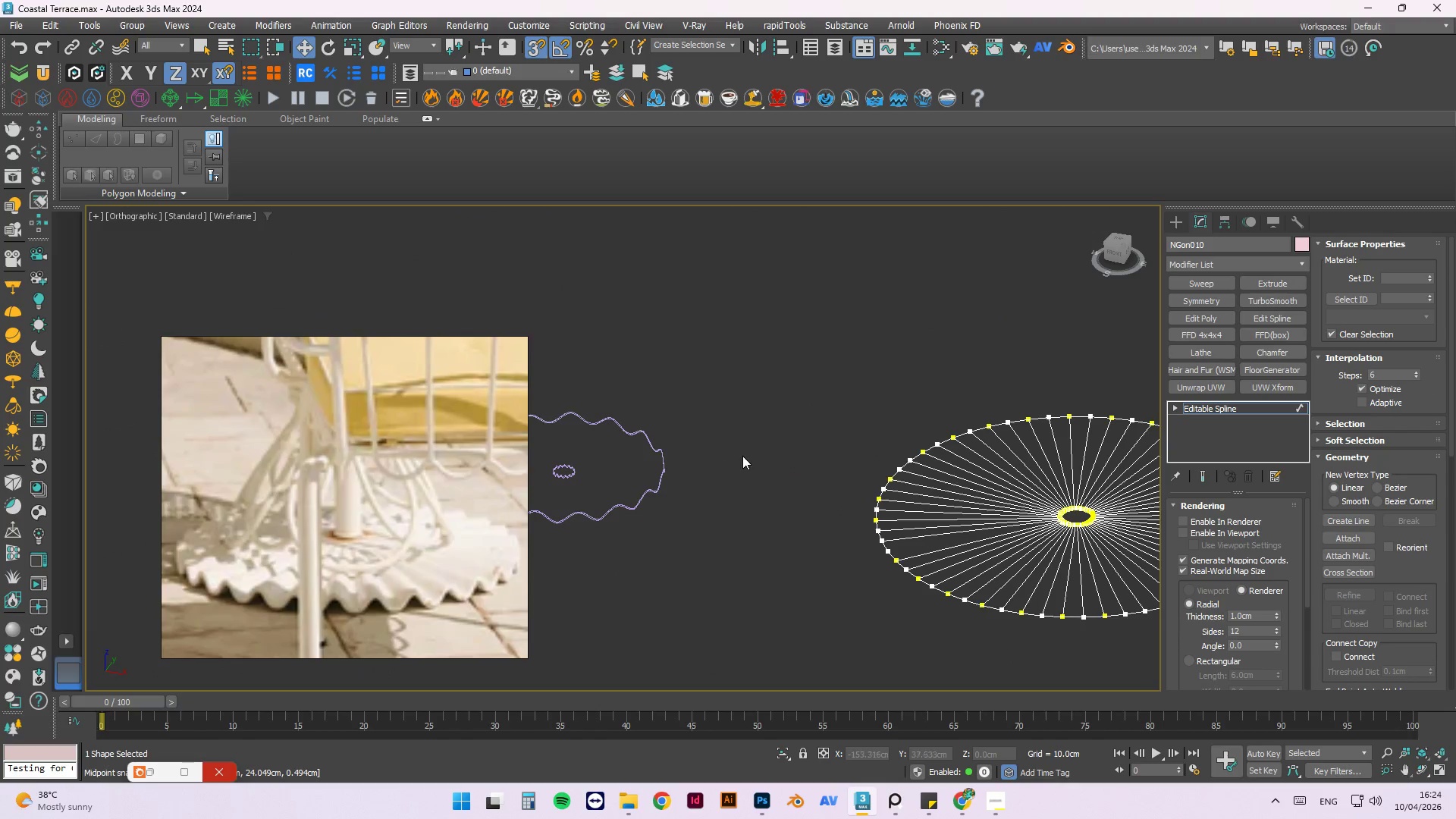 
key(Escape)
 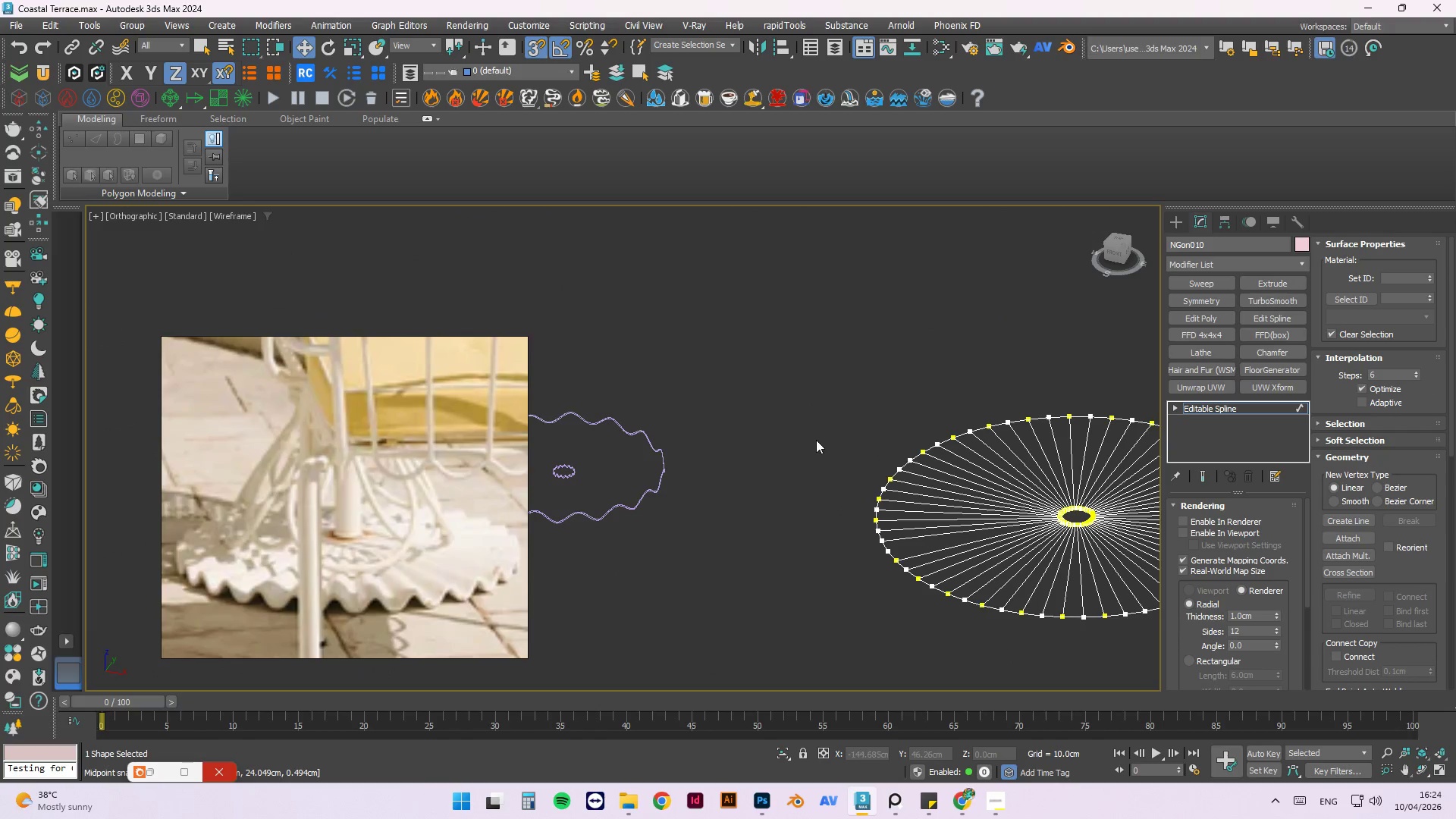 
scroll: coordinate [816, 442], scroll_direction: down, amount: 2.0
 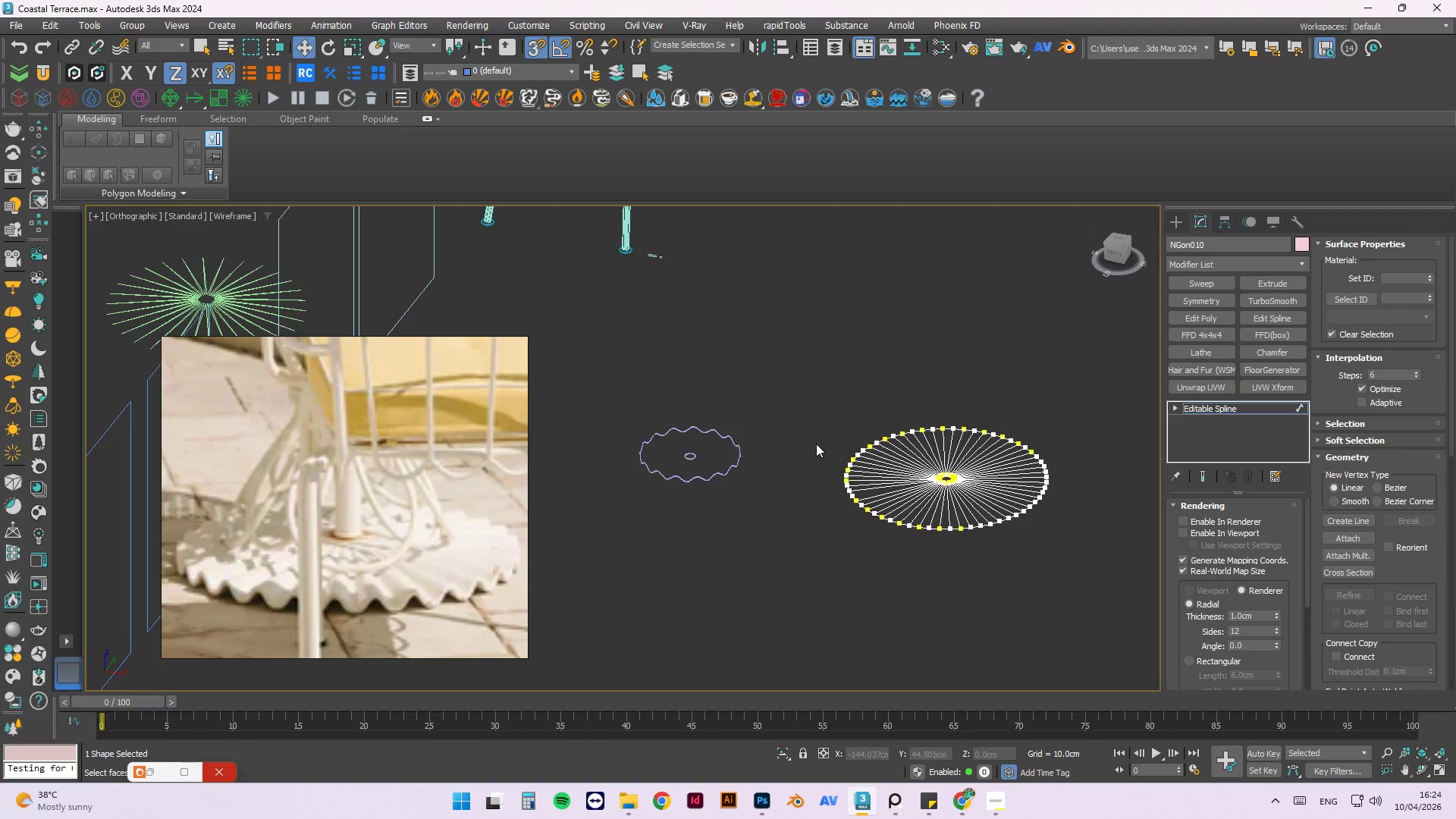 
wait(28.87)
 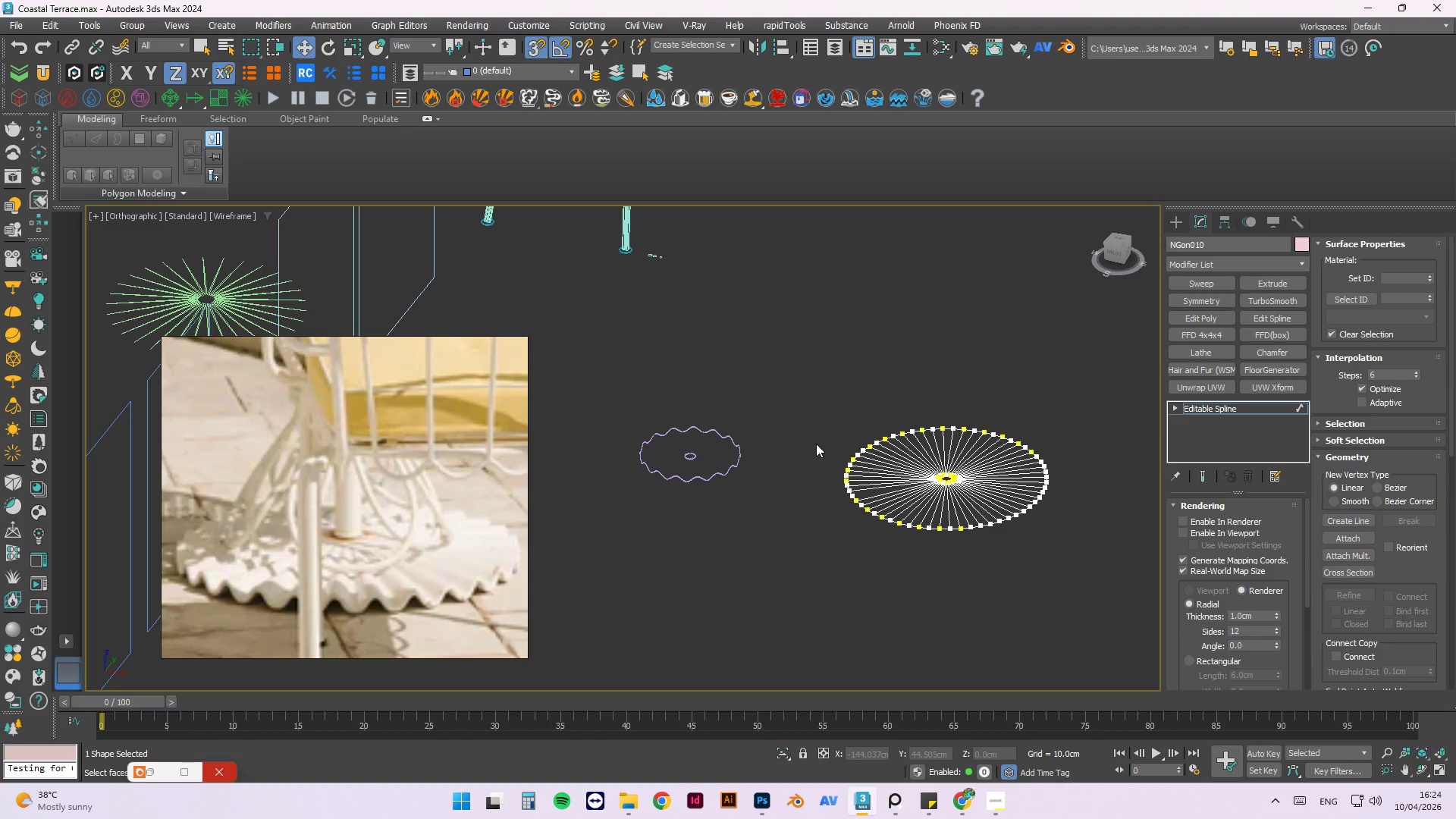 
key(T)
 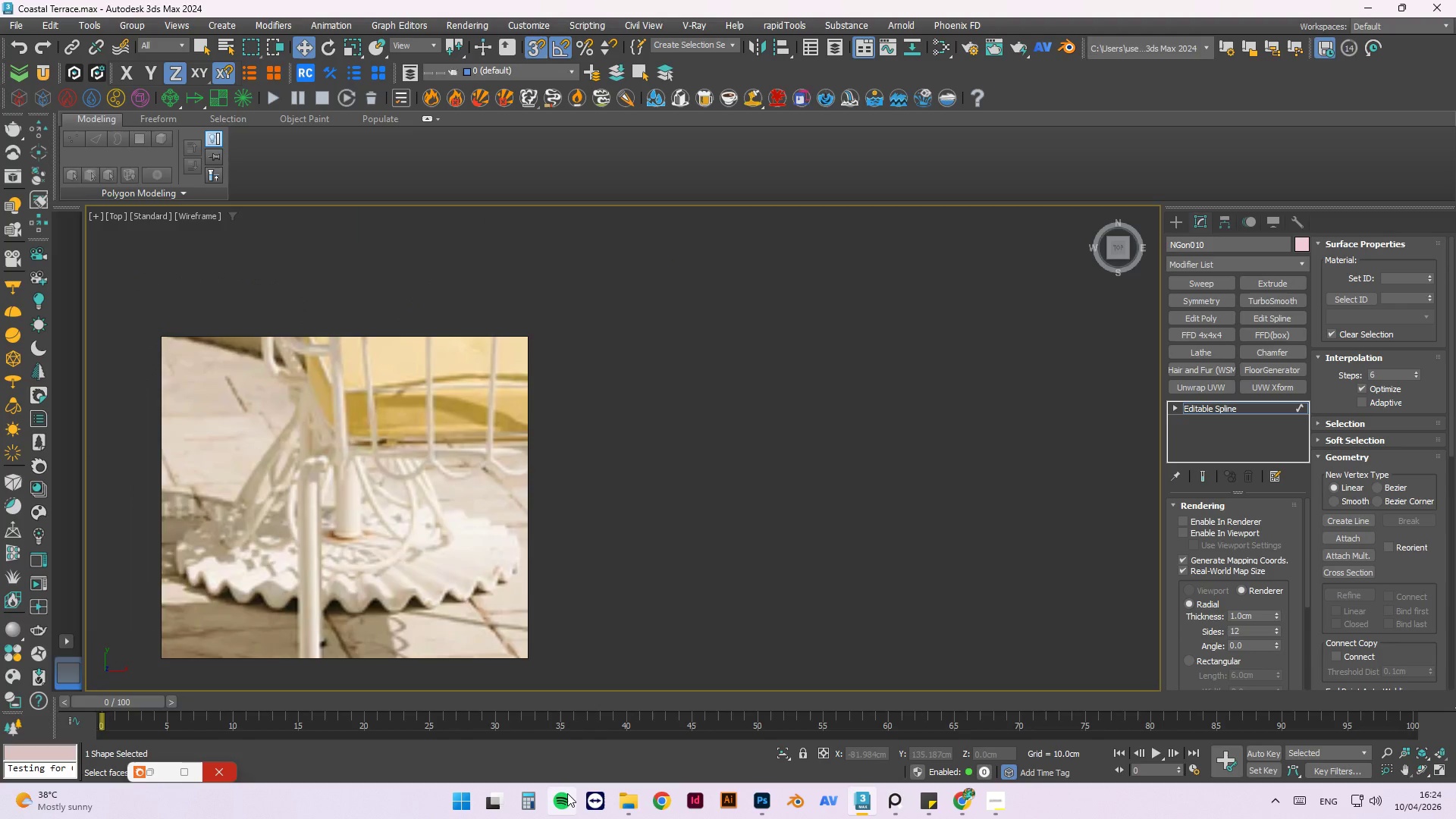 
left_click([567, 793])
 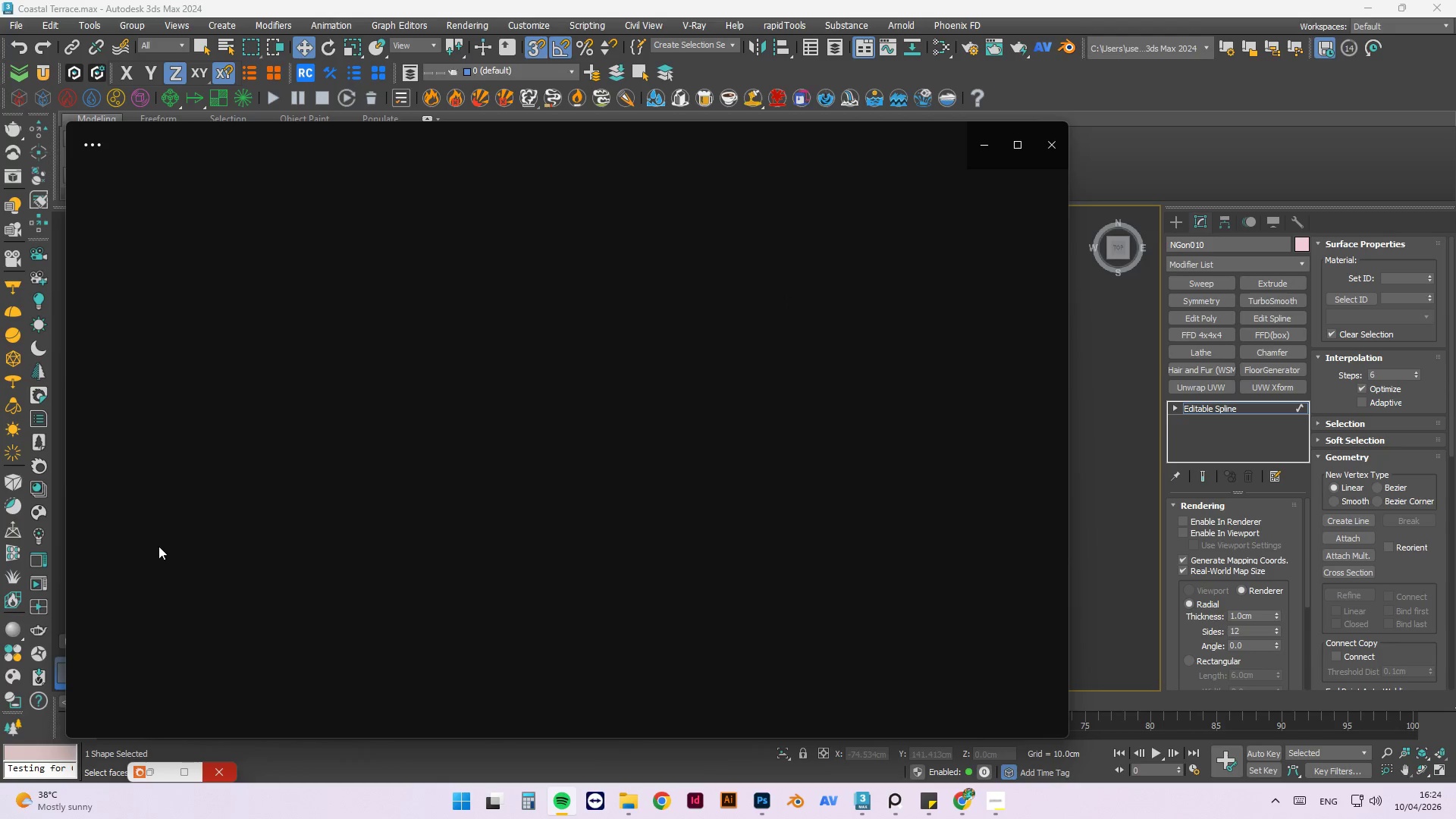 
mouse_move([396, 183])
 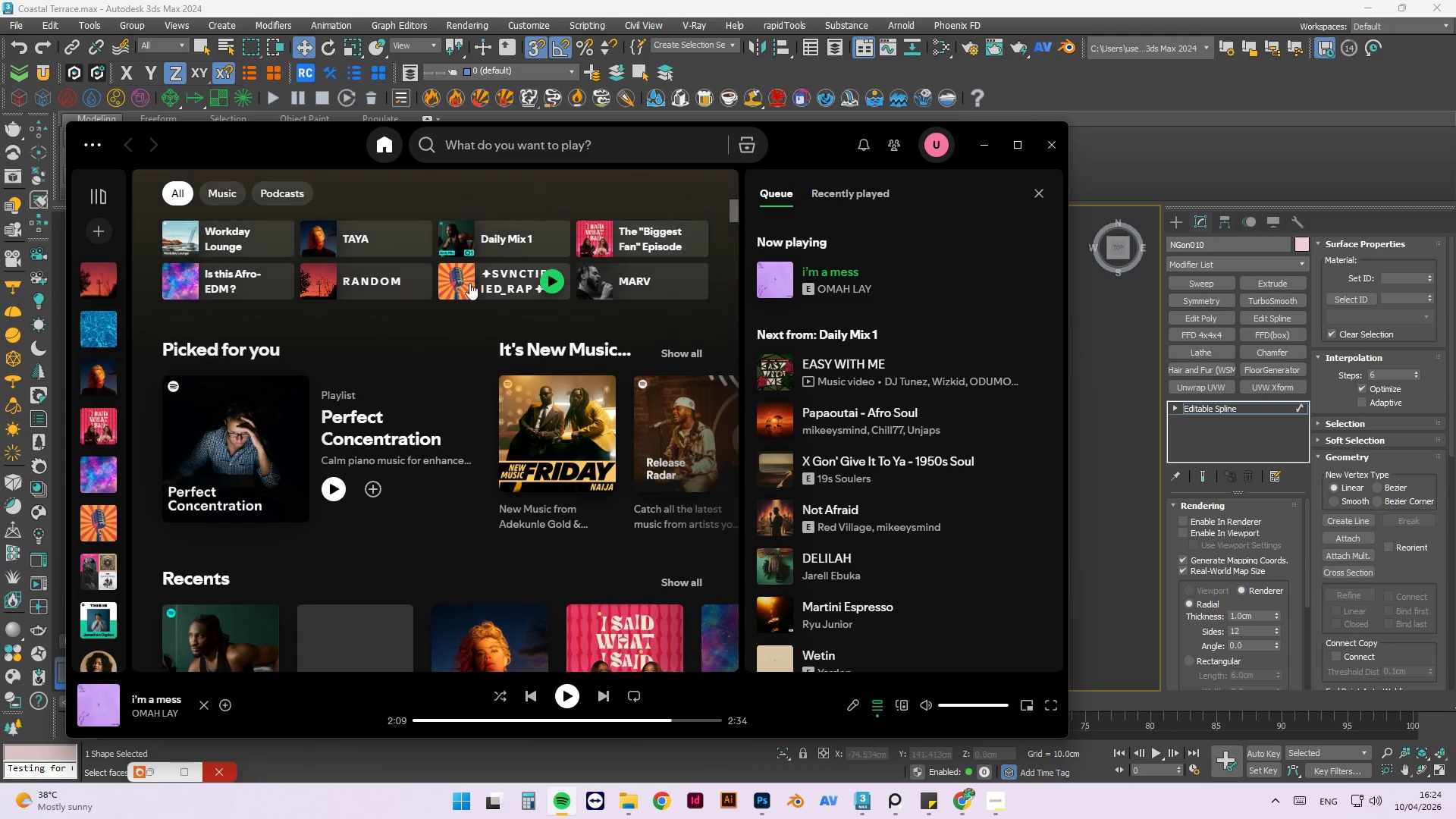 
left_click([444, 275])
 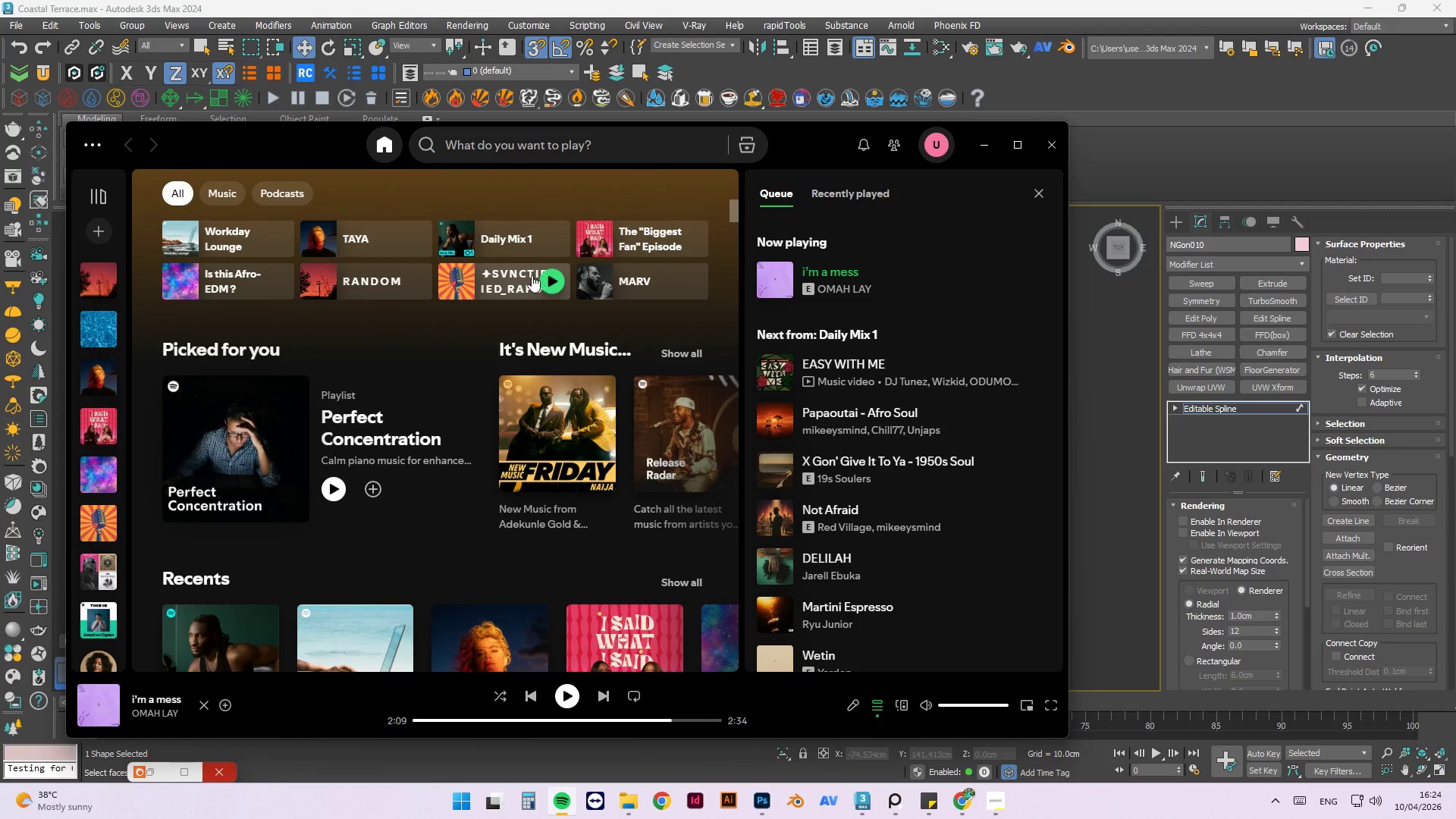 
double_click([532, 275])
 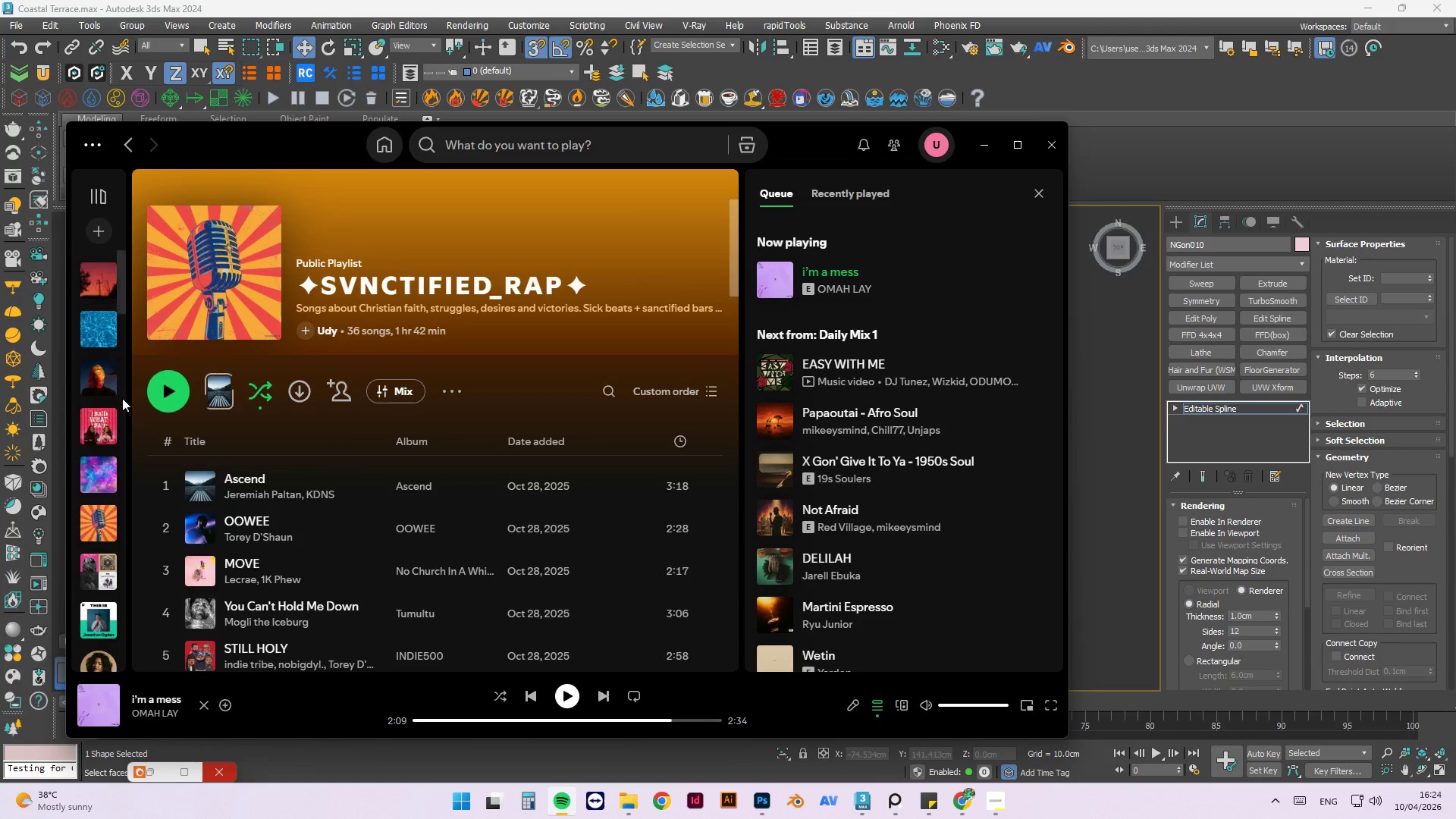 
double_click([171, 401])
 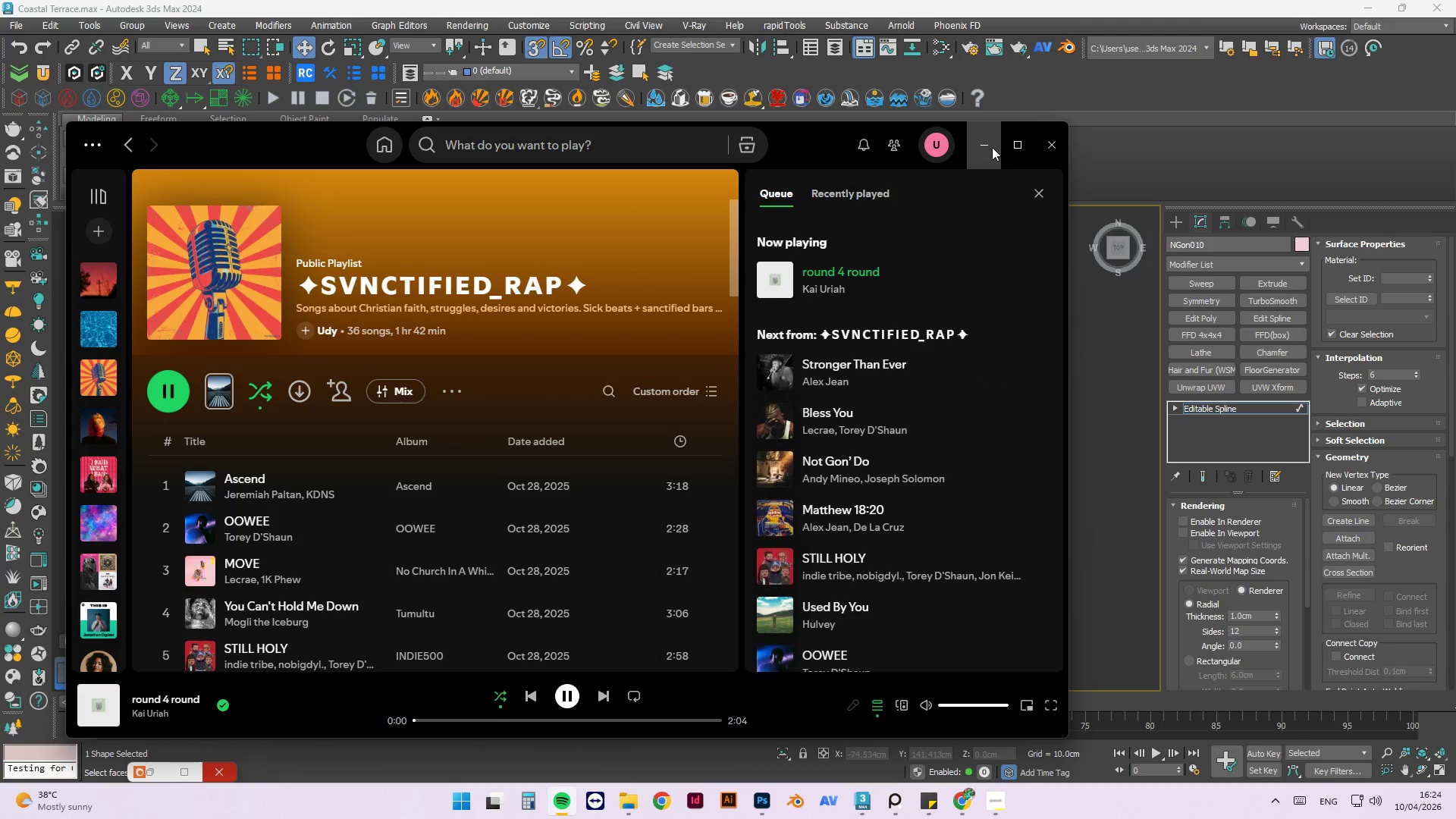 
left_click([992, 147])
 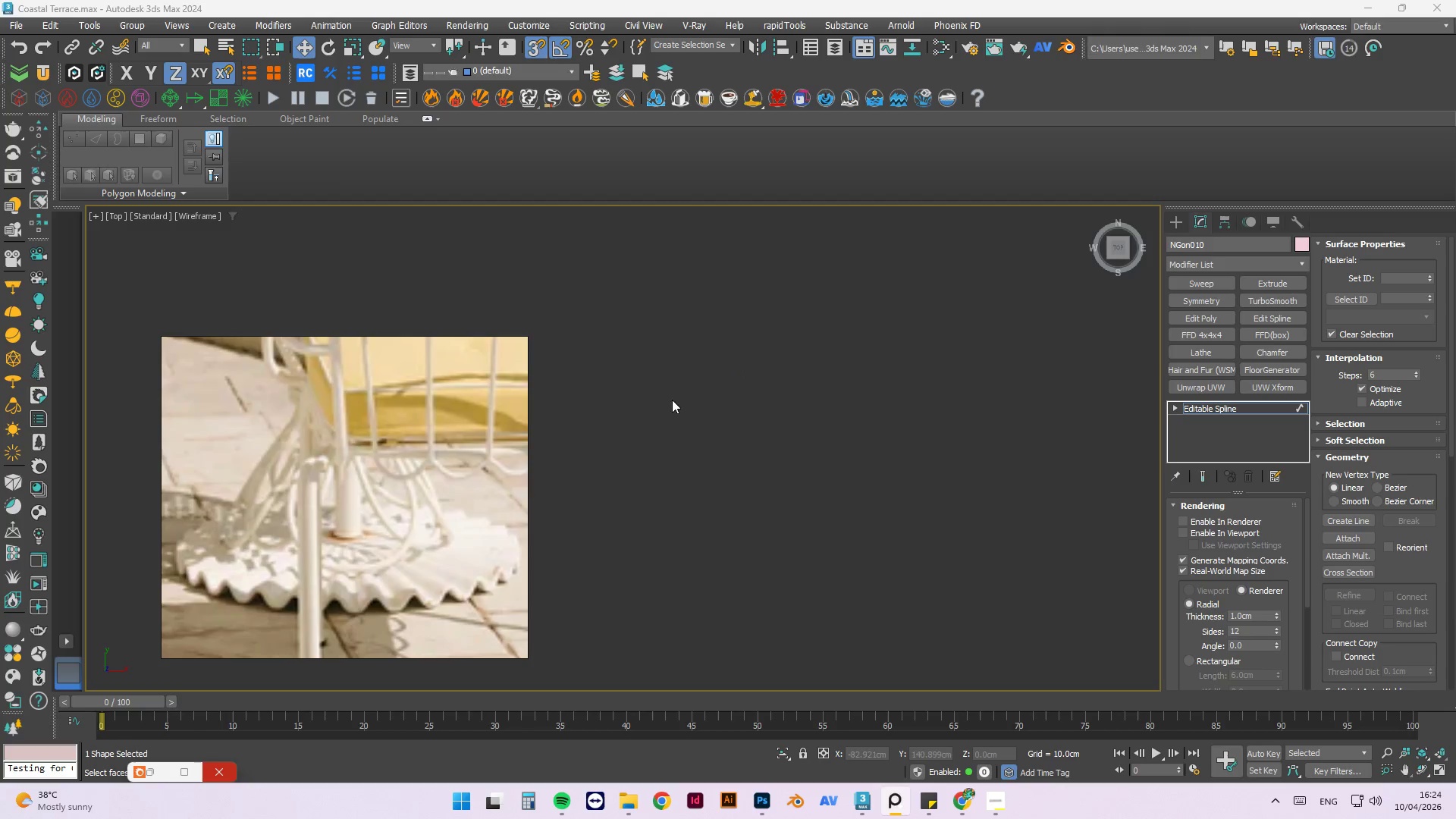 
scroll: coordinate [768, 509], scroll_direction: down, amount: 5.0
 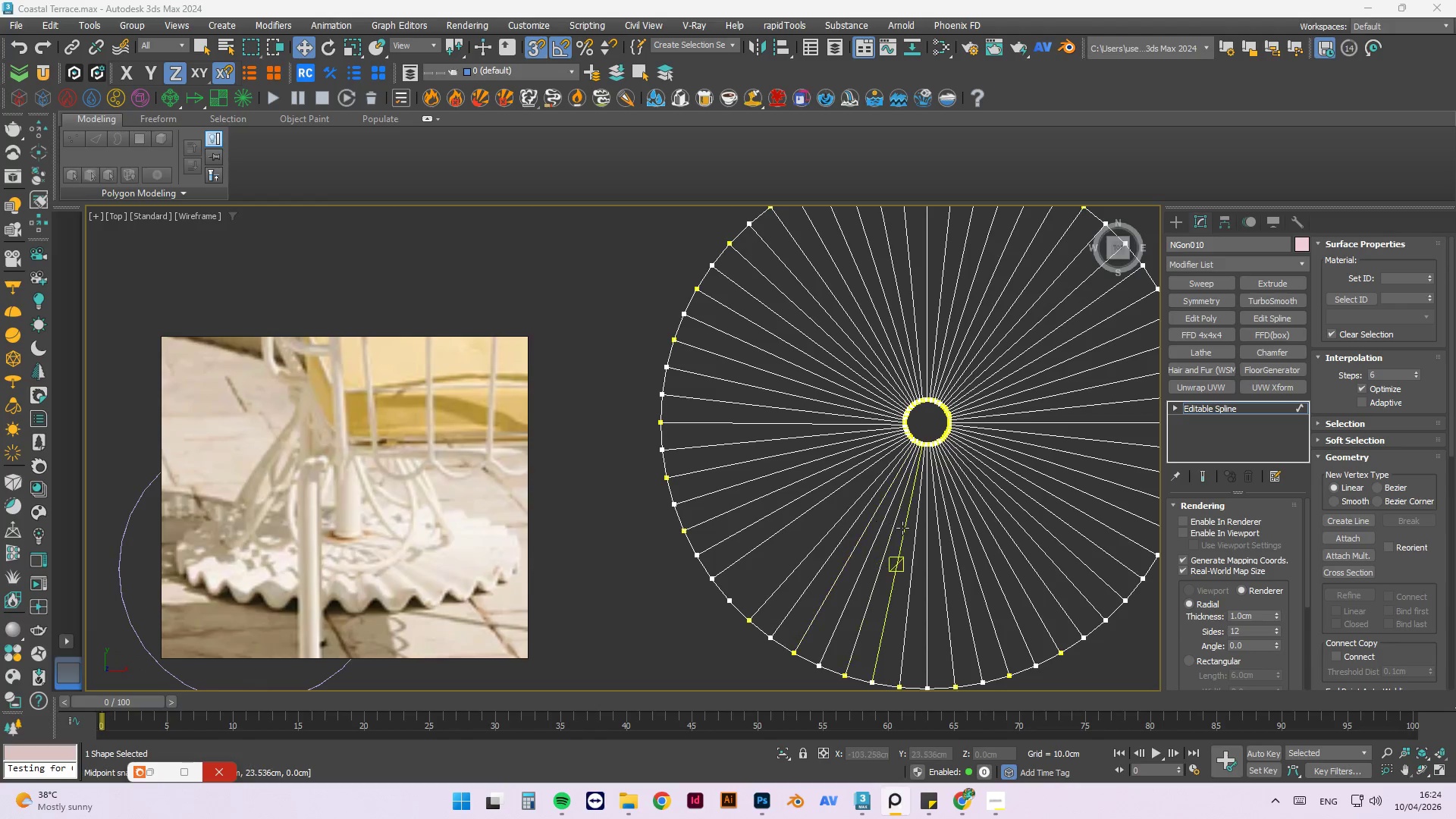 
key(Control+Z)
 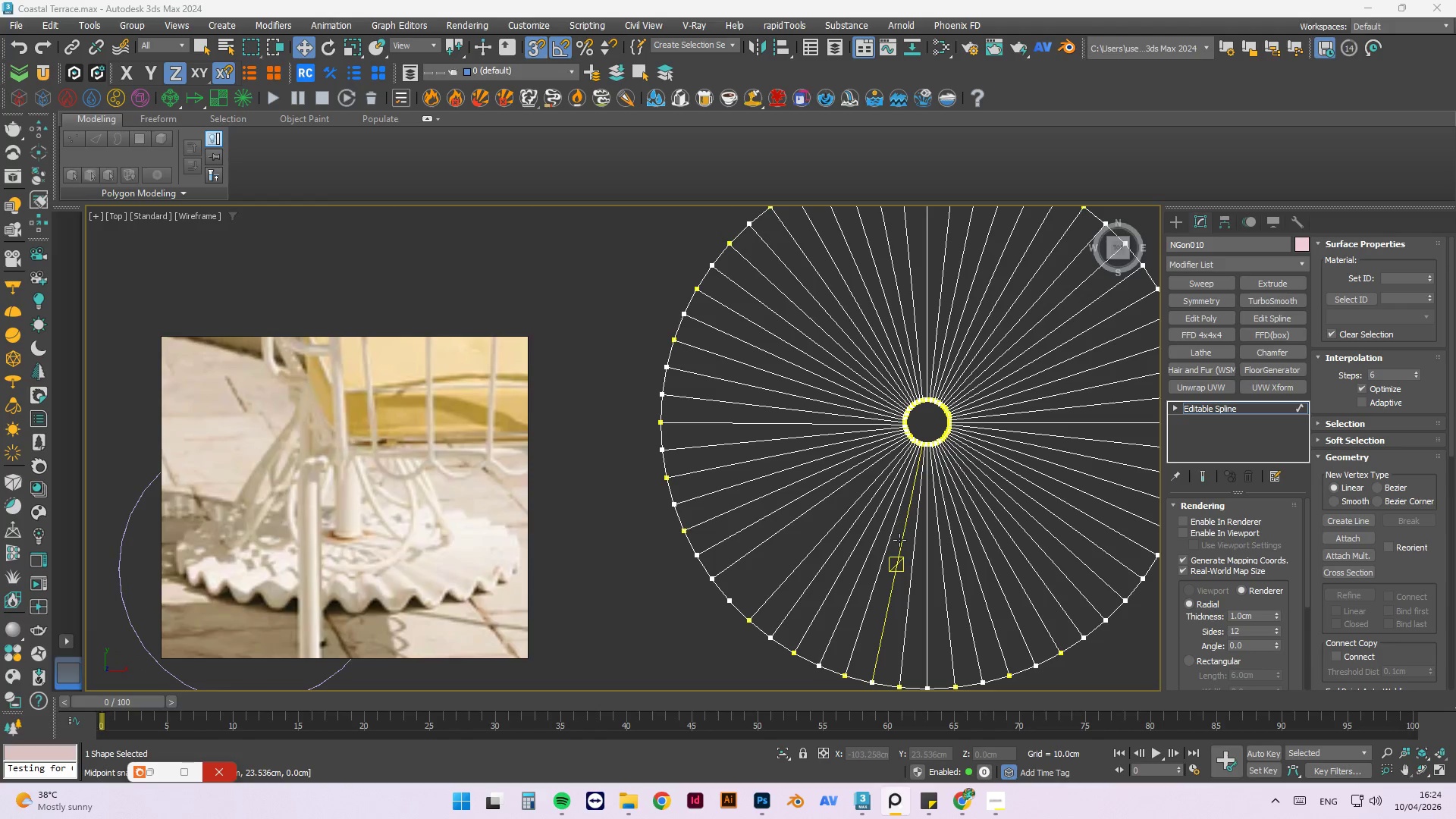 
key(Control+Z)
 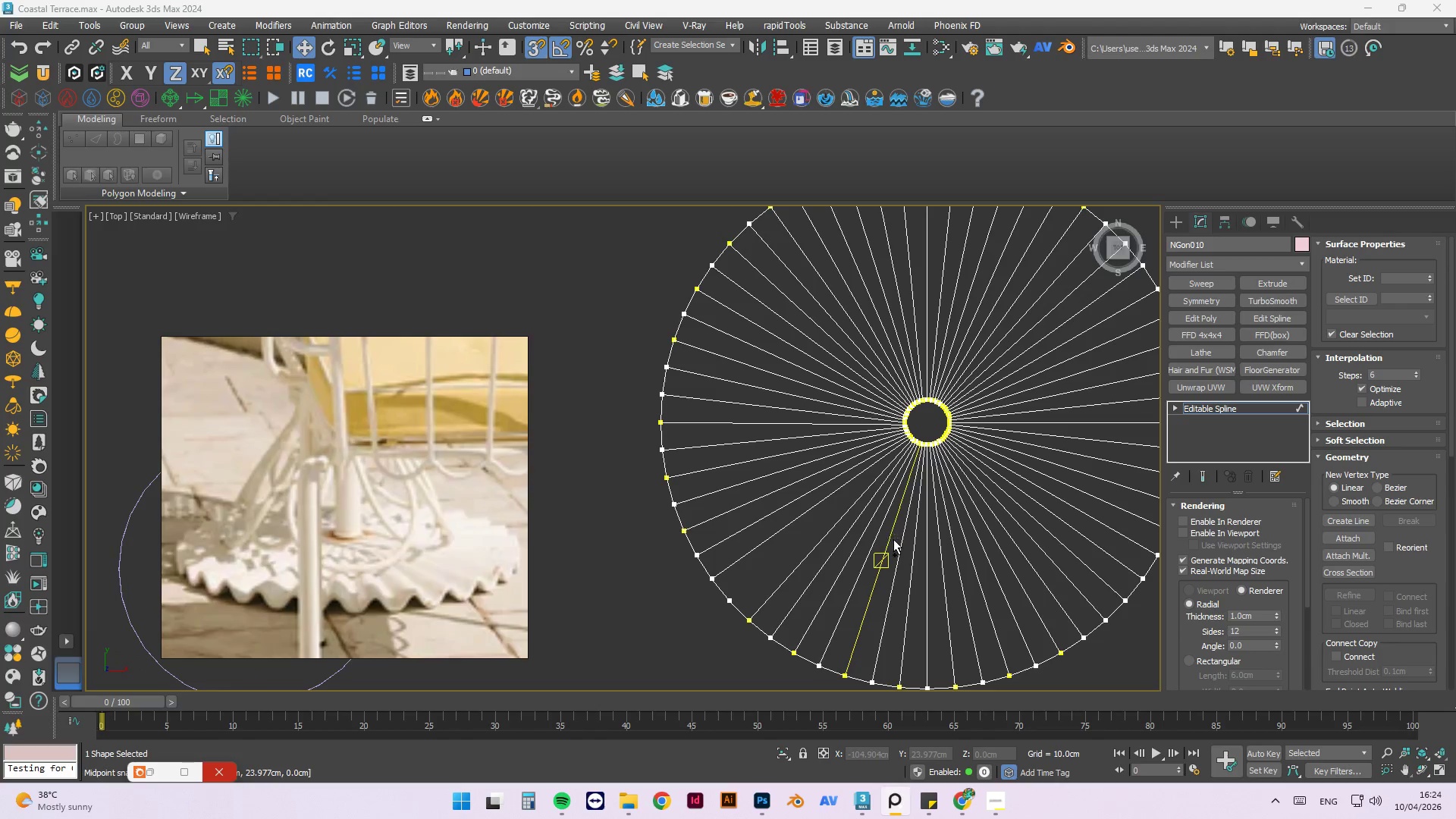 
key(Control+Z)
 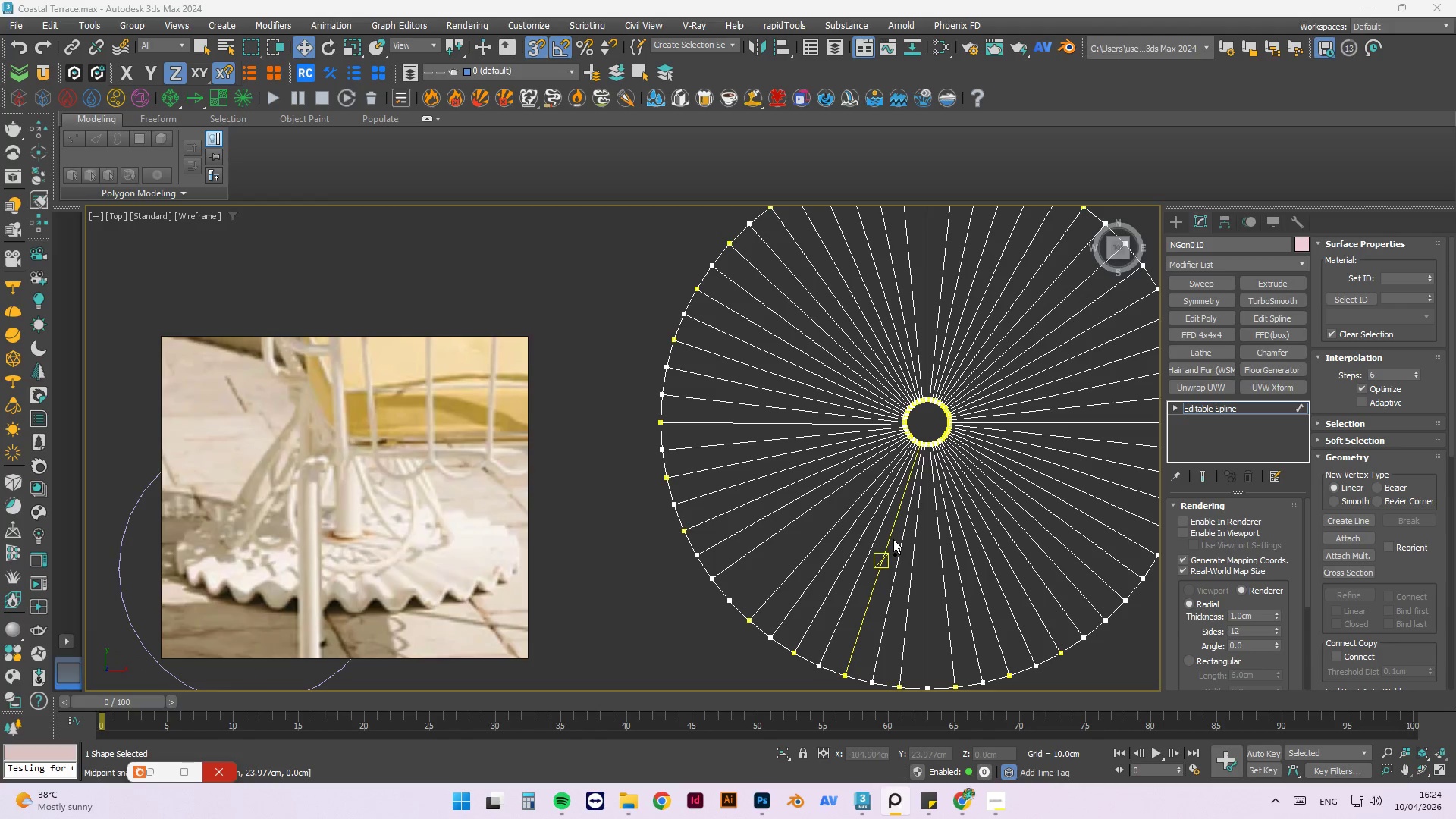 
key(Control+Z)
 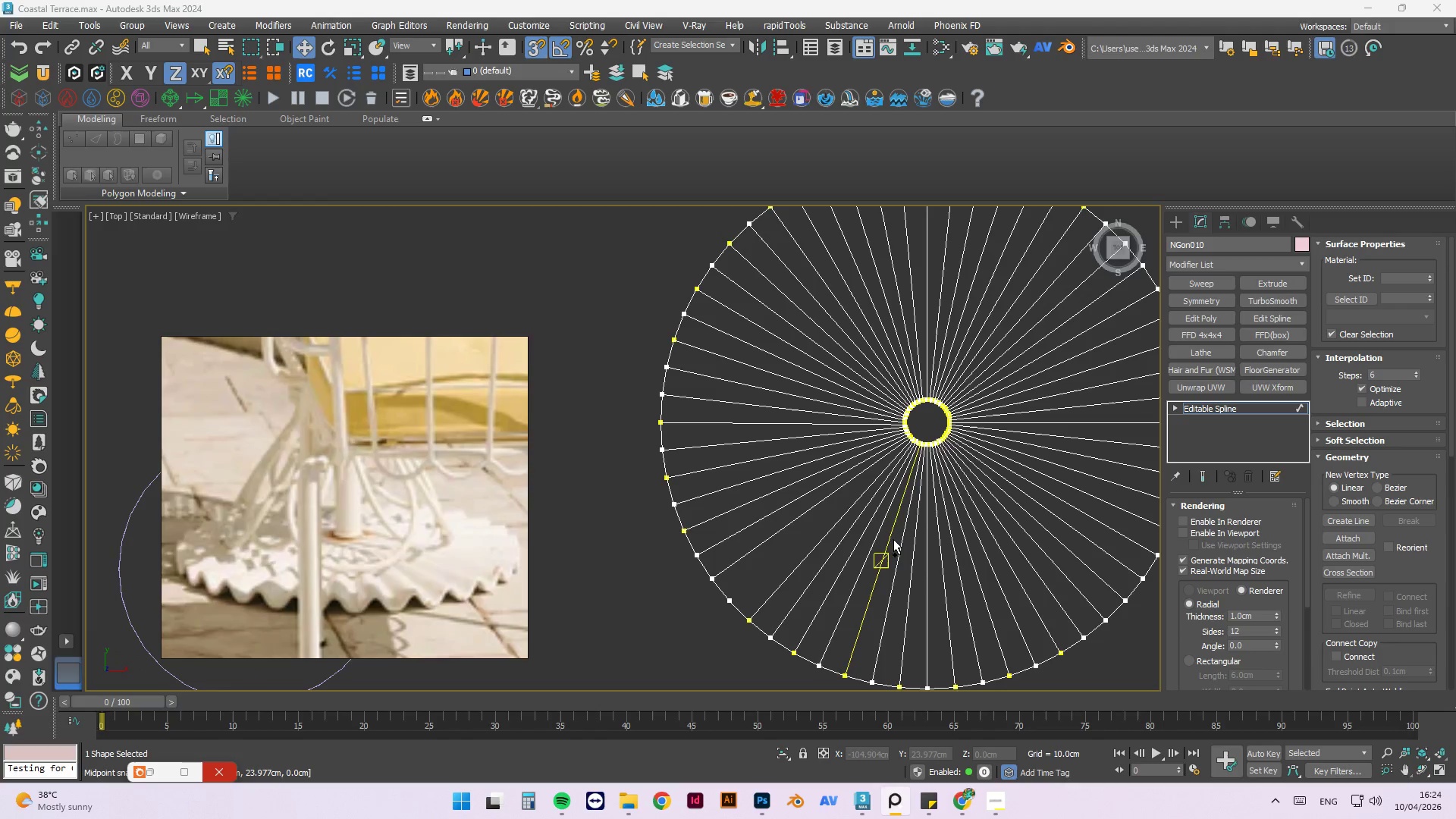 
key(Control+Z)
 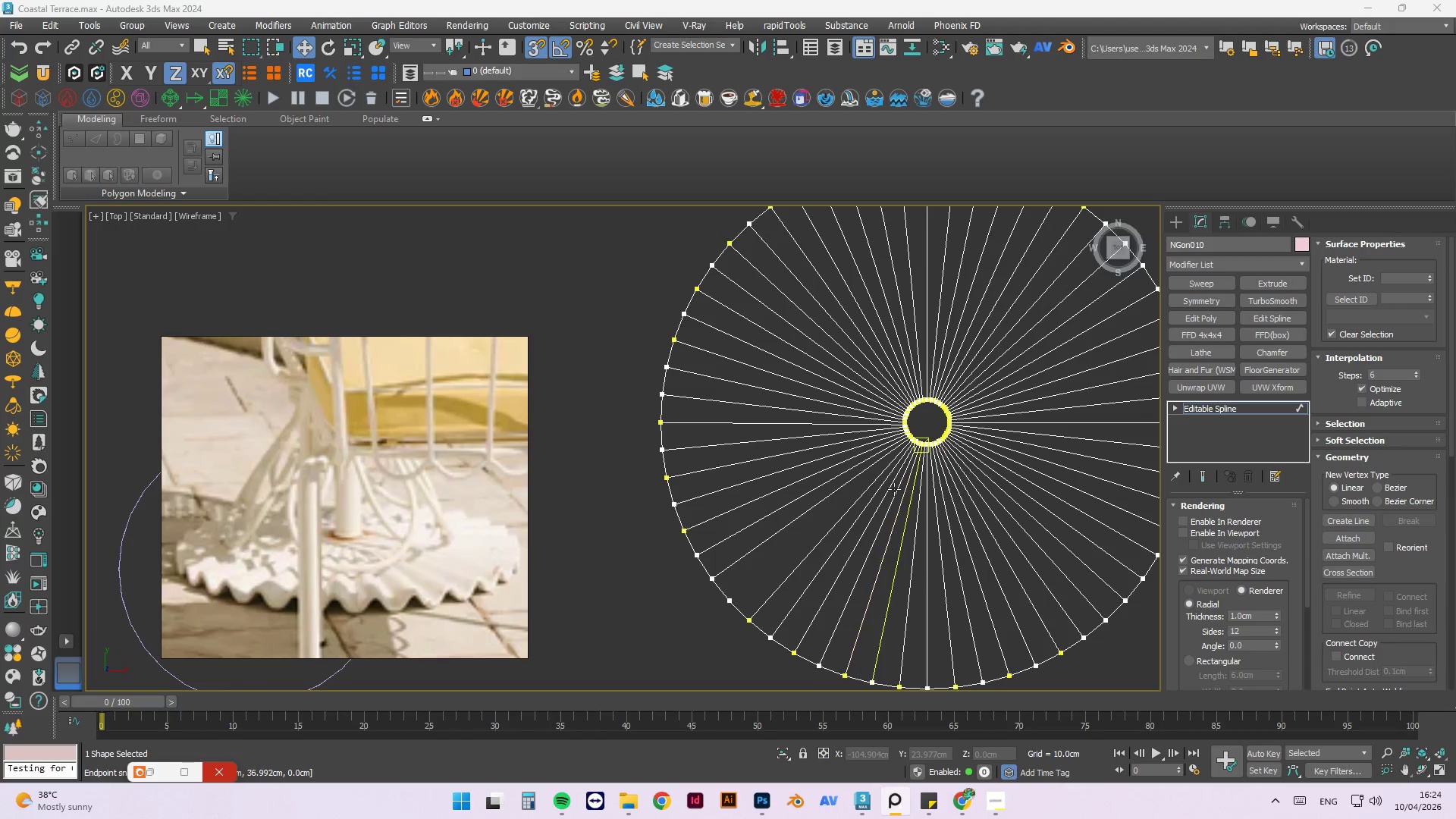 
key(Control+Z)
 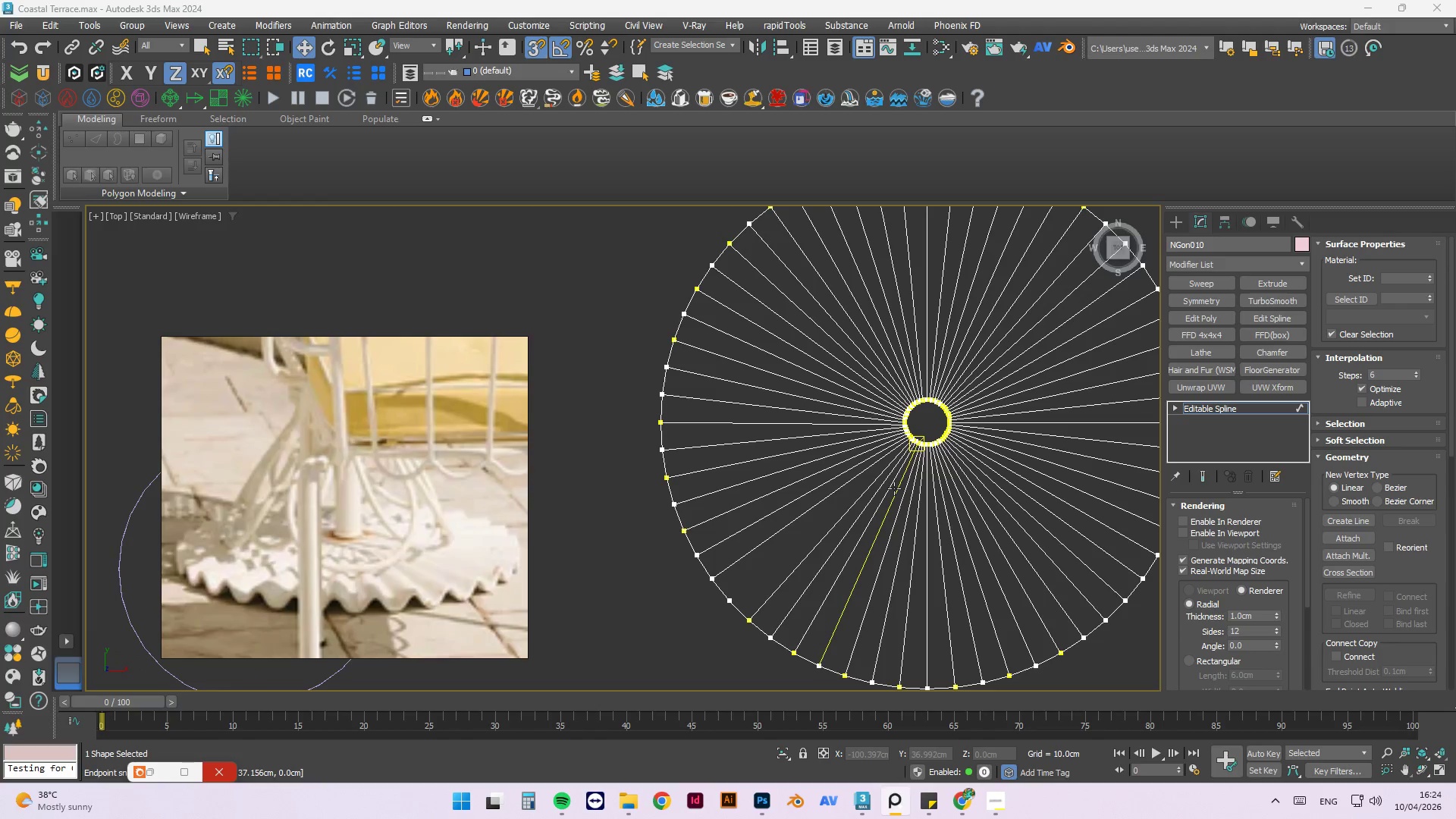 
key(Control+Z)
 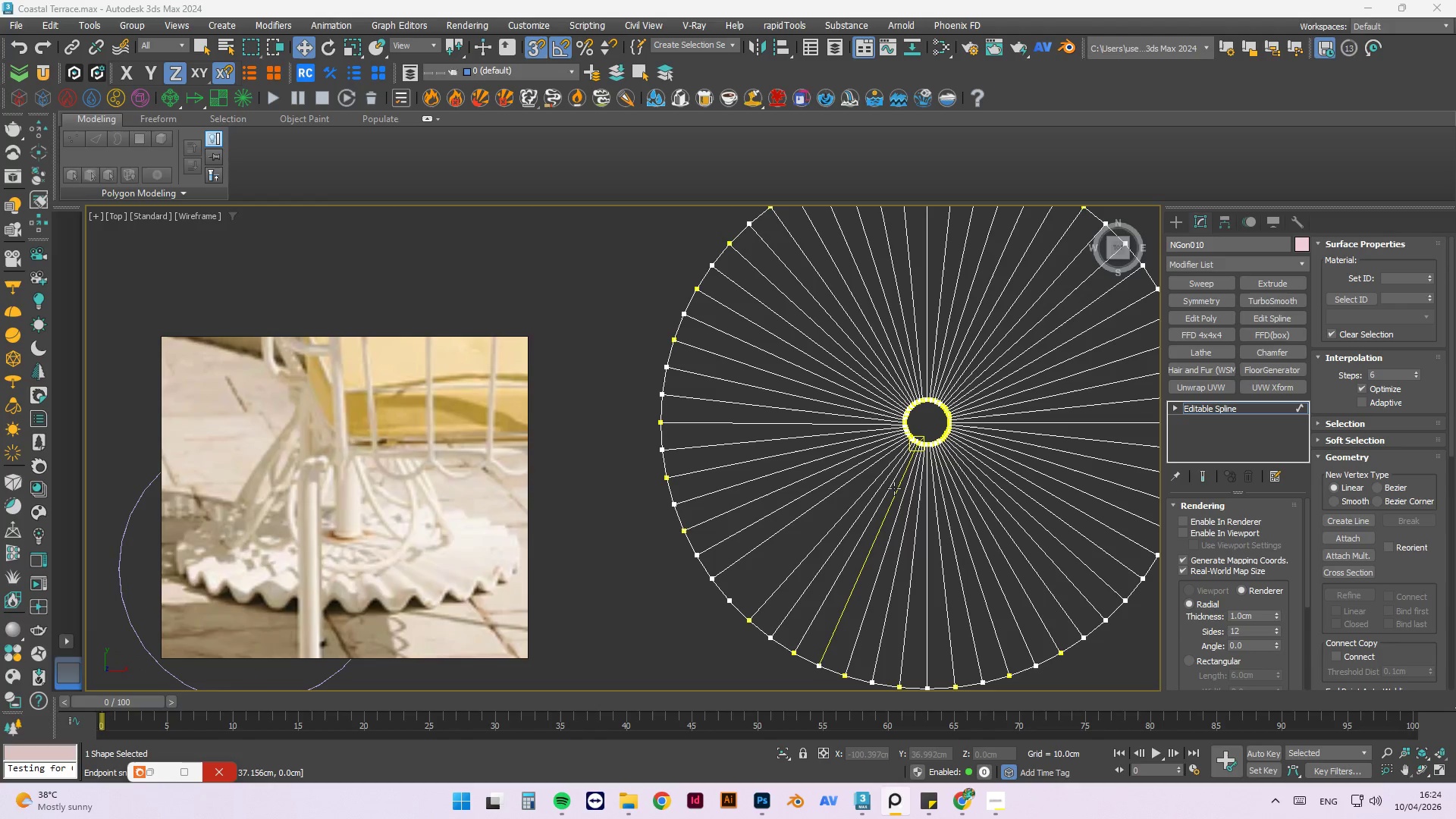 
key(Control+Z)
 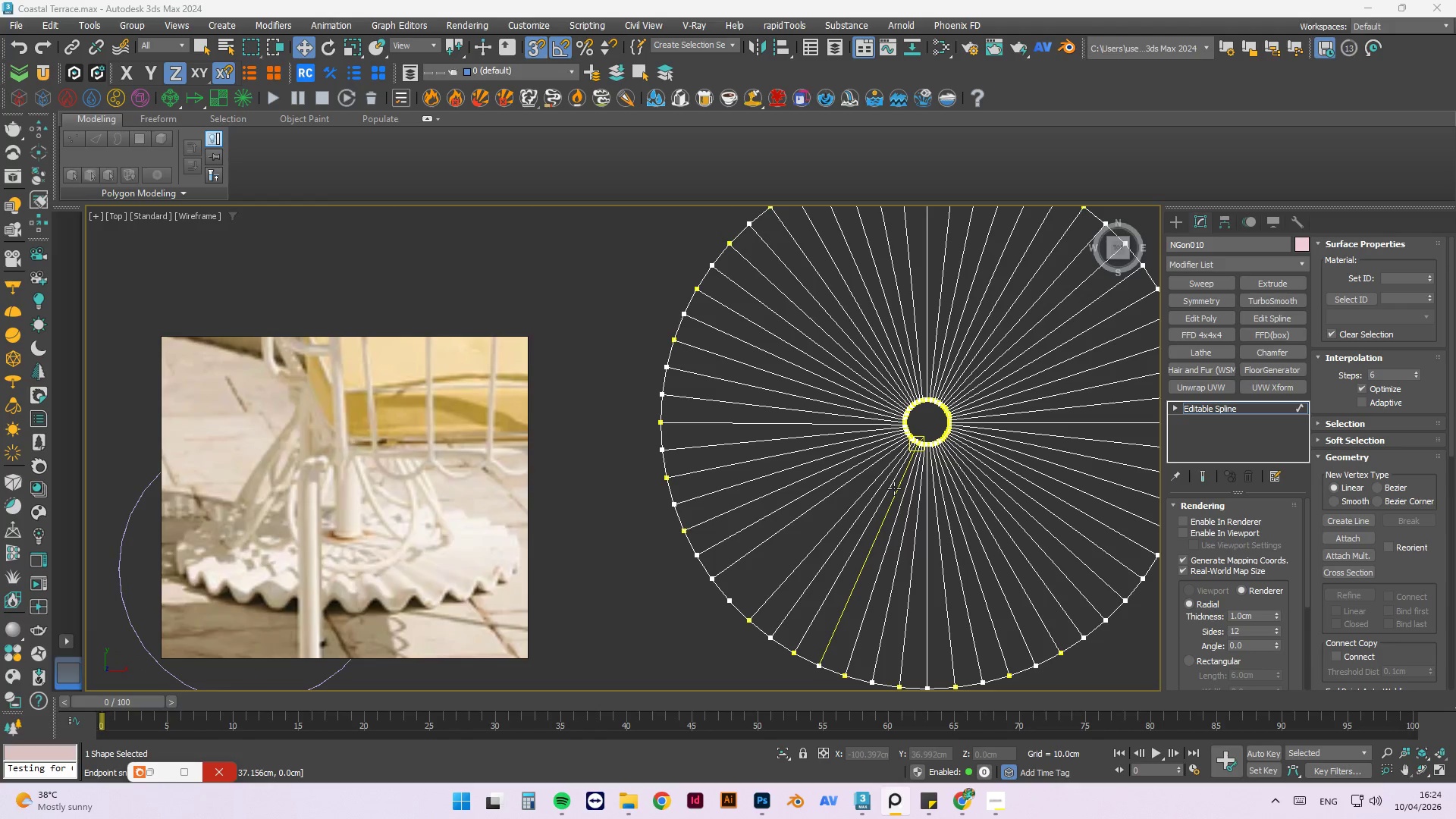 
key(Control+Z)
 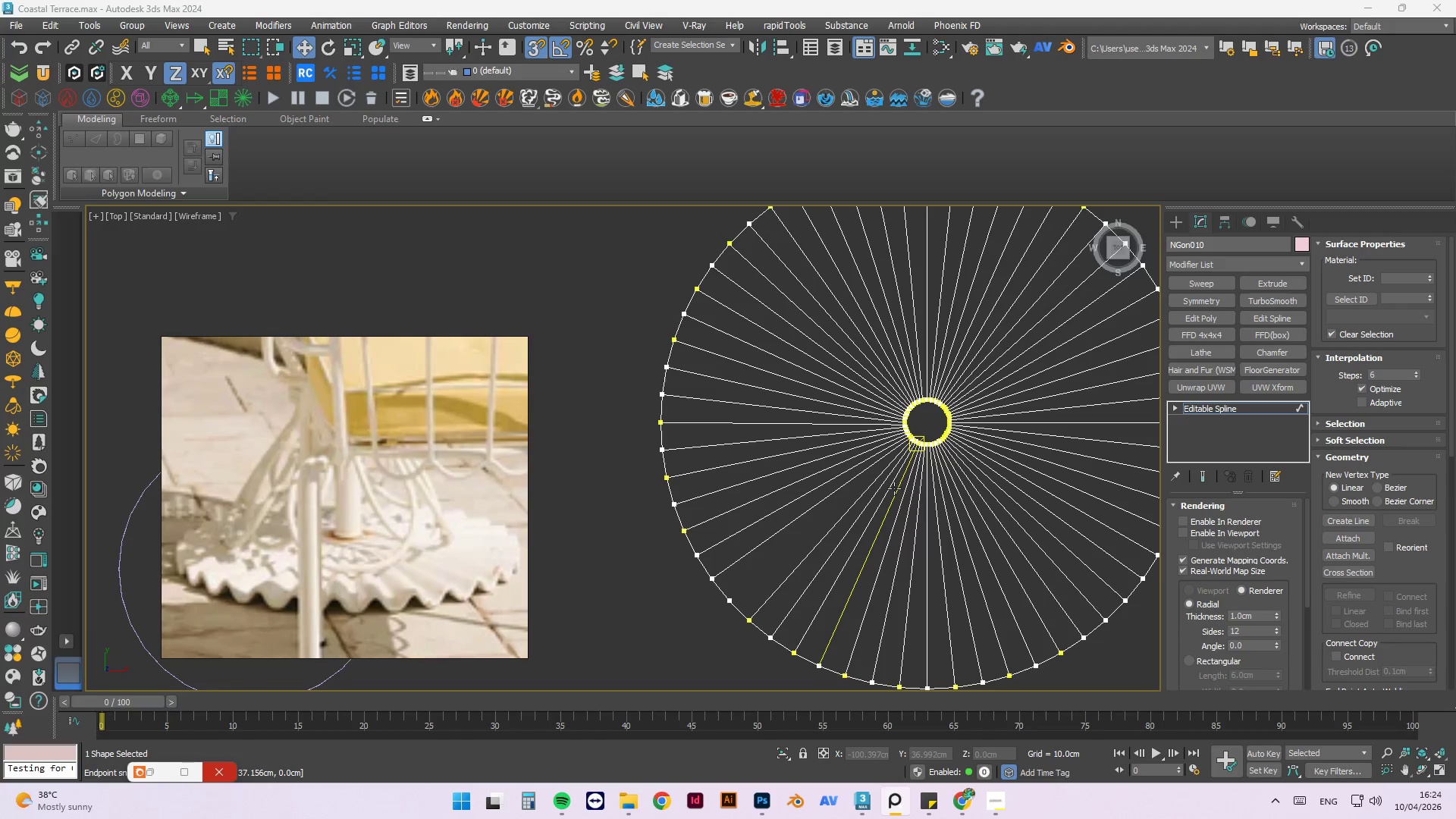 
key(Control+Z)
 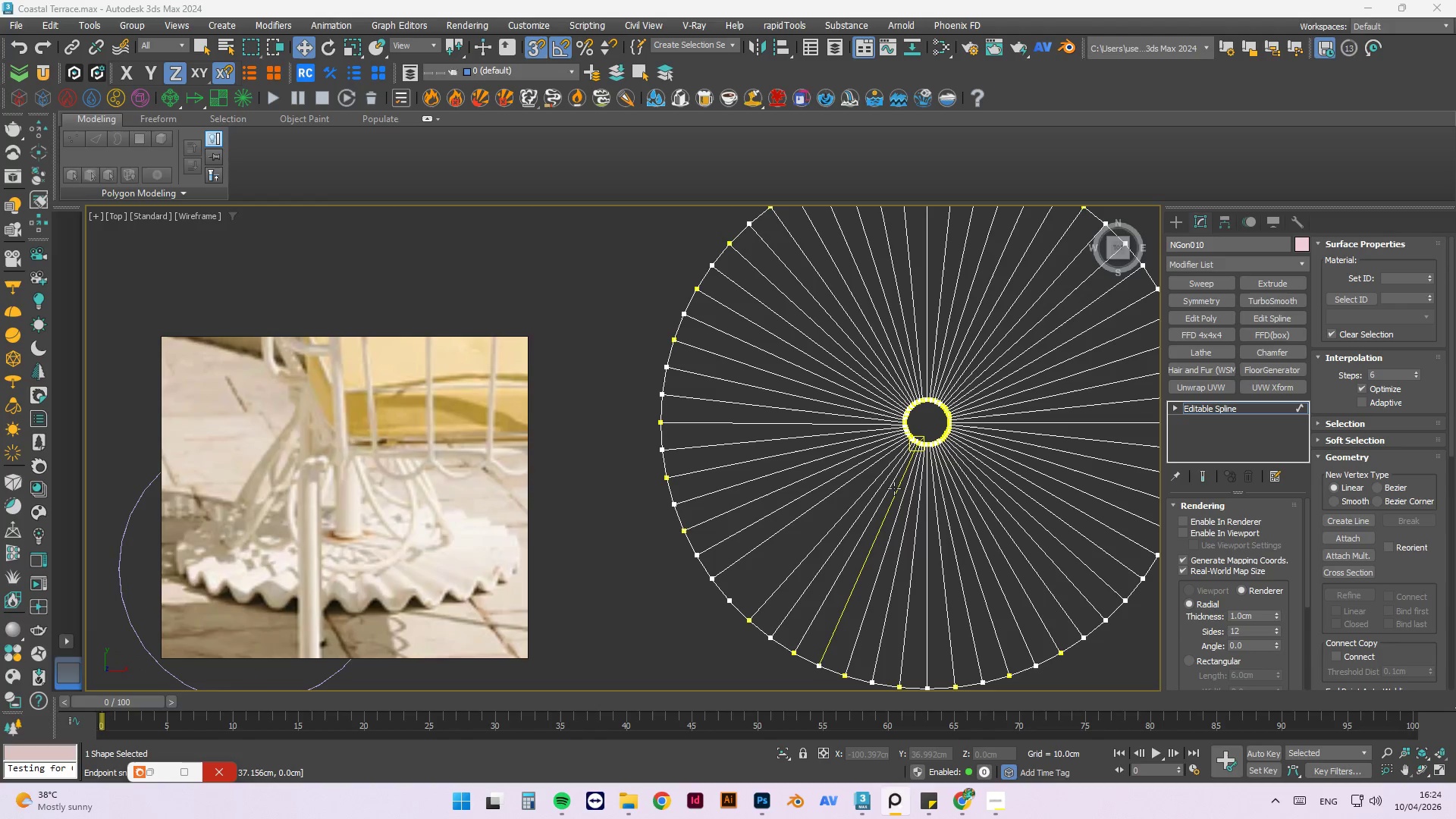 
key(Control+Z)
 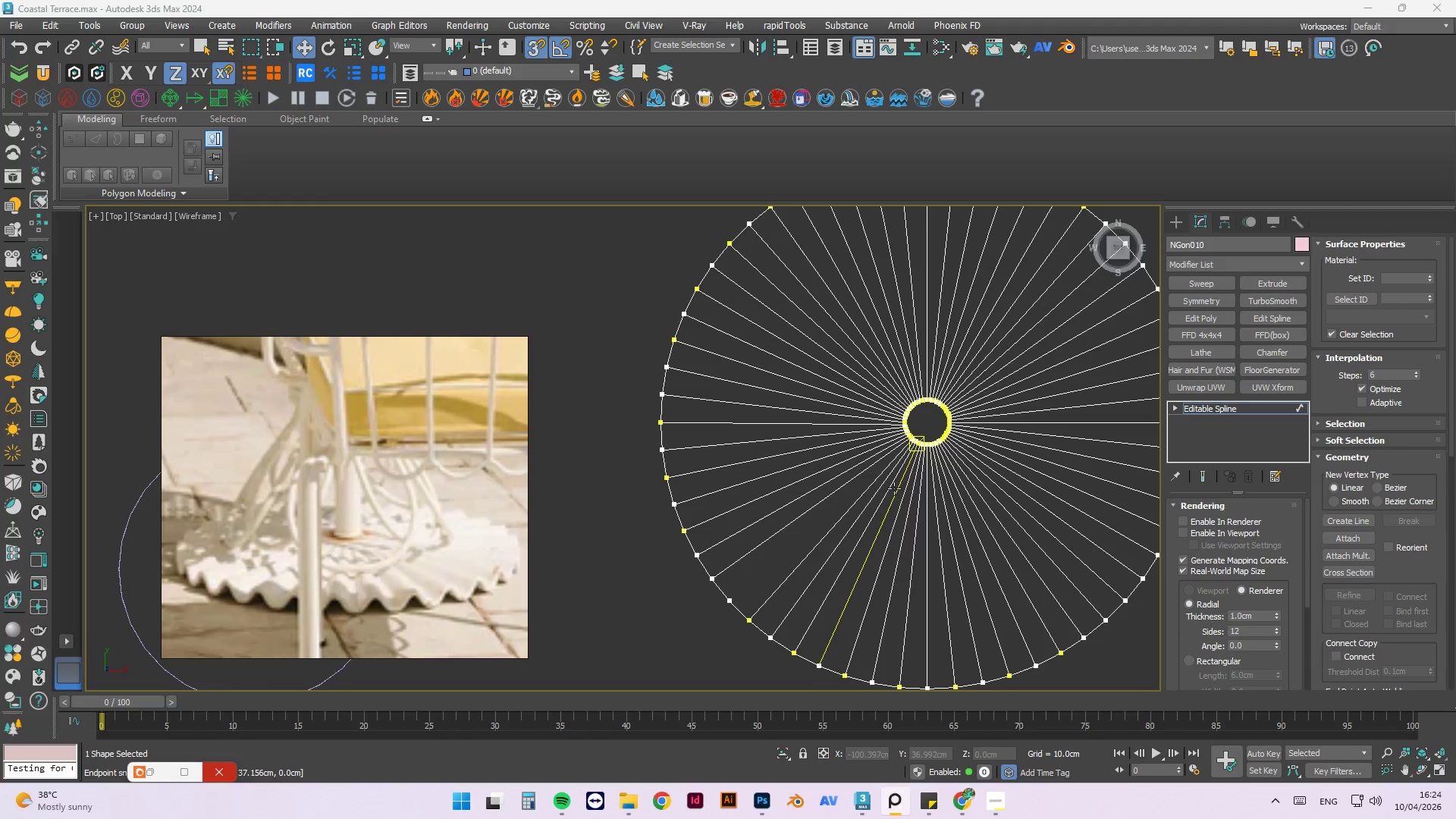 
key(Control+Z)
 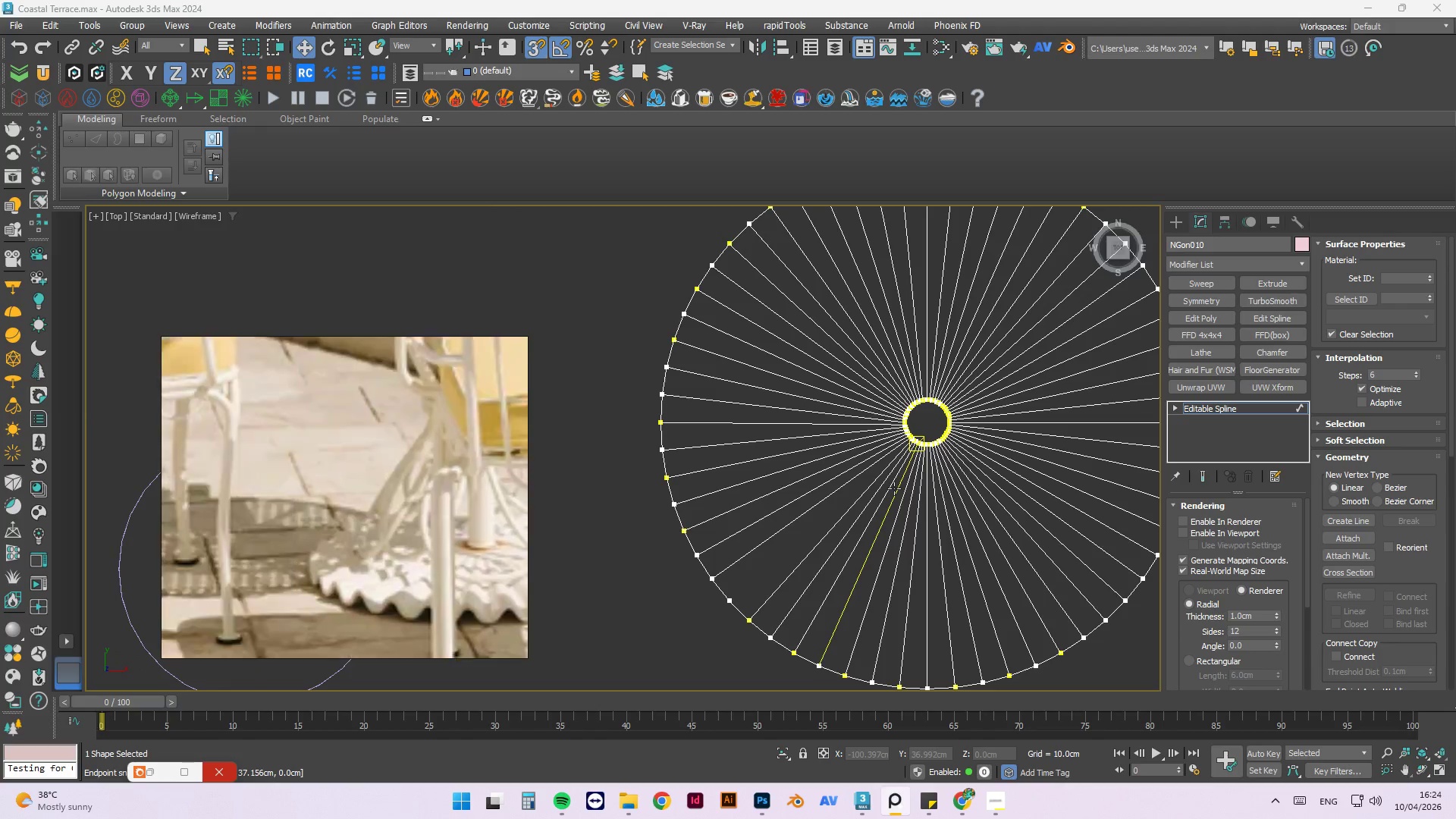 
key(Control+Z)
 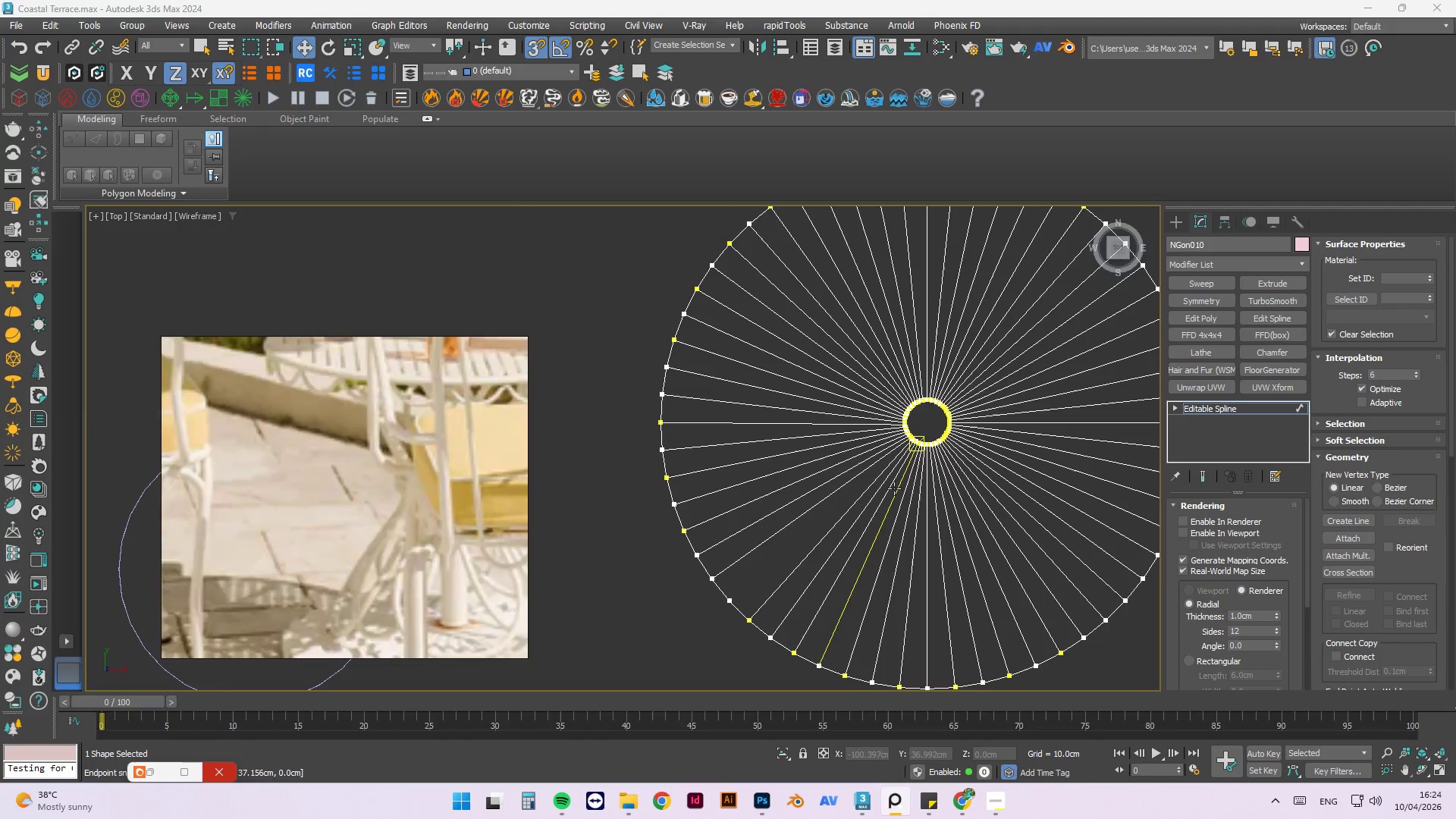 
key(Control+Z)
 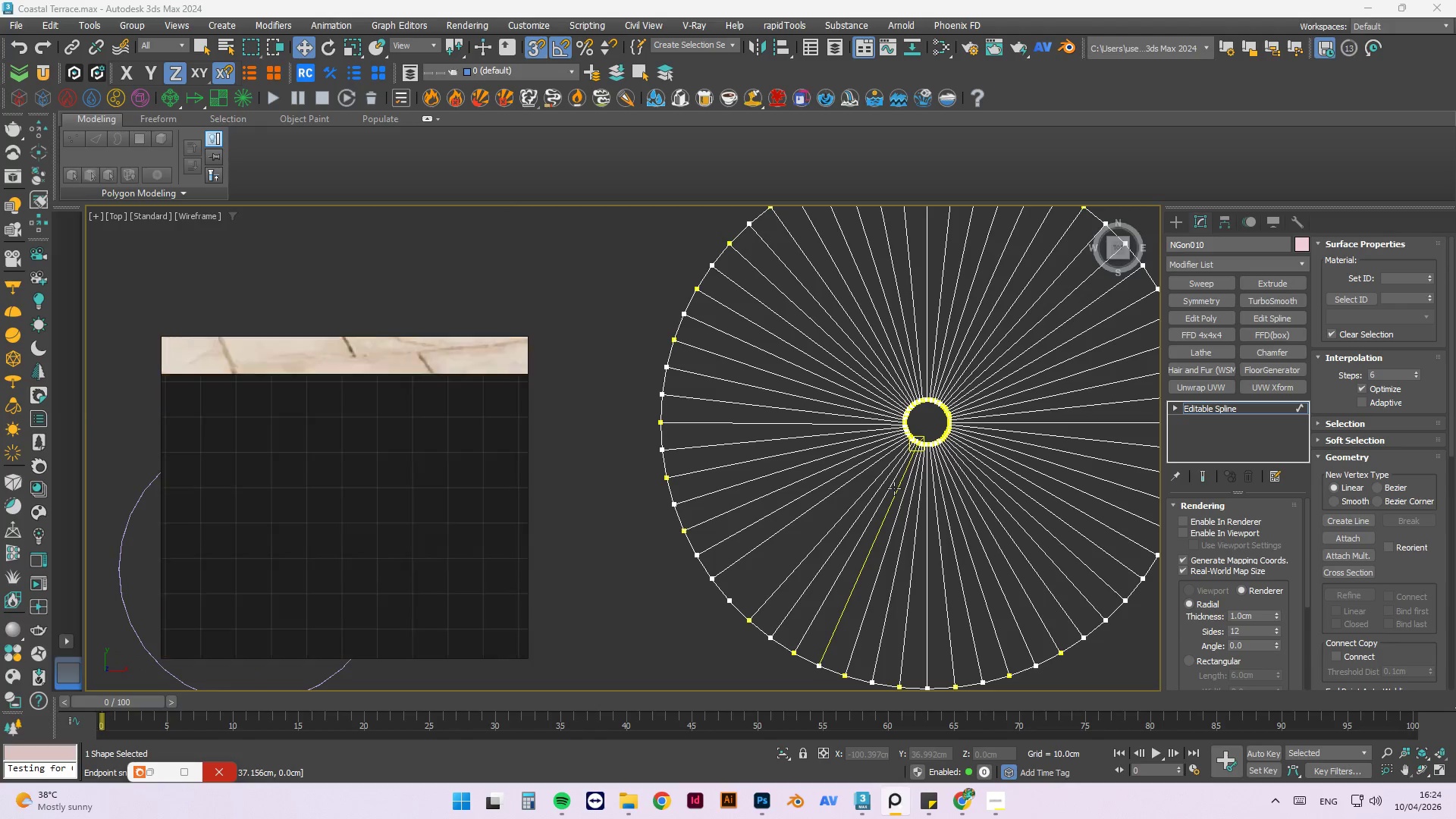 
key(Control+Z)
 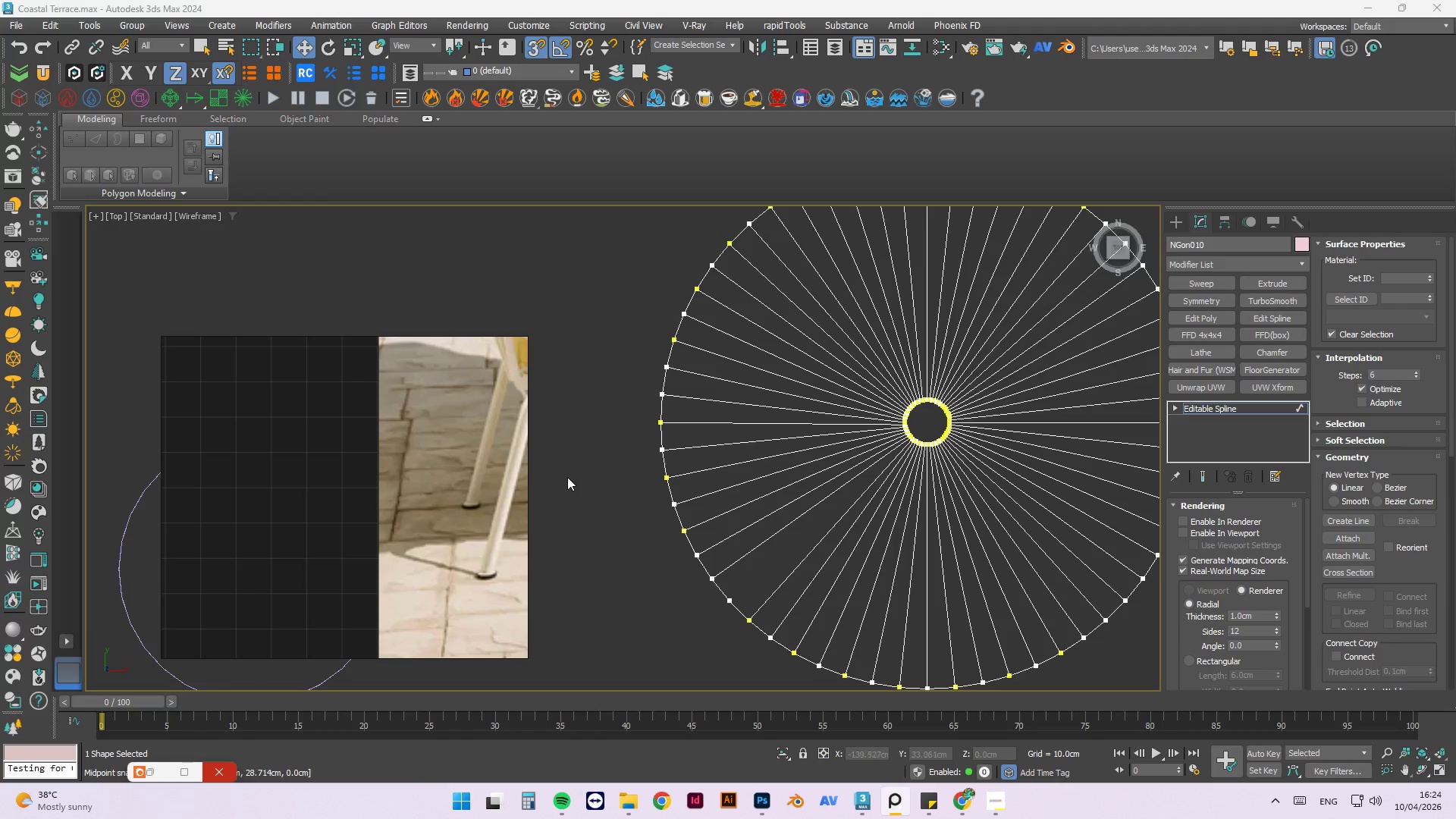 
left_click([626, 335])
 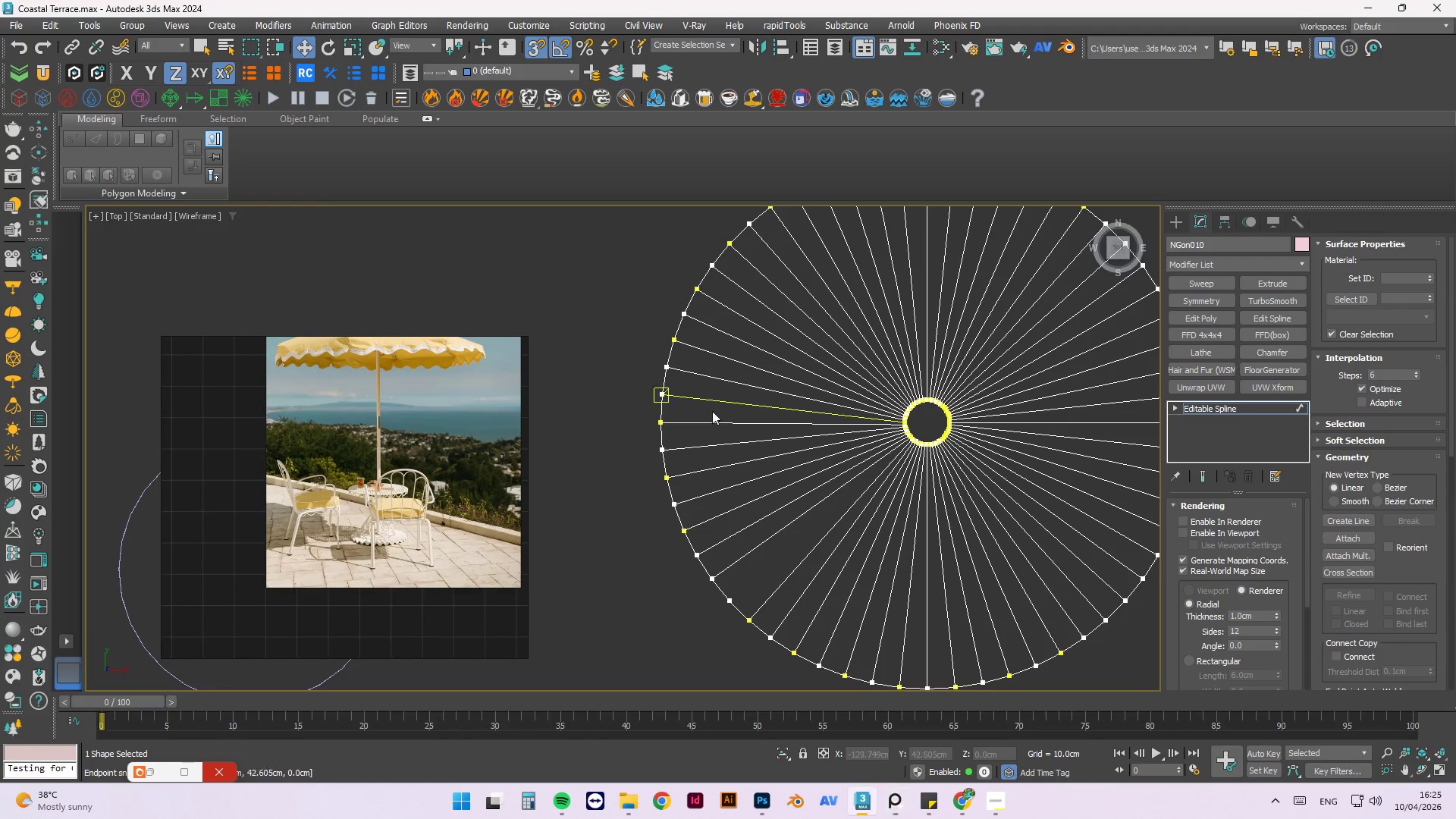 
scroll: coordinate [366, 470], scroll_direction: down, amount: 7.0
 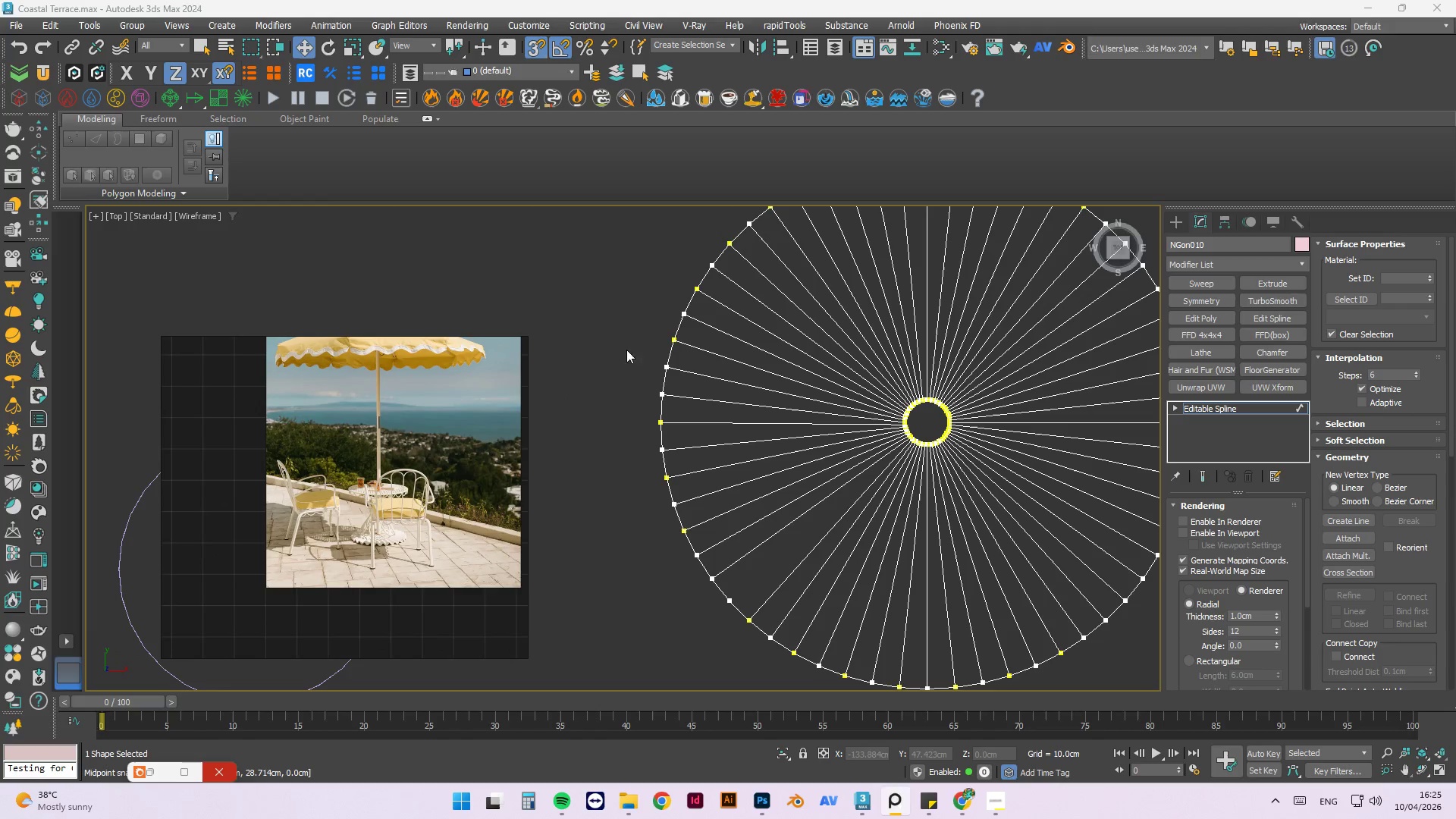 
key(Control+Z)
 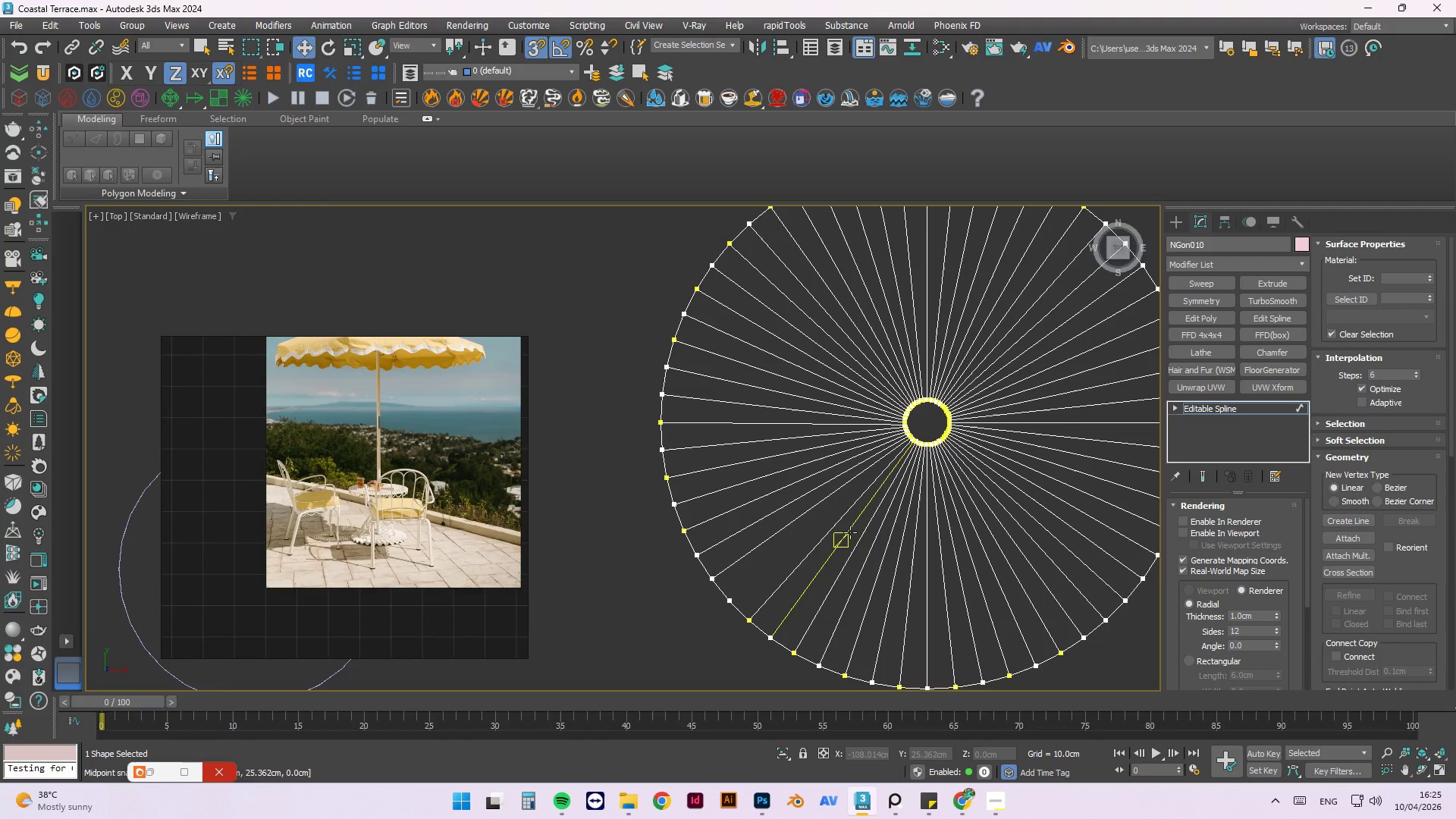 
key(Control+Z)
 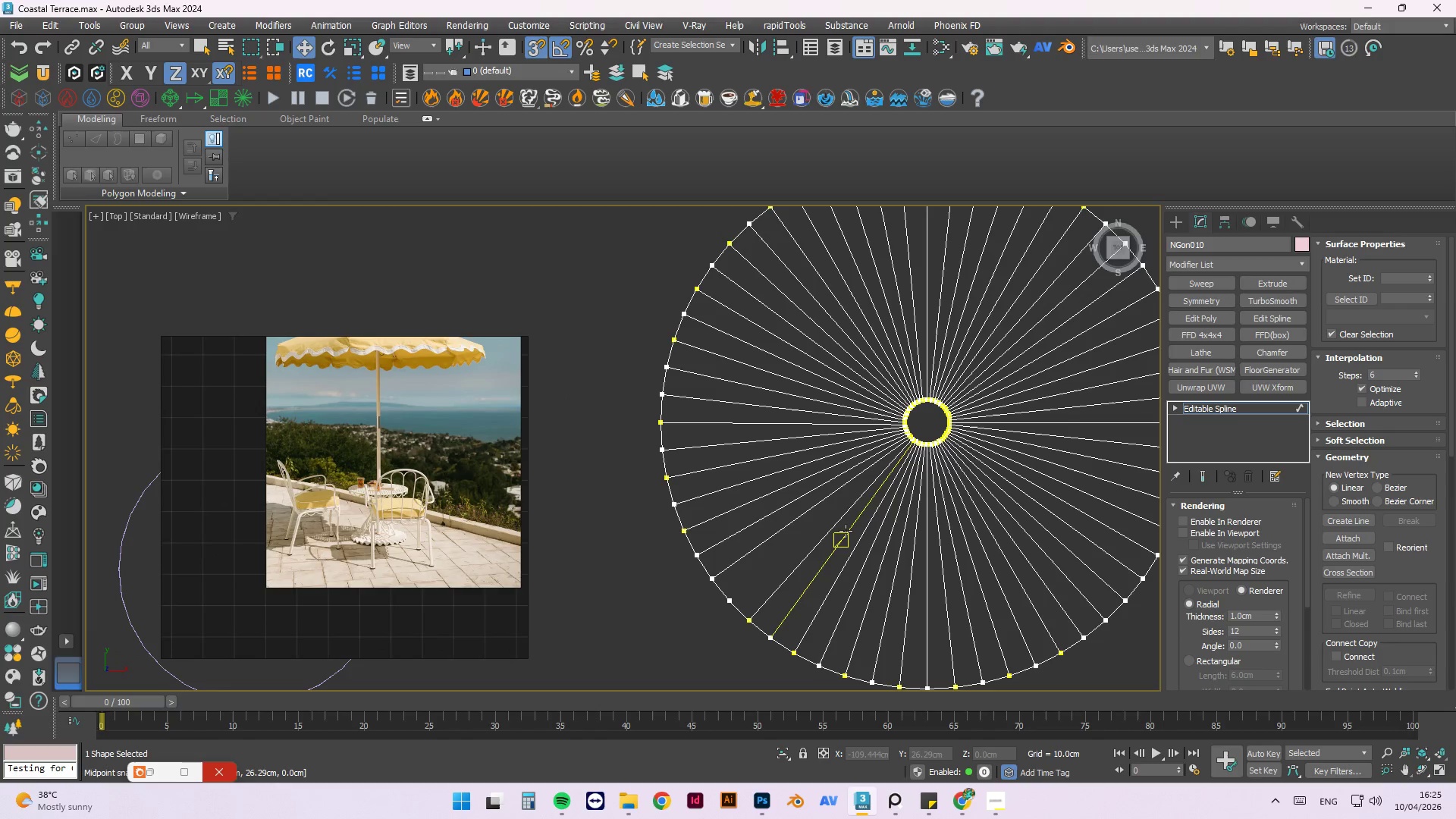 
key(Control+Z)
 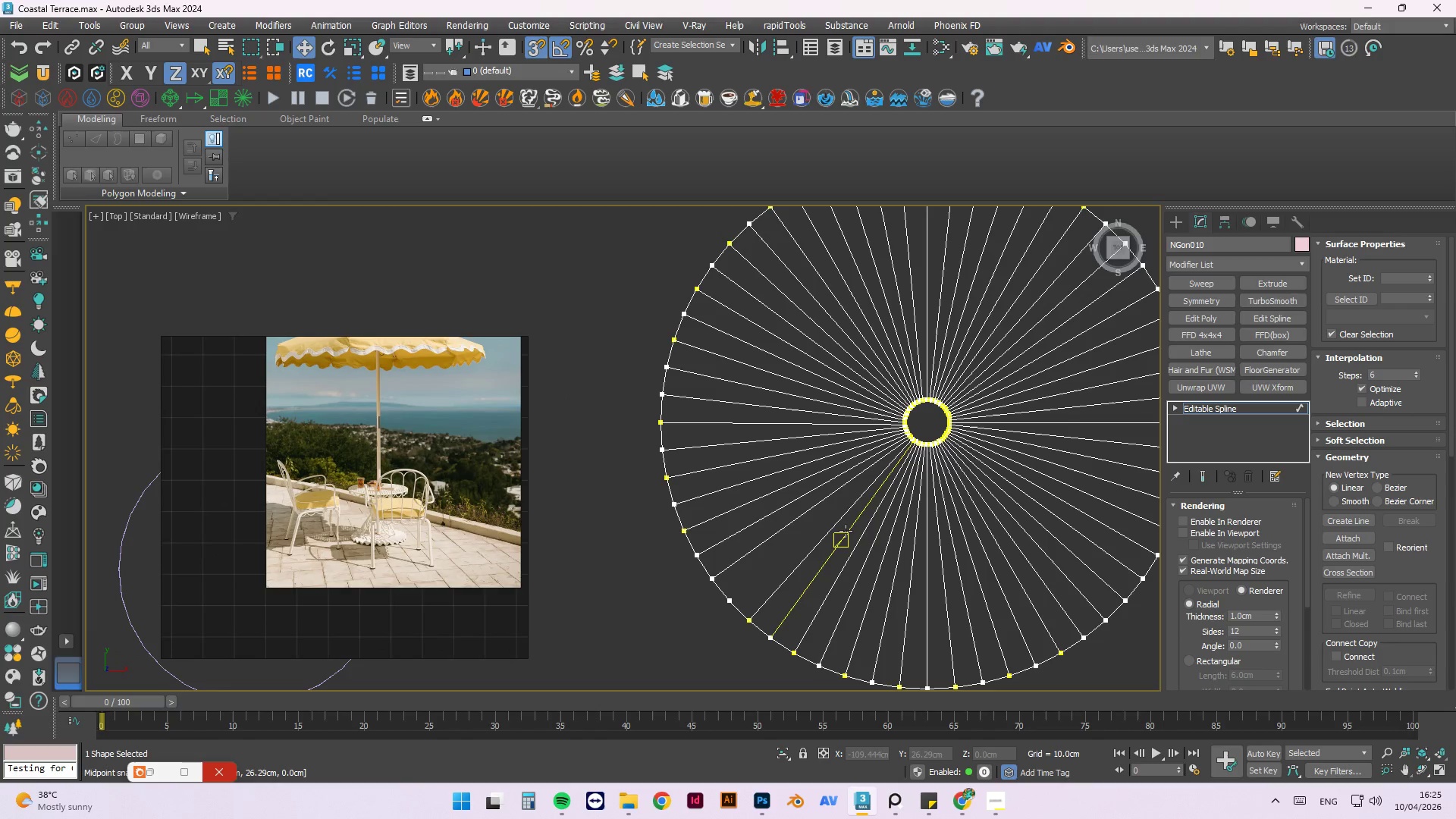 
key(Control+Z)
 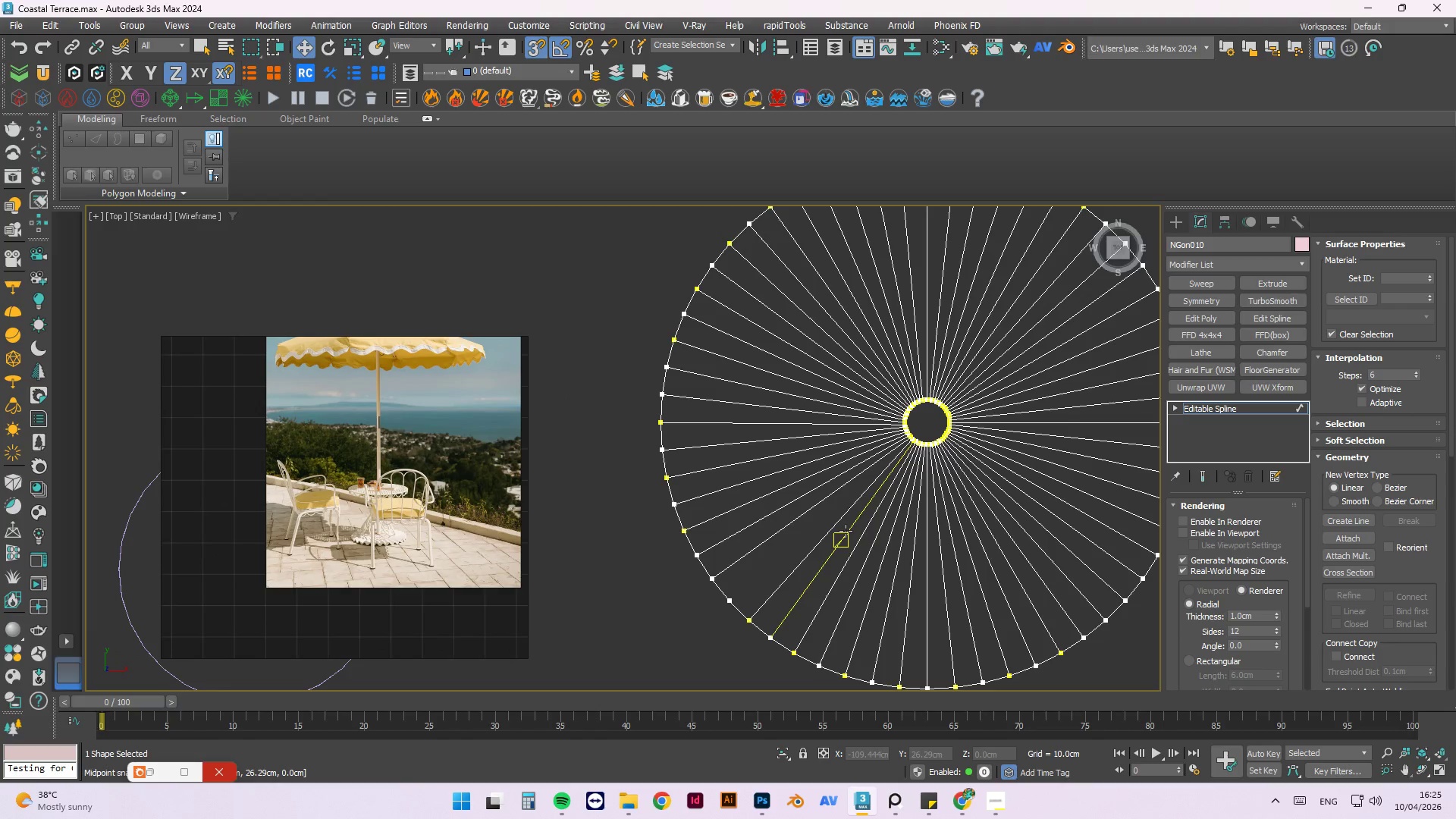 
key(Control+Z)
 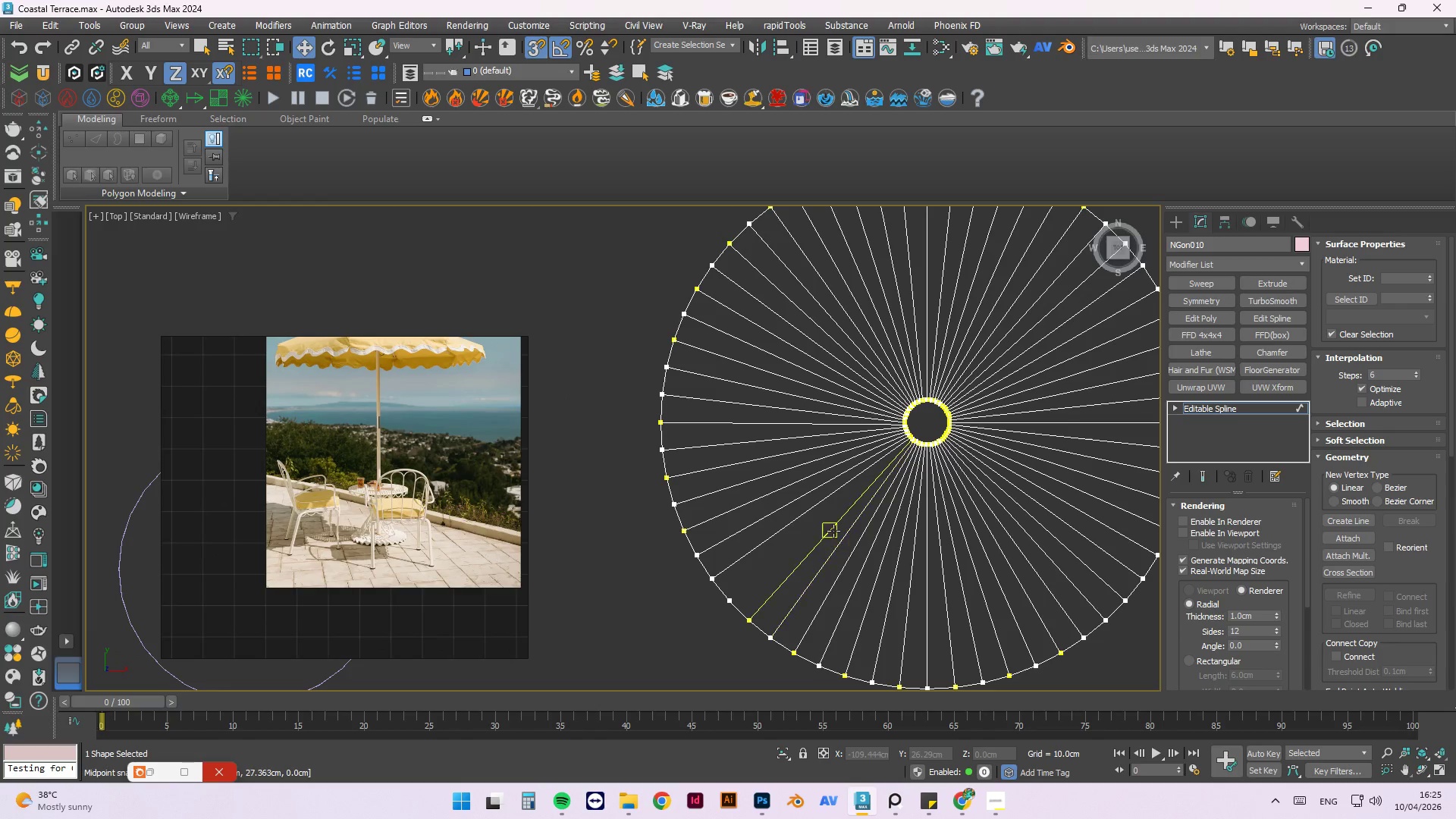 
key(Control+Z)
 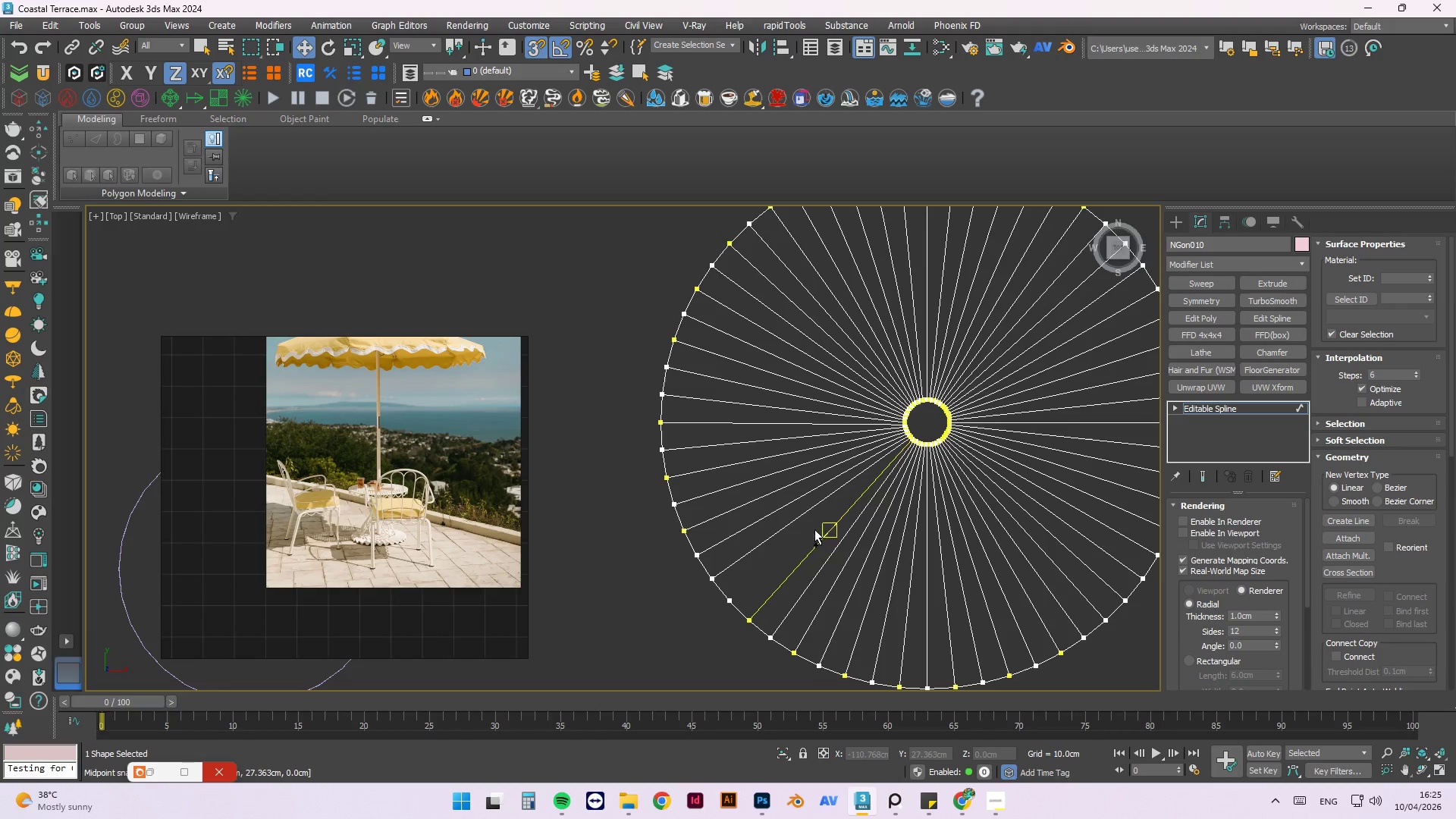 
key(Control+Z)
 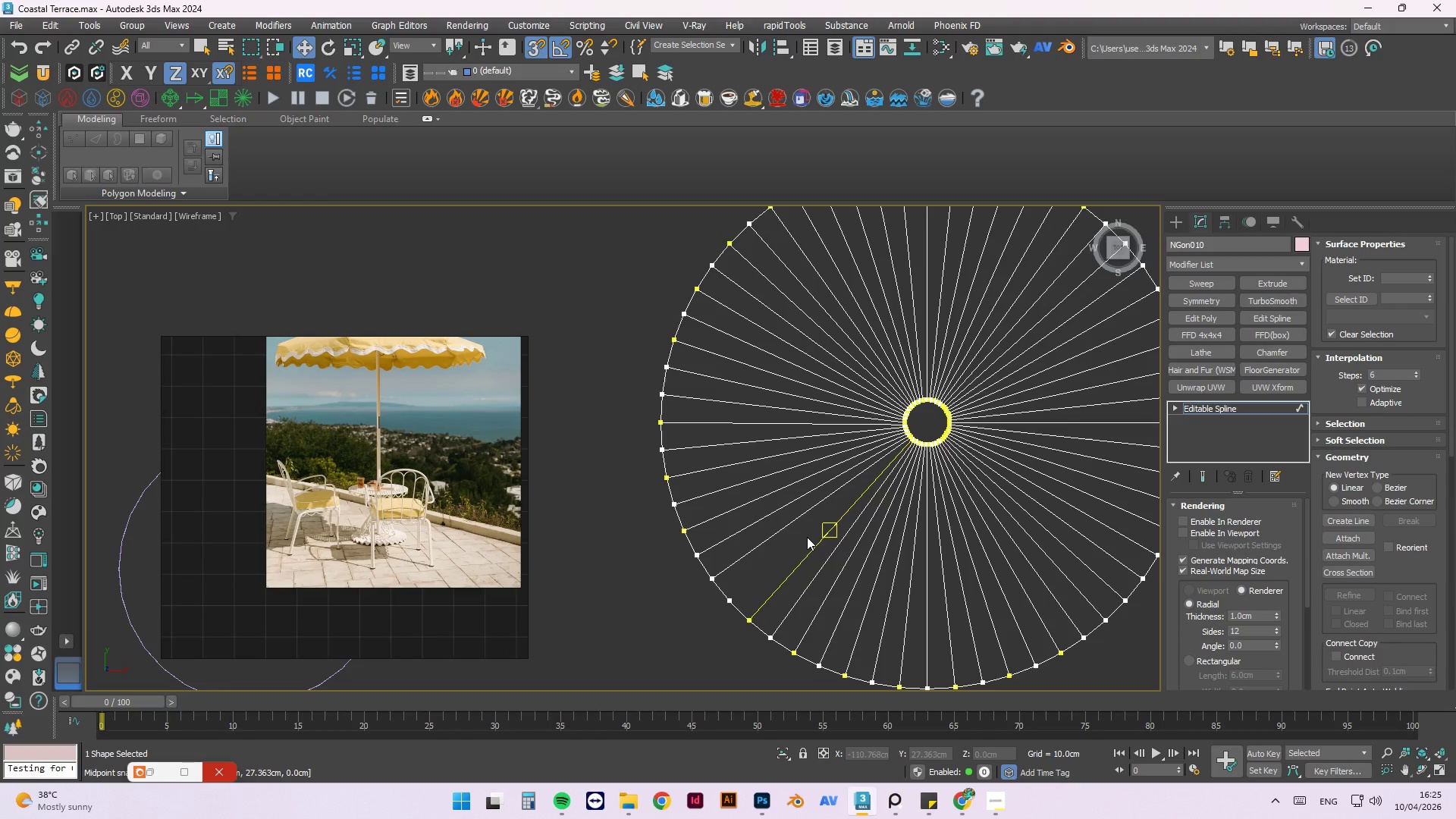 
hold_key(key=Escape, duration=0.33)
 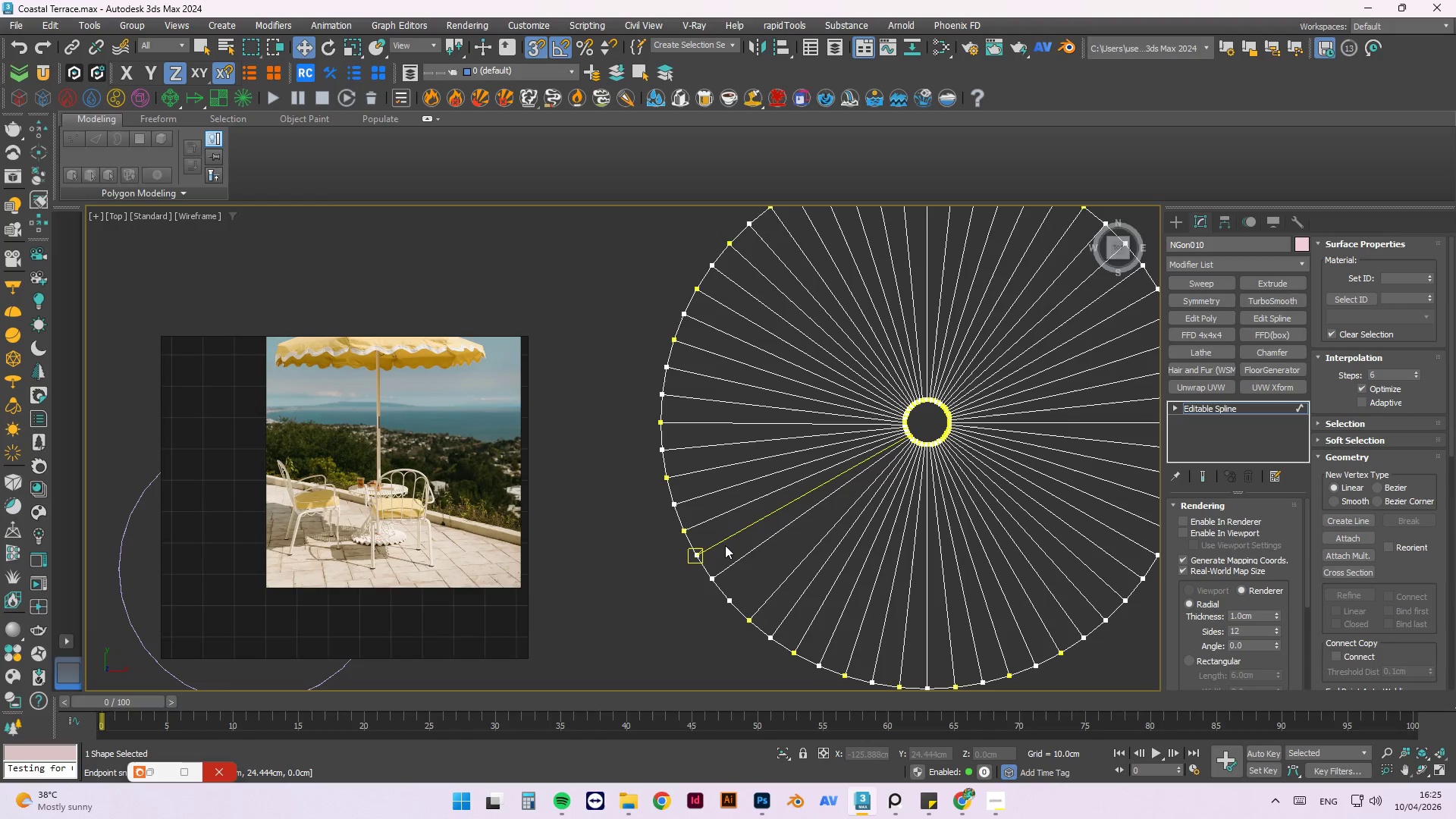 
left_click([725, 545])
 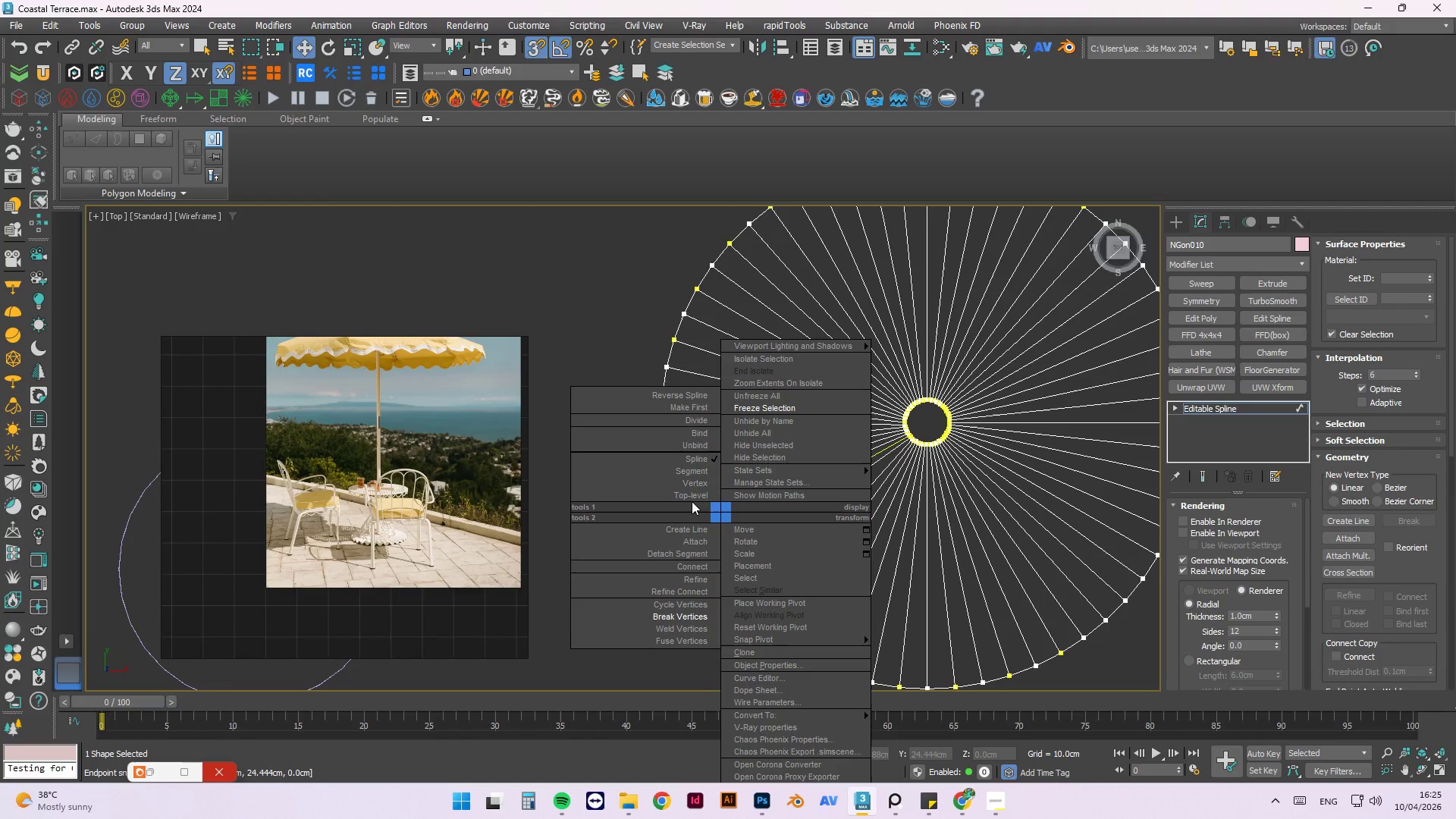 
left_click_drag(start_coordinate=[691, 493], to_coordinate=[691, 522])
 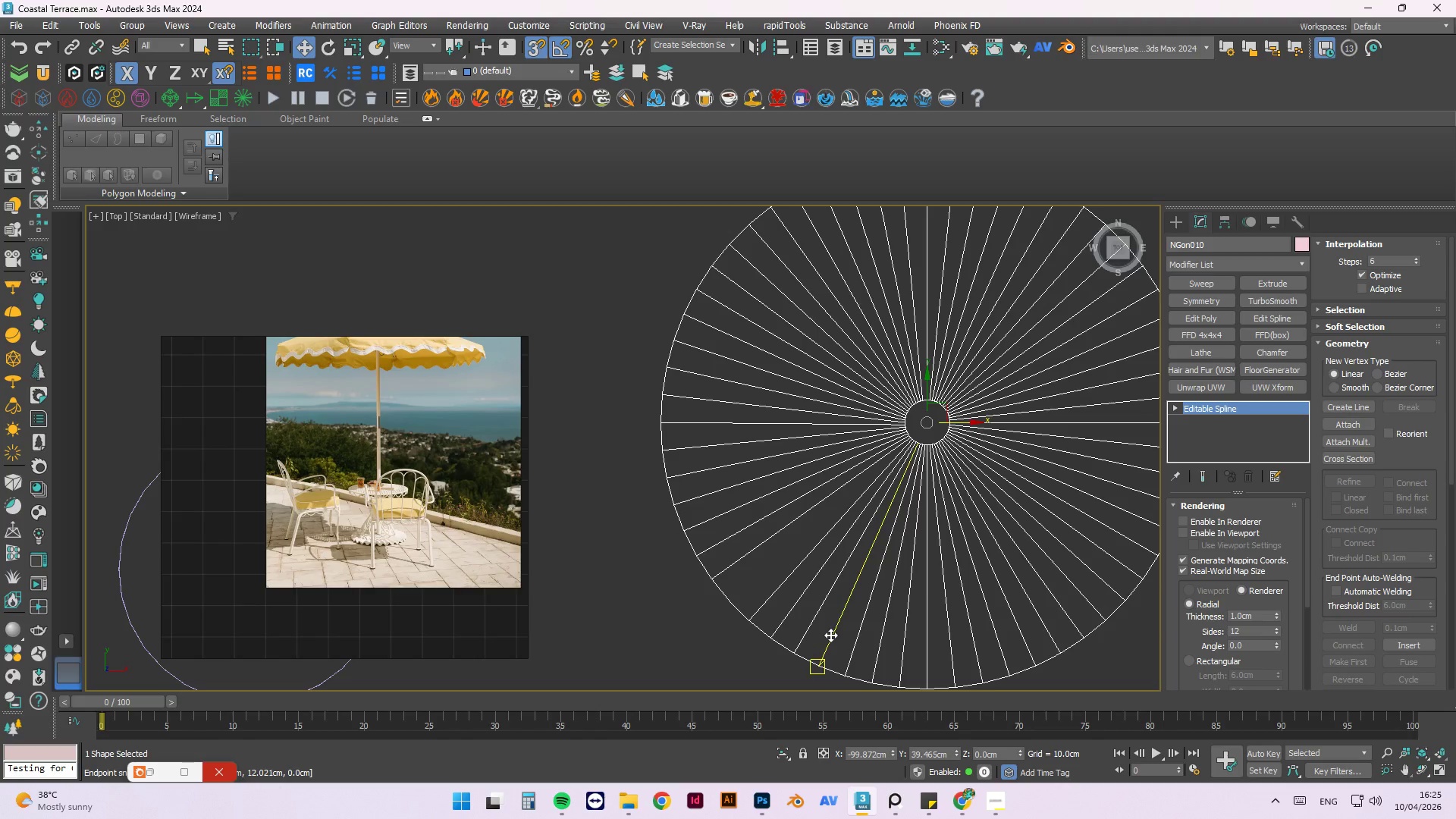 
key(Control+Z)
 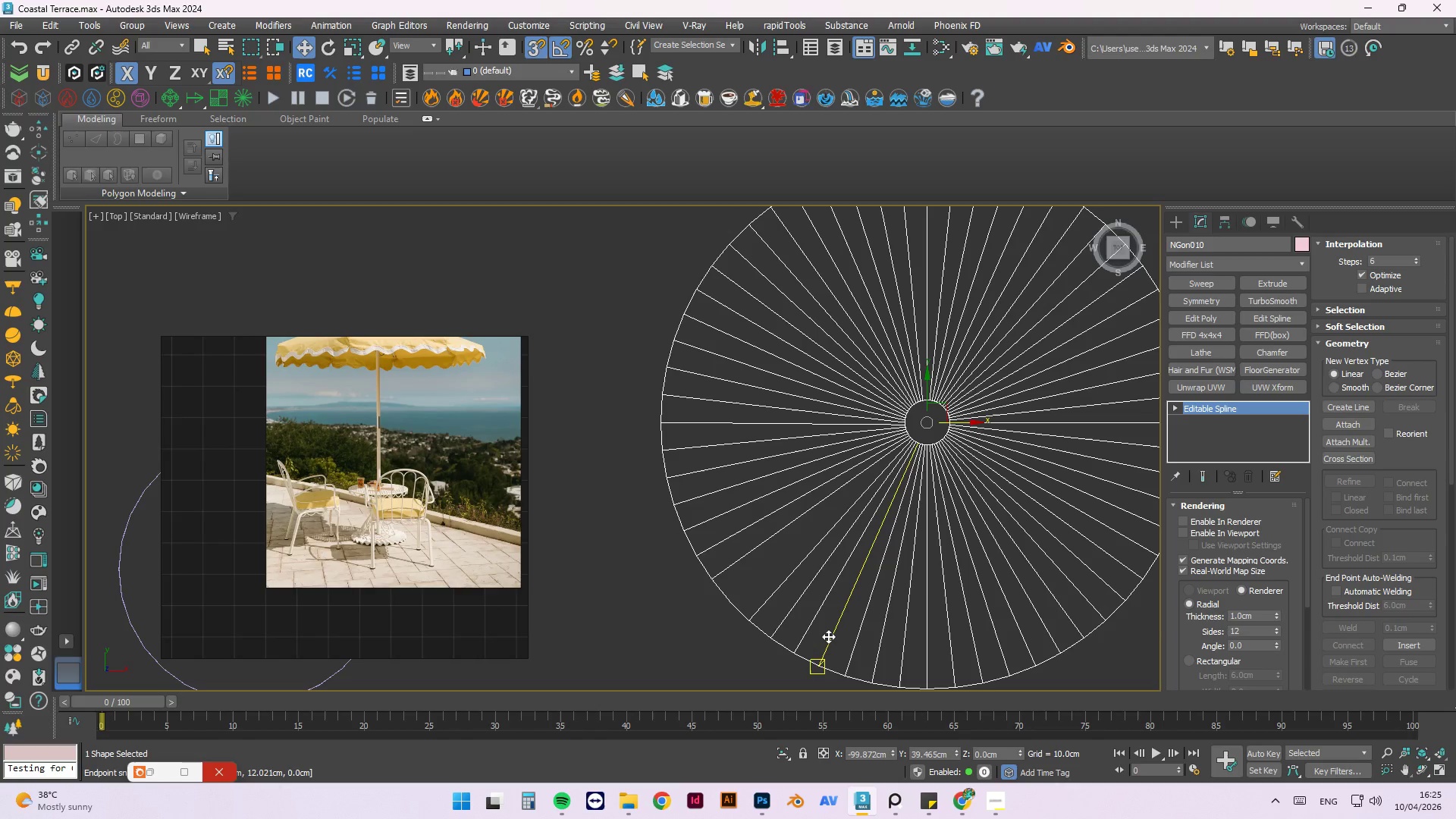 
key(Control+Z)
 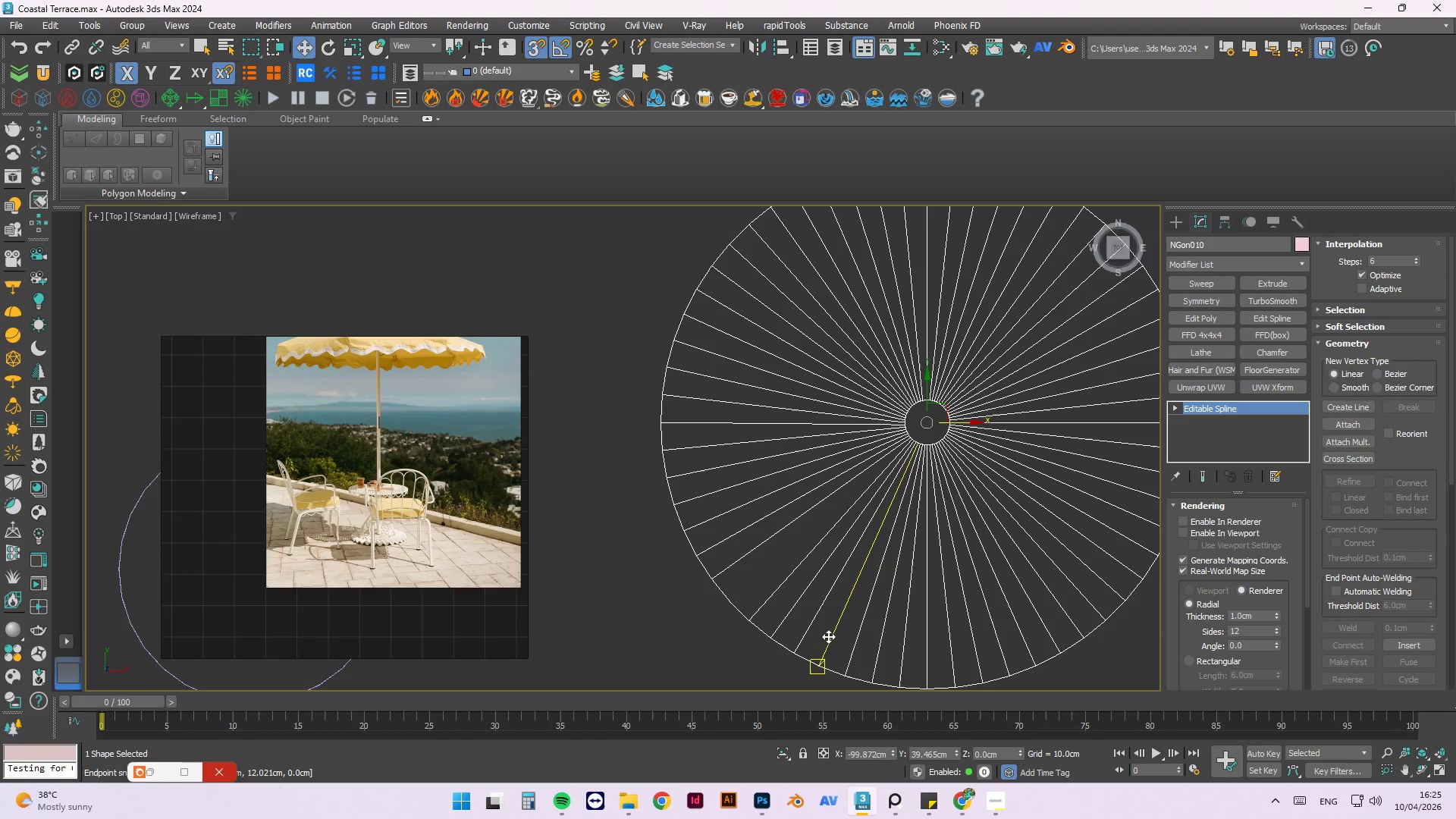 
key(Control+Z)
 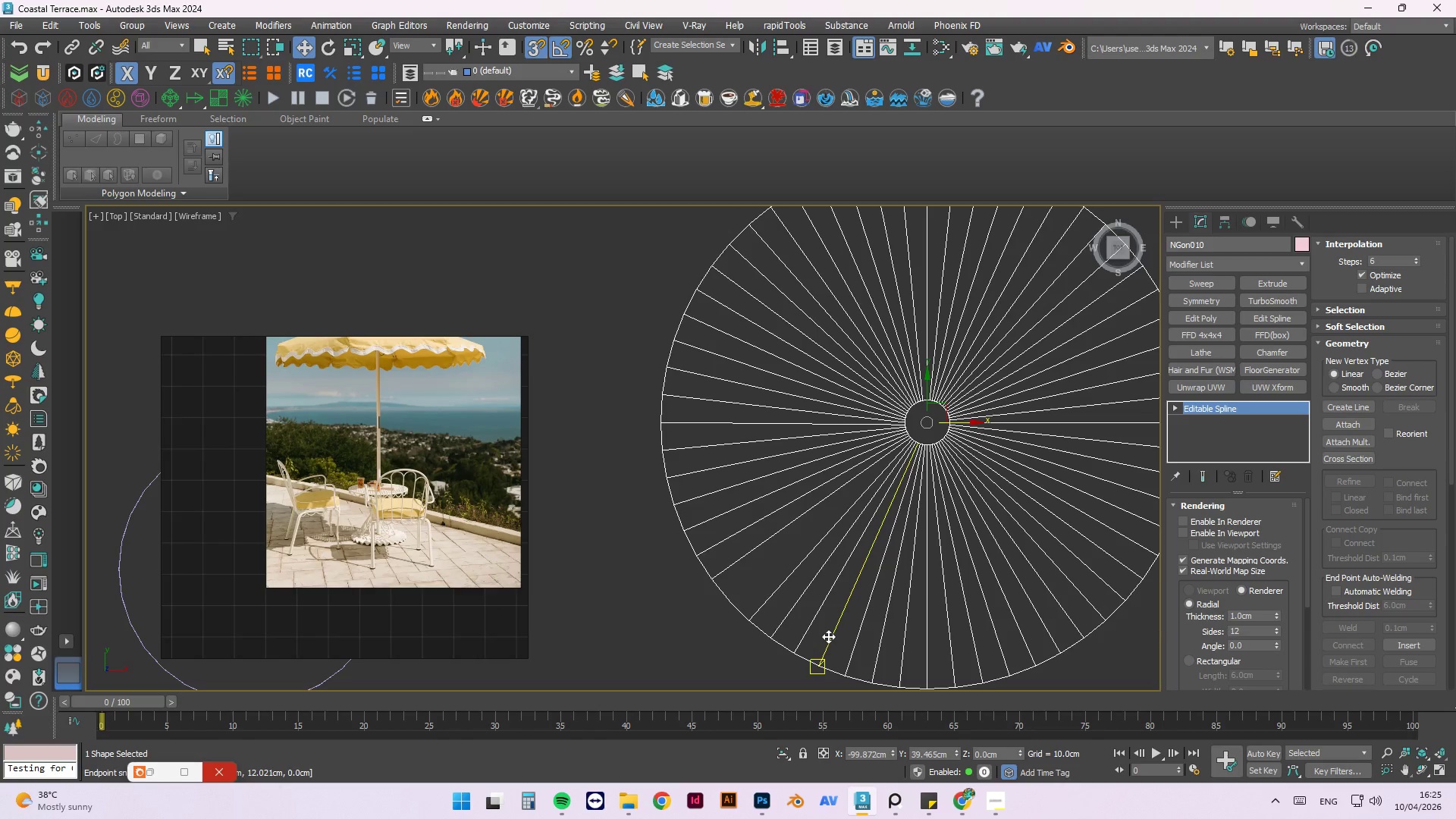 
key(Control+Z)
 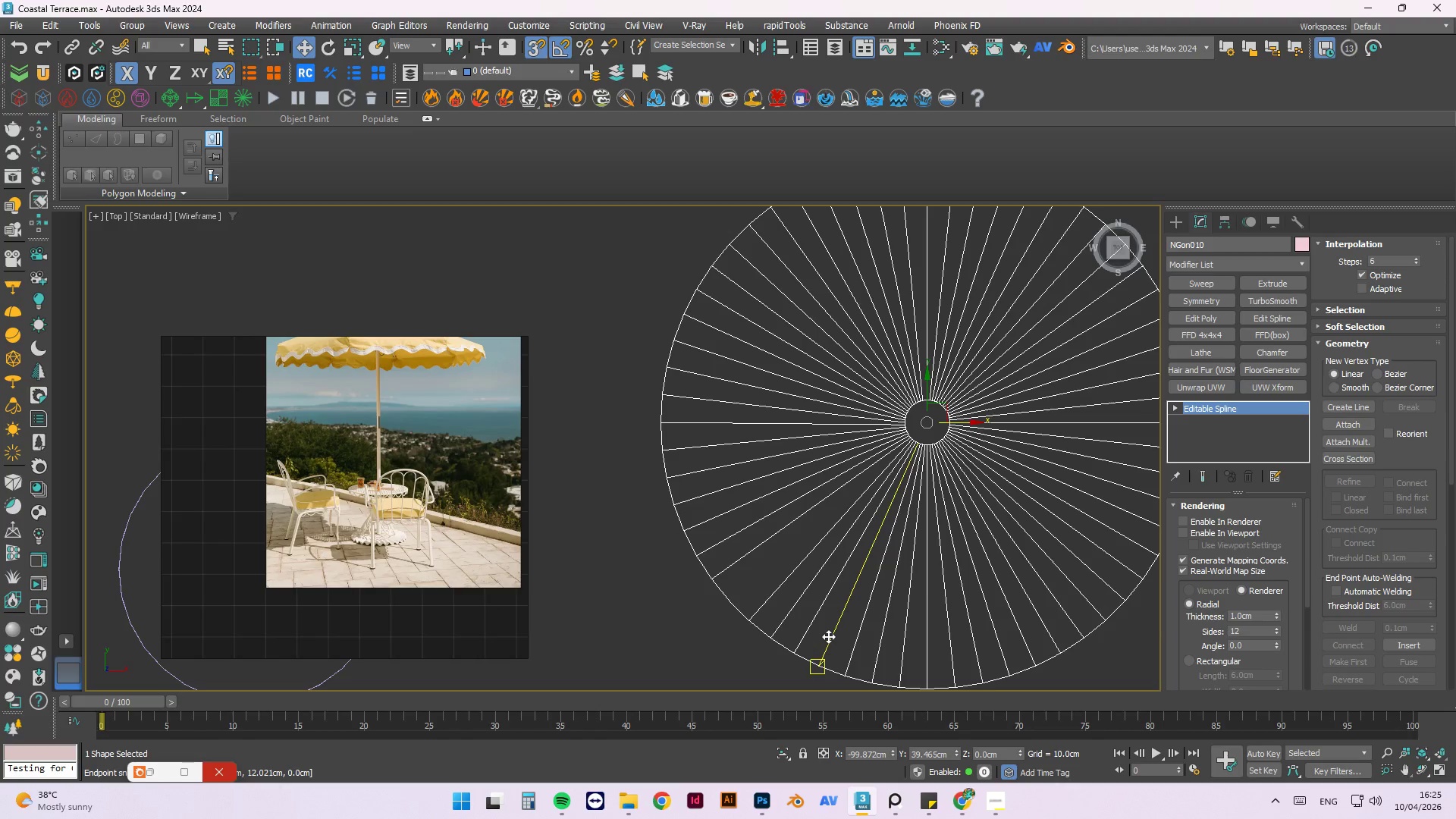 
key(Control+Z)
 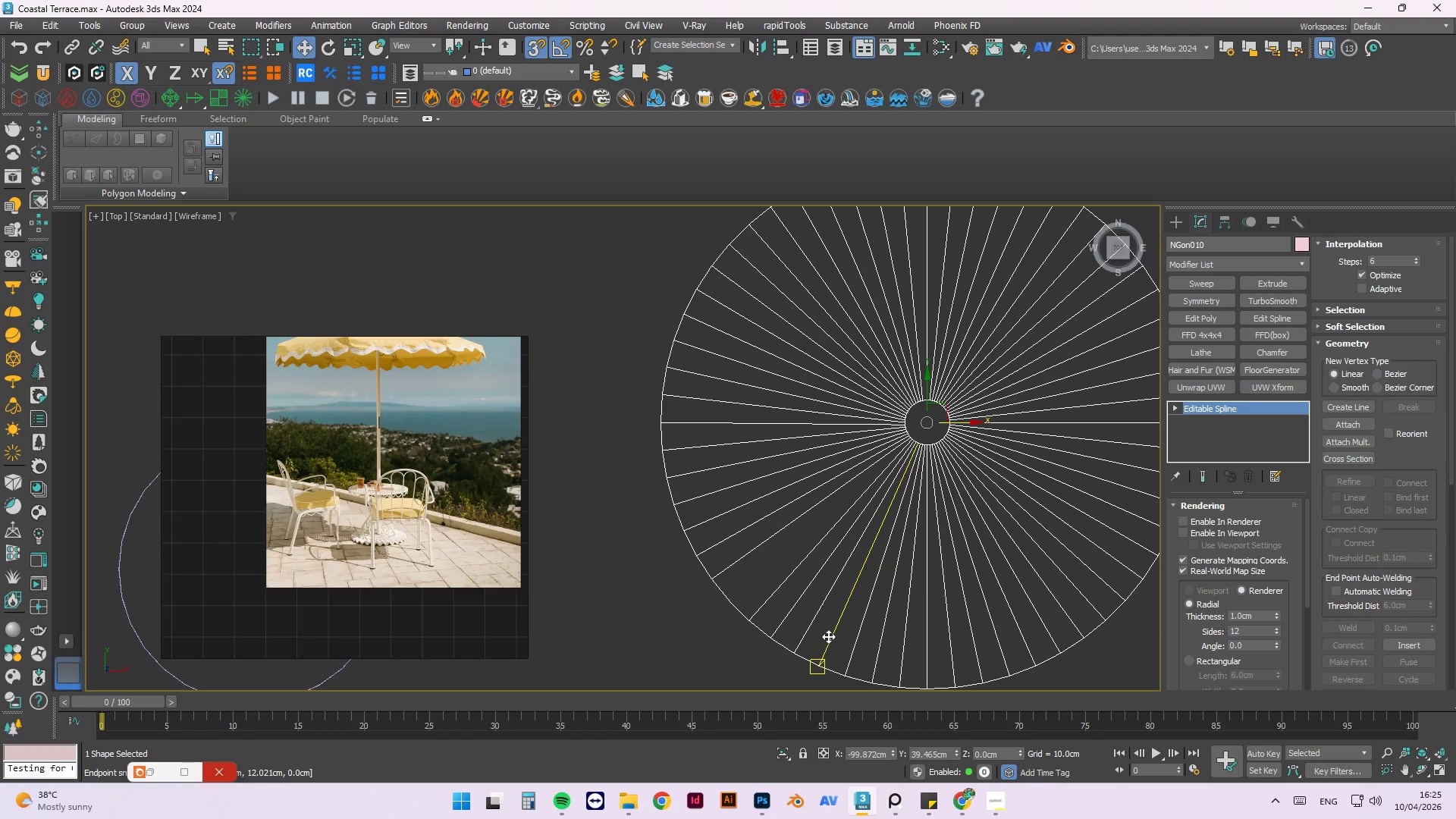 
key(Control+Z)
 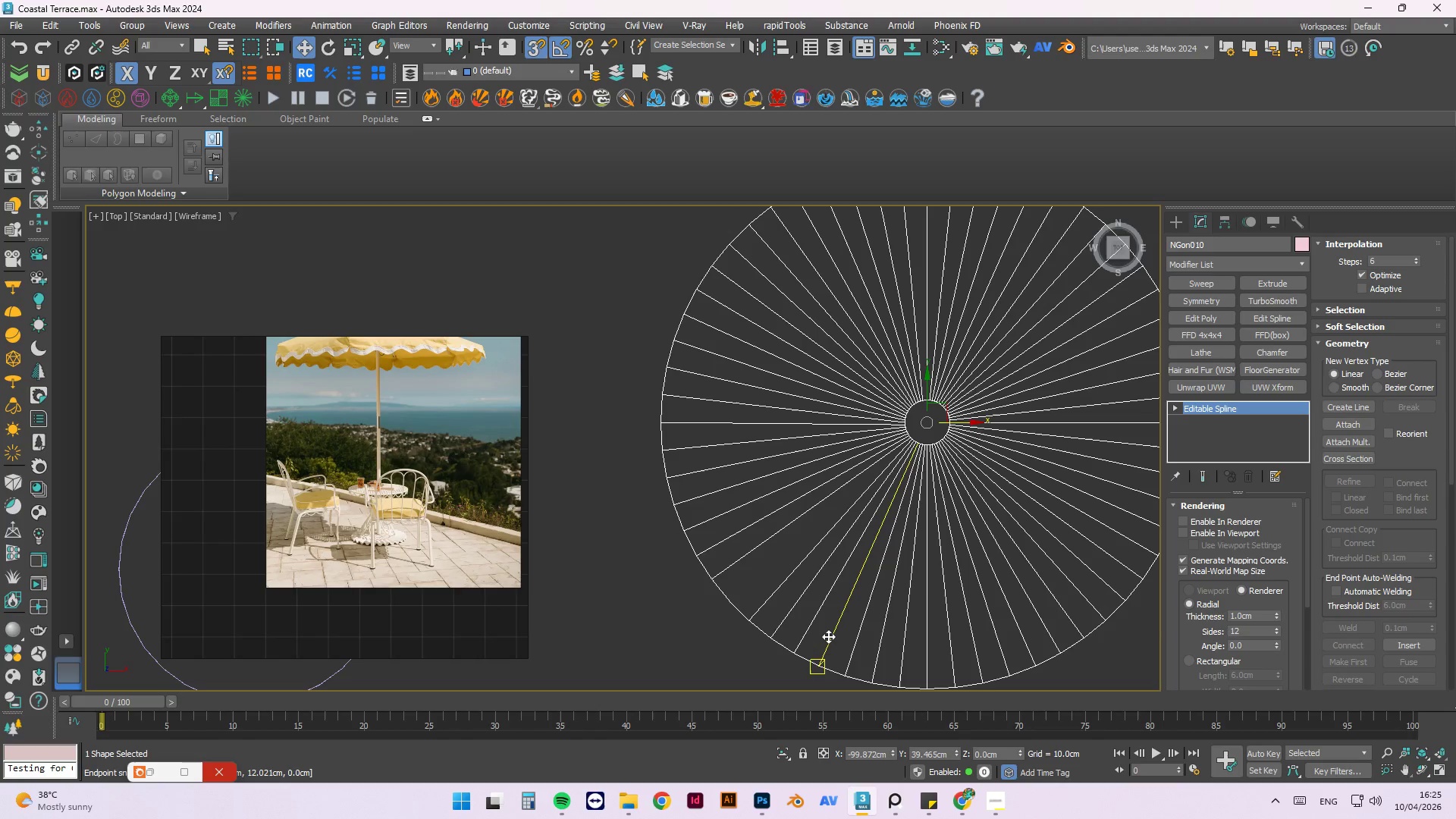 
key(Control+Z)
 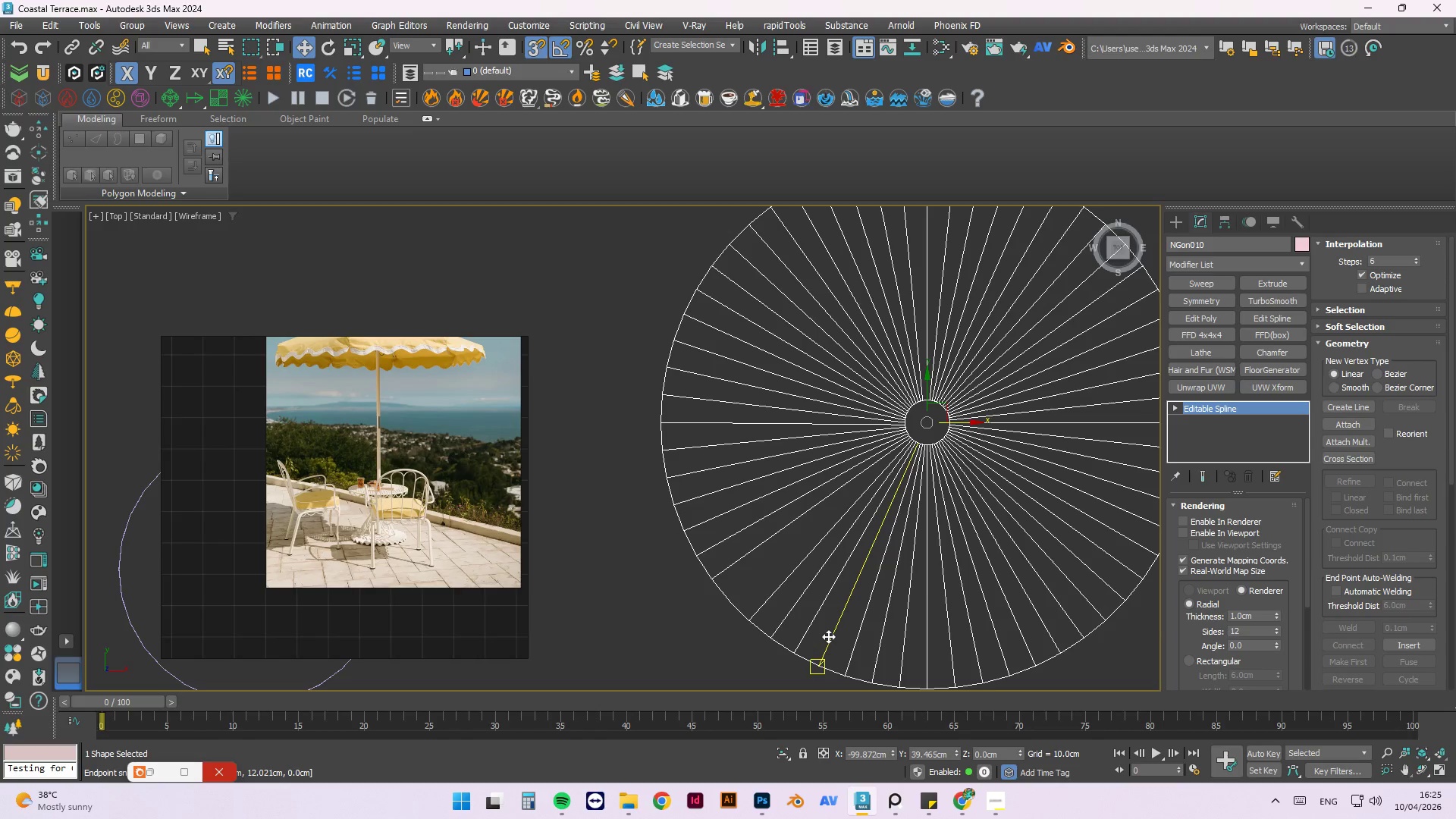 
key(Control+Z)
 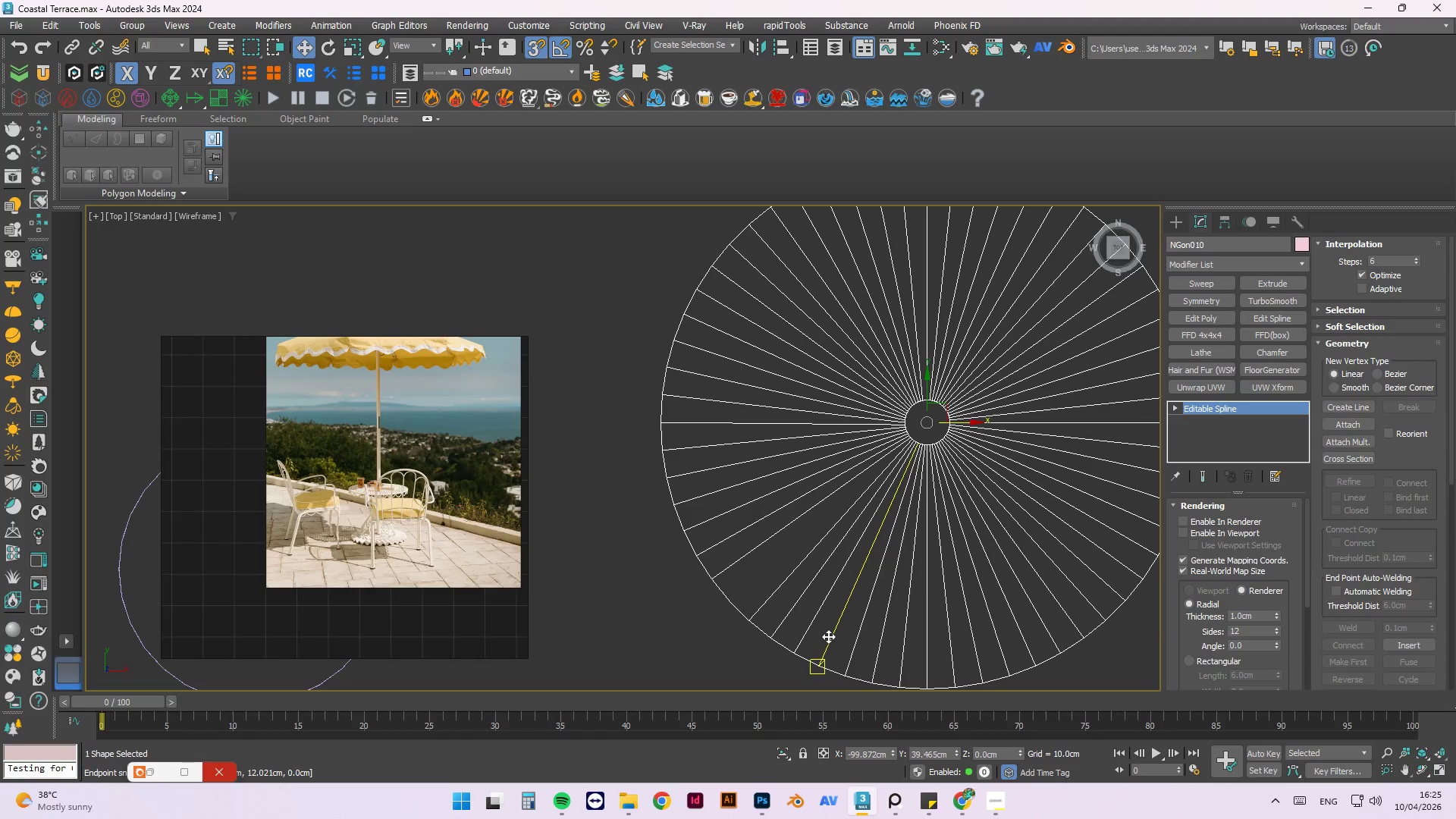 
key(Control+Z)
 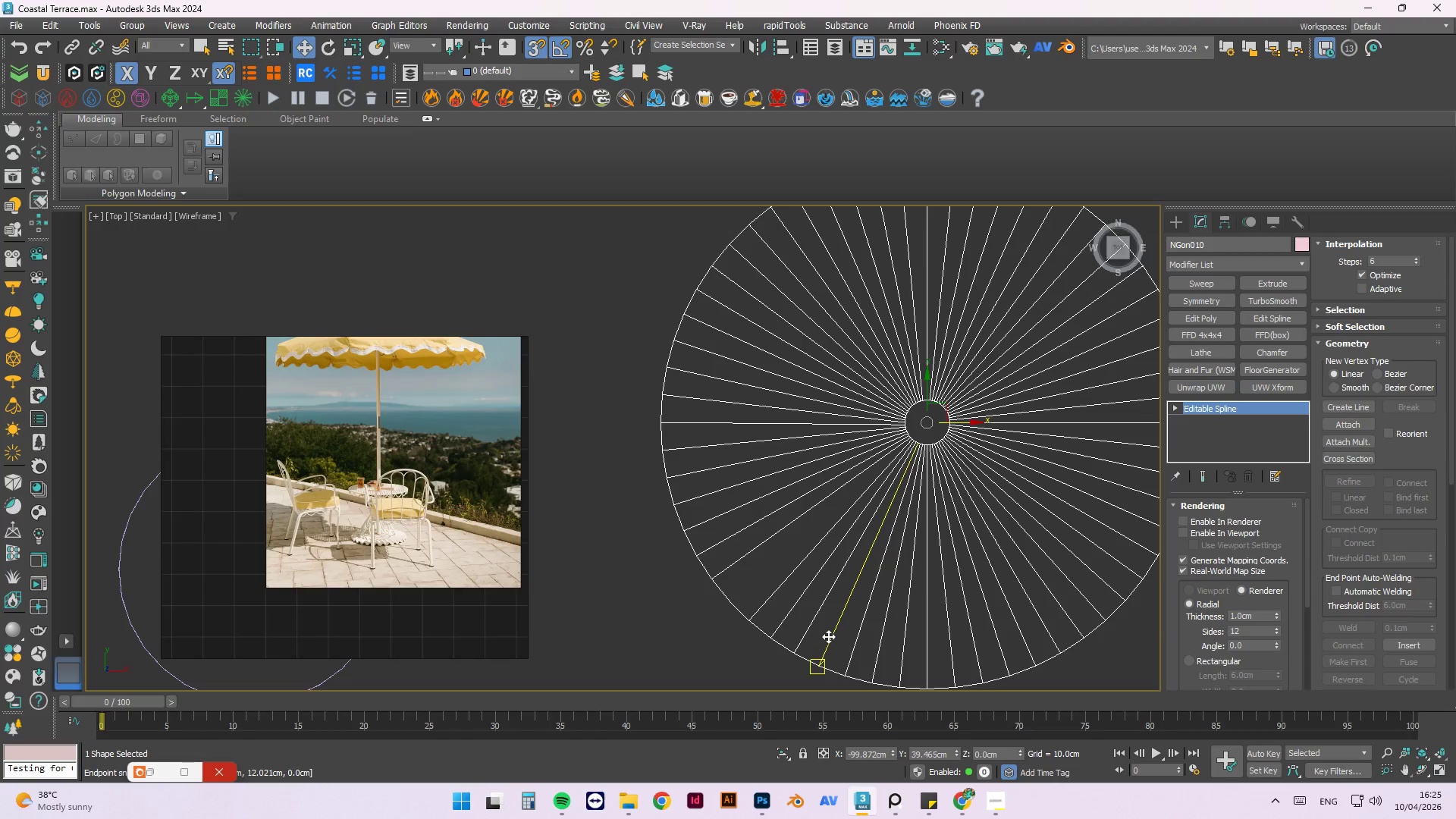 
key(Control+Z)
 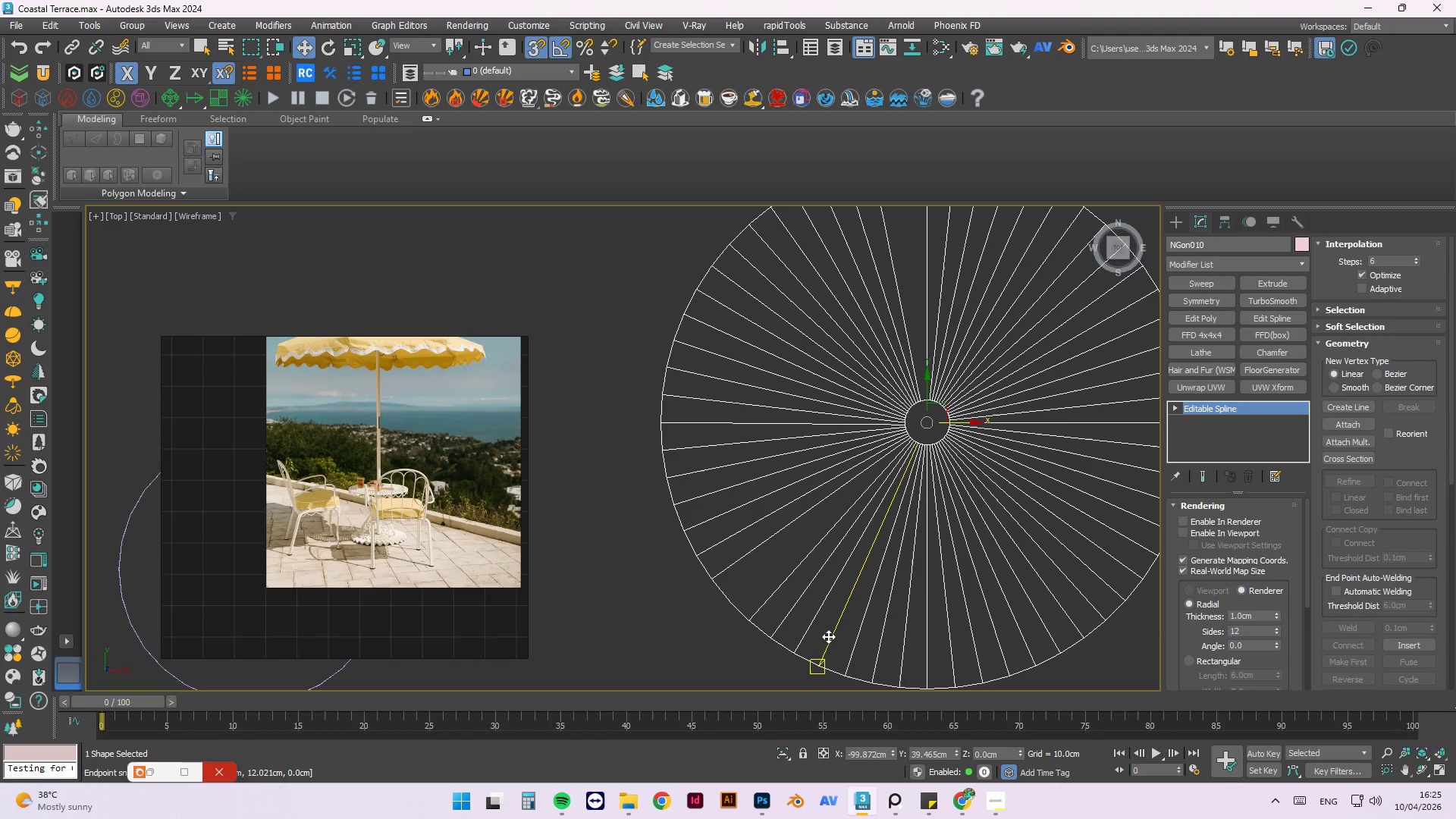 
key(Control+Z)
 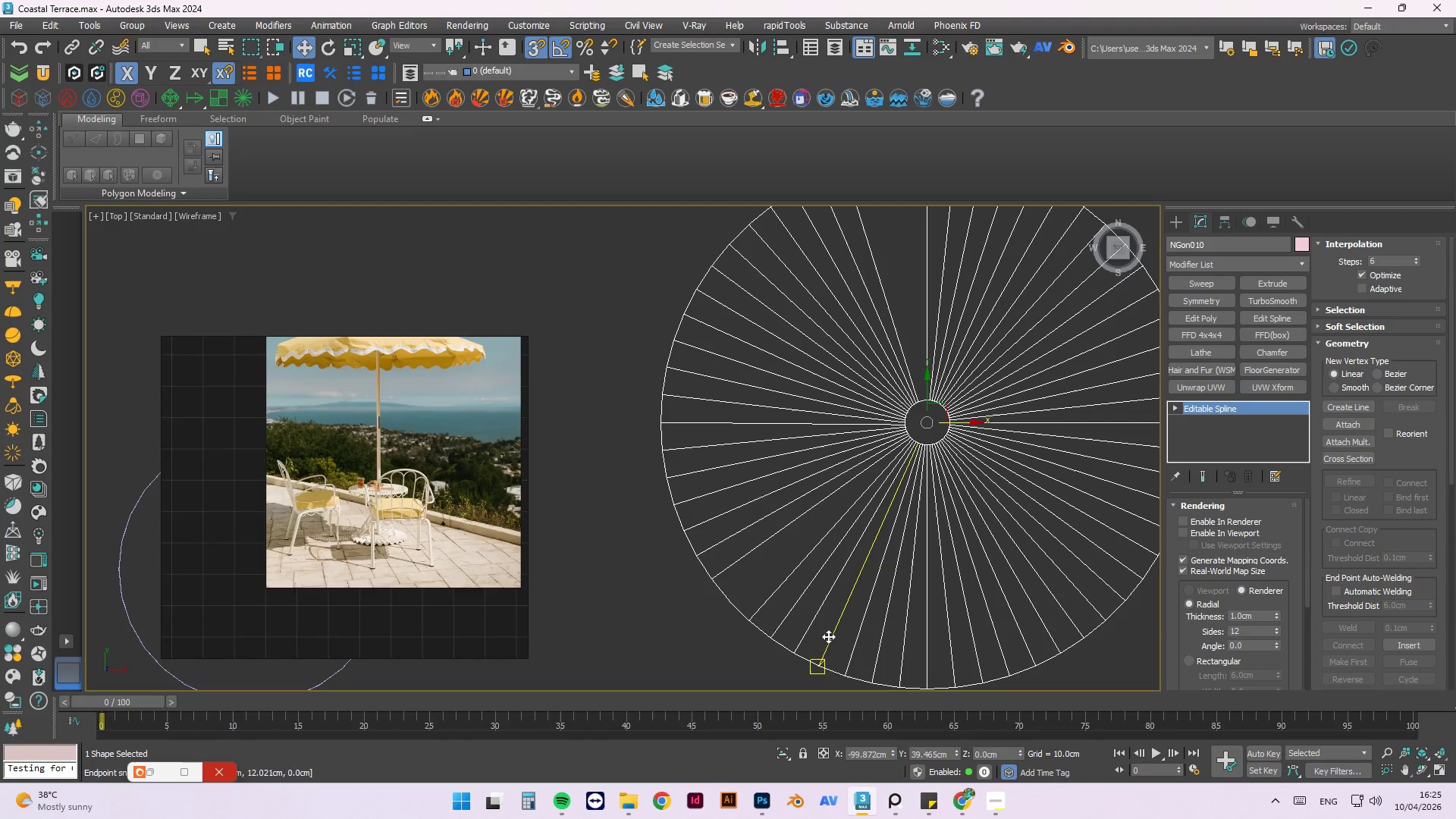 
key(Control+Z)
 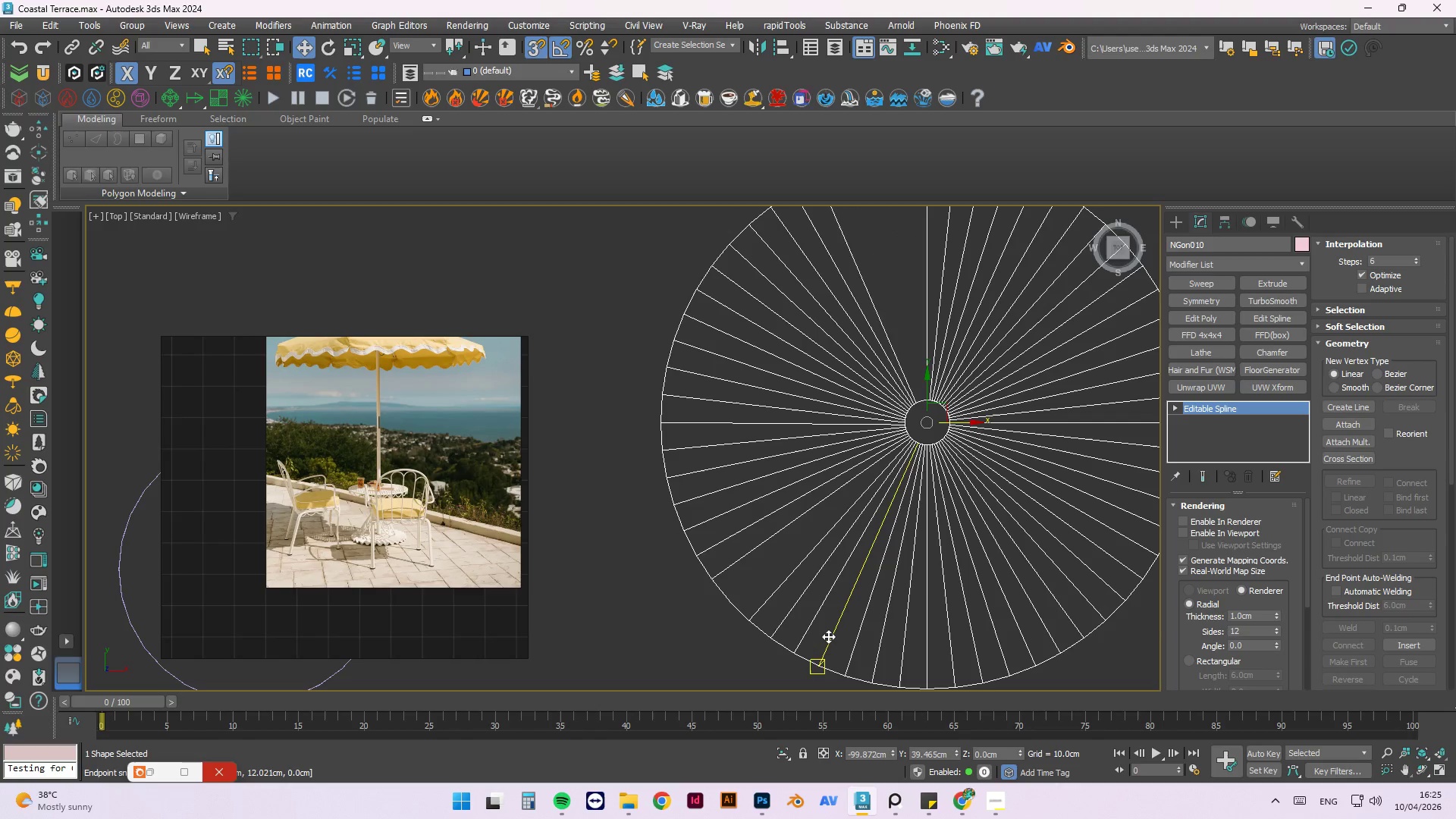 
key(Control+Z)
 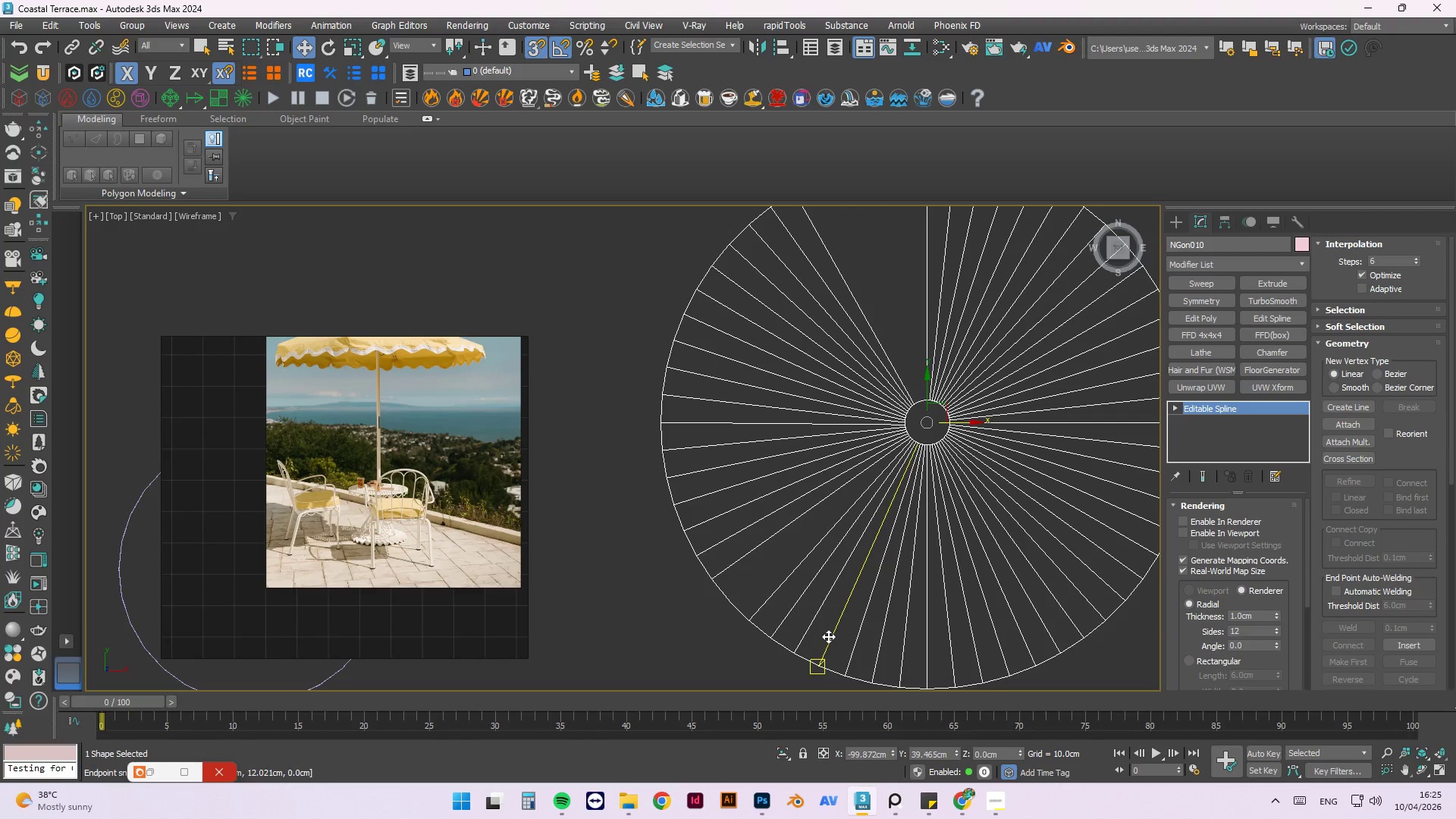 
key(Control+Z)
 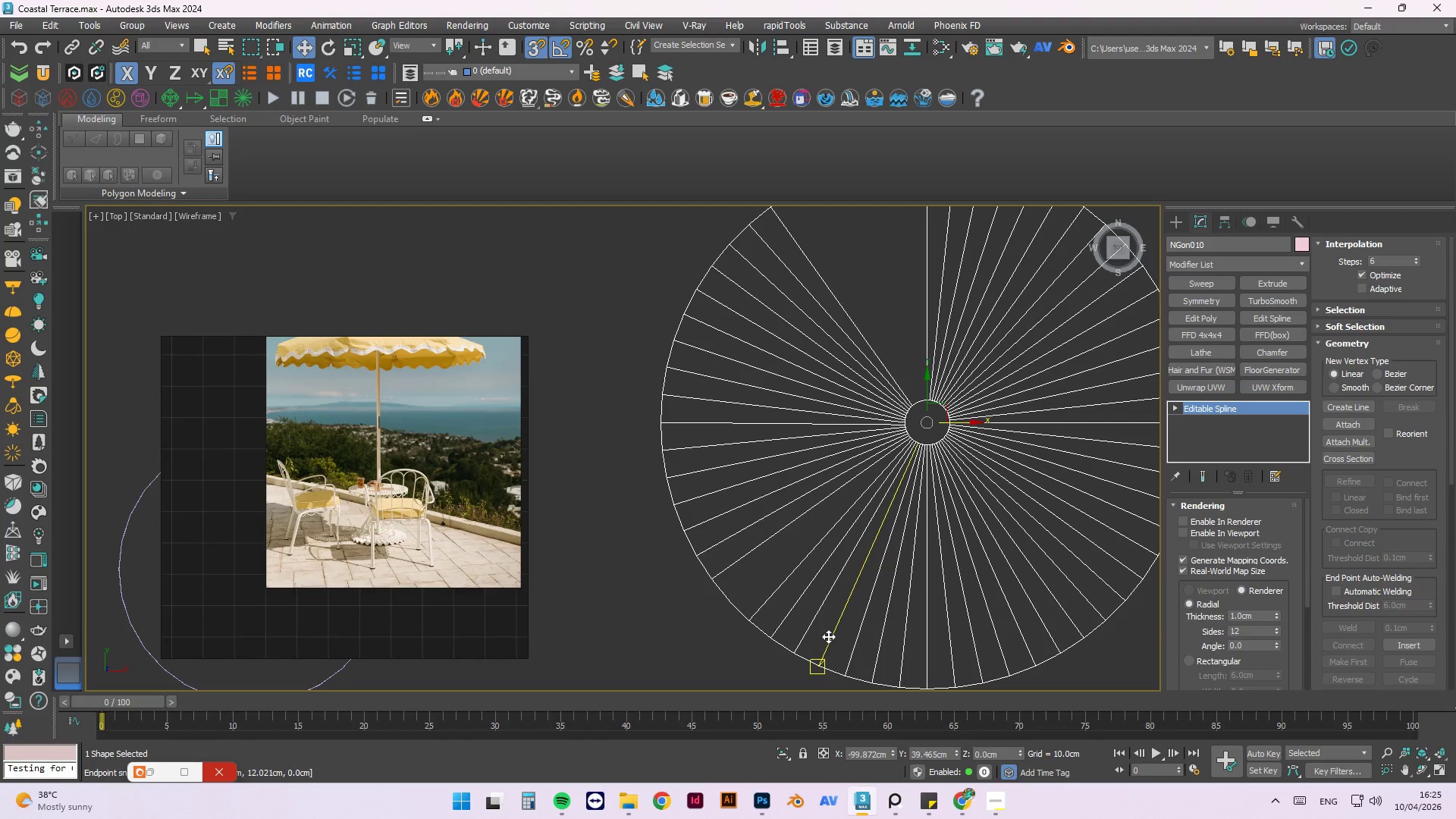 
key(Control+Z)
 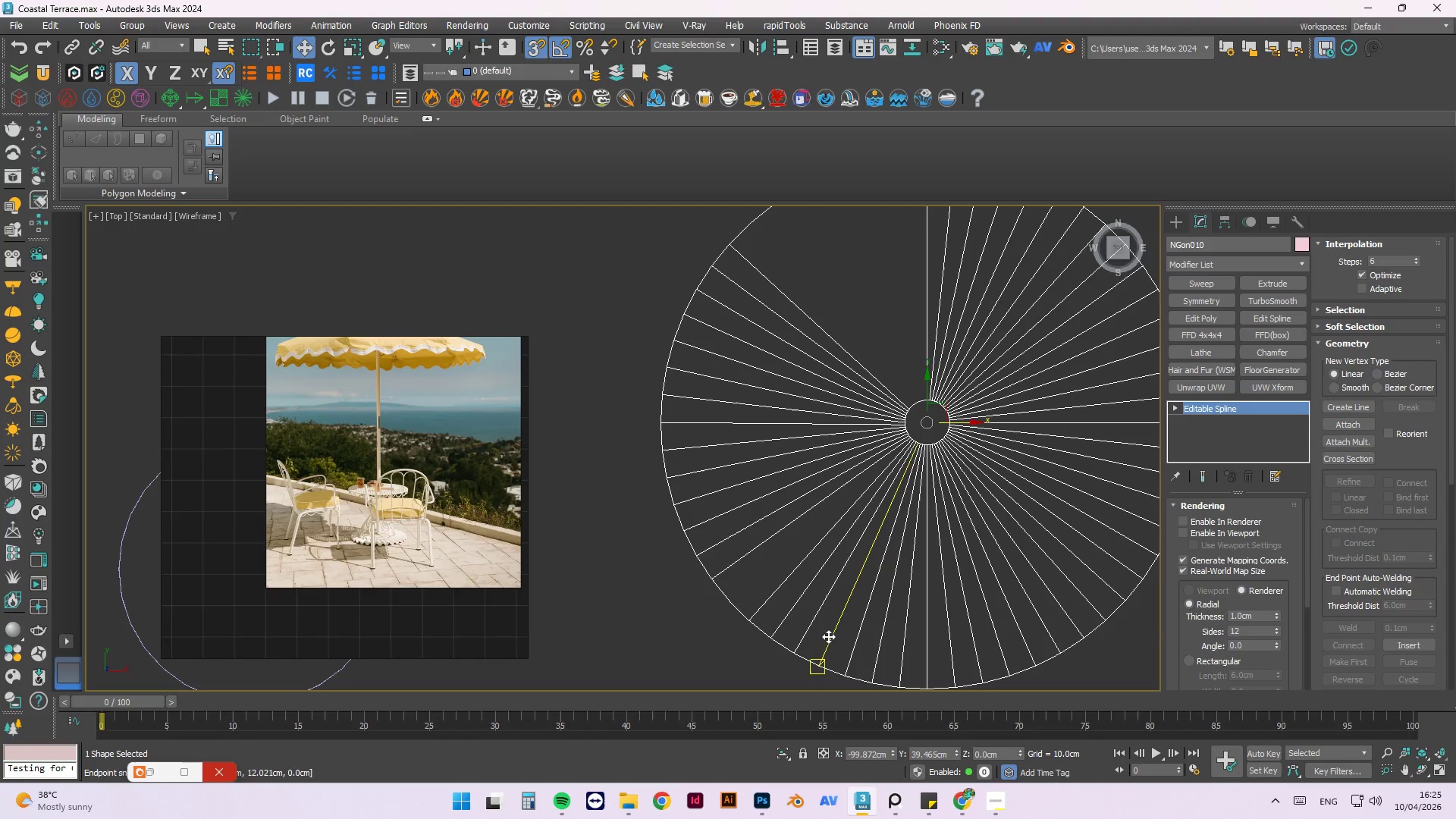 
key(Control+Z)
 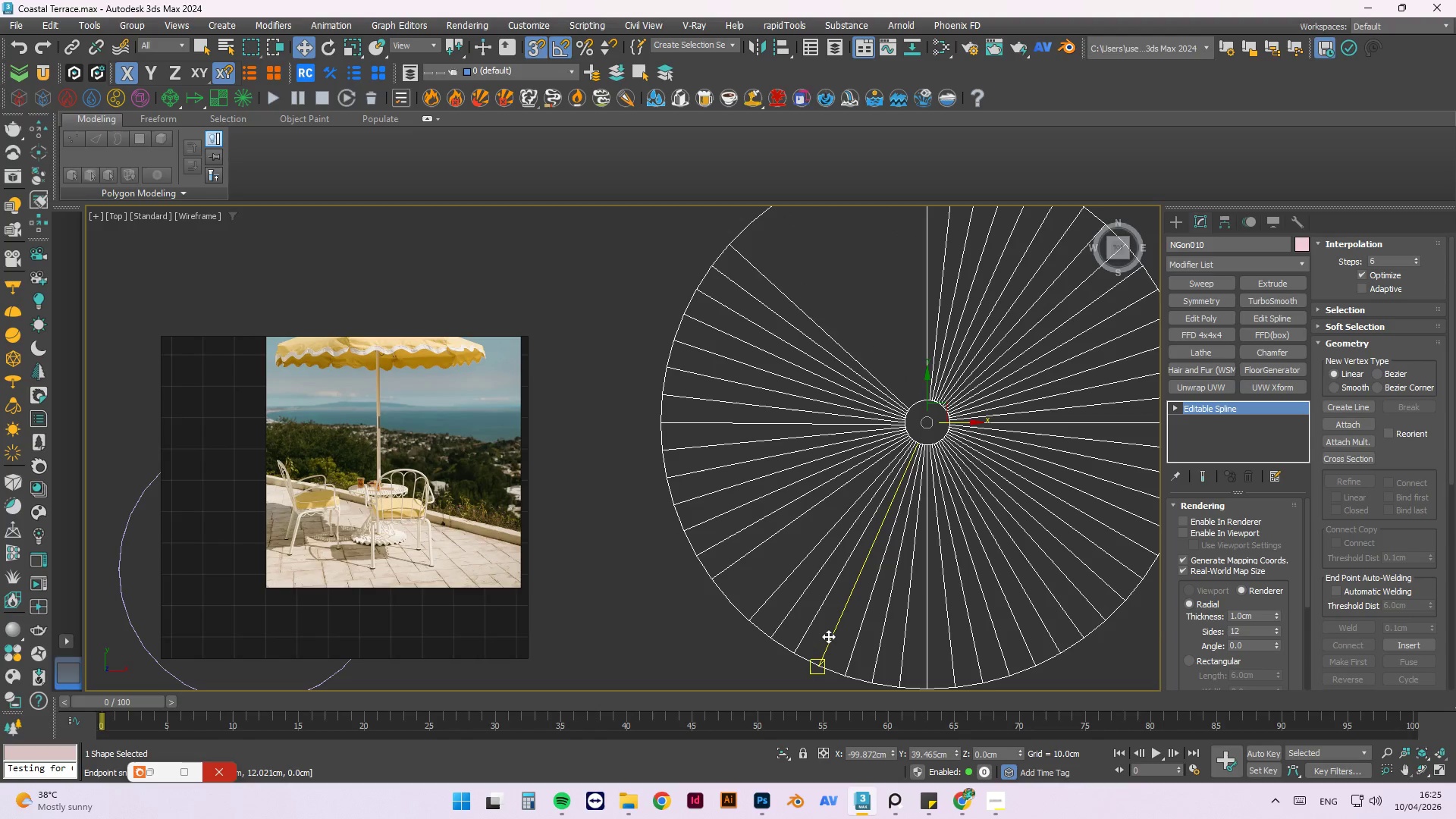 
key(Control+Z)
 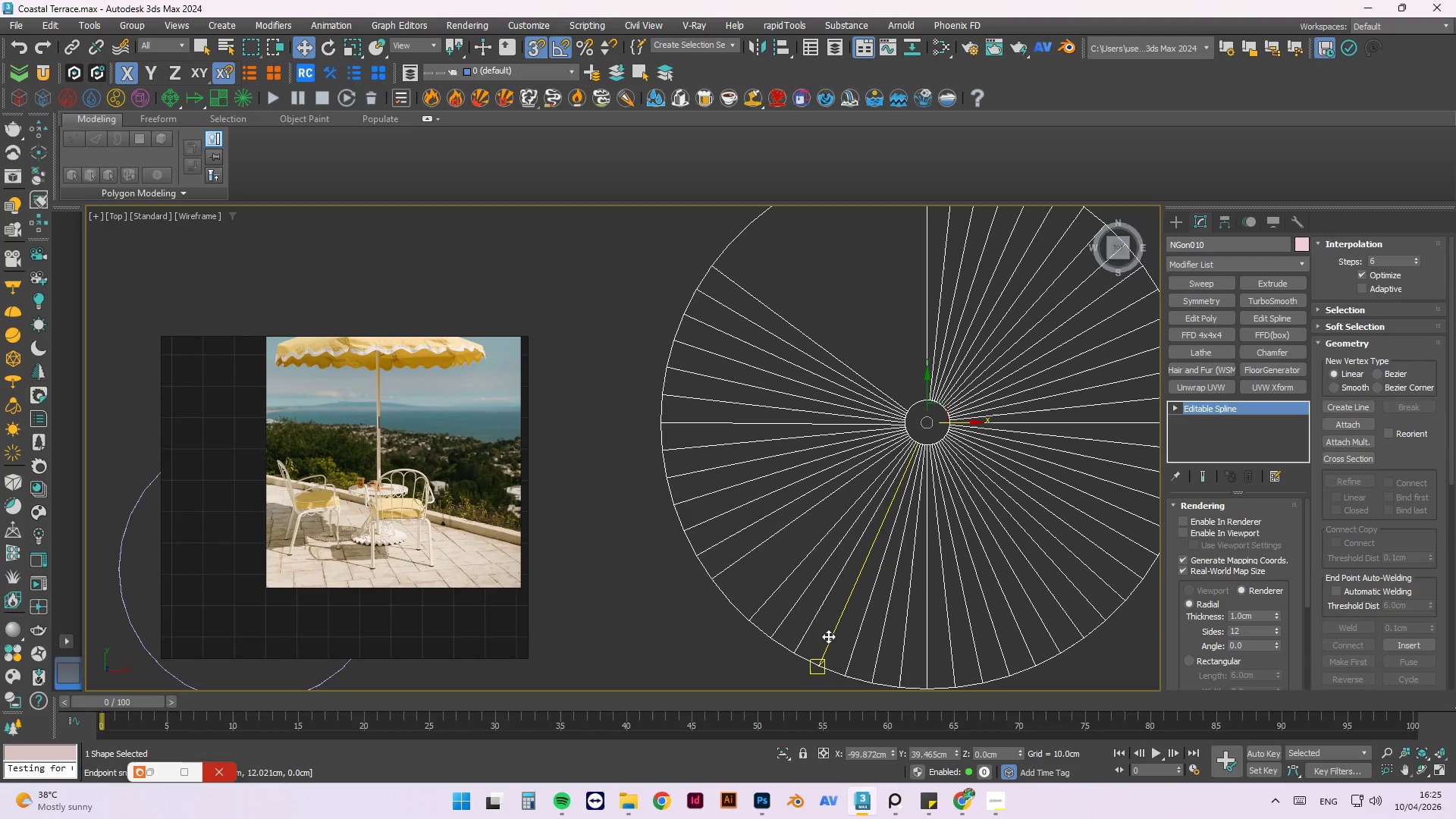 
key(Control+Z)
 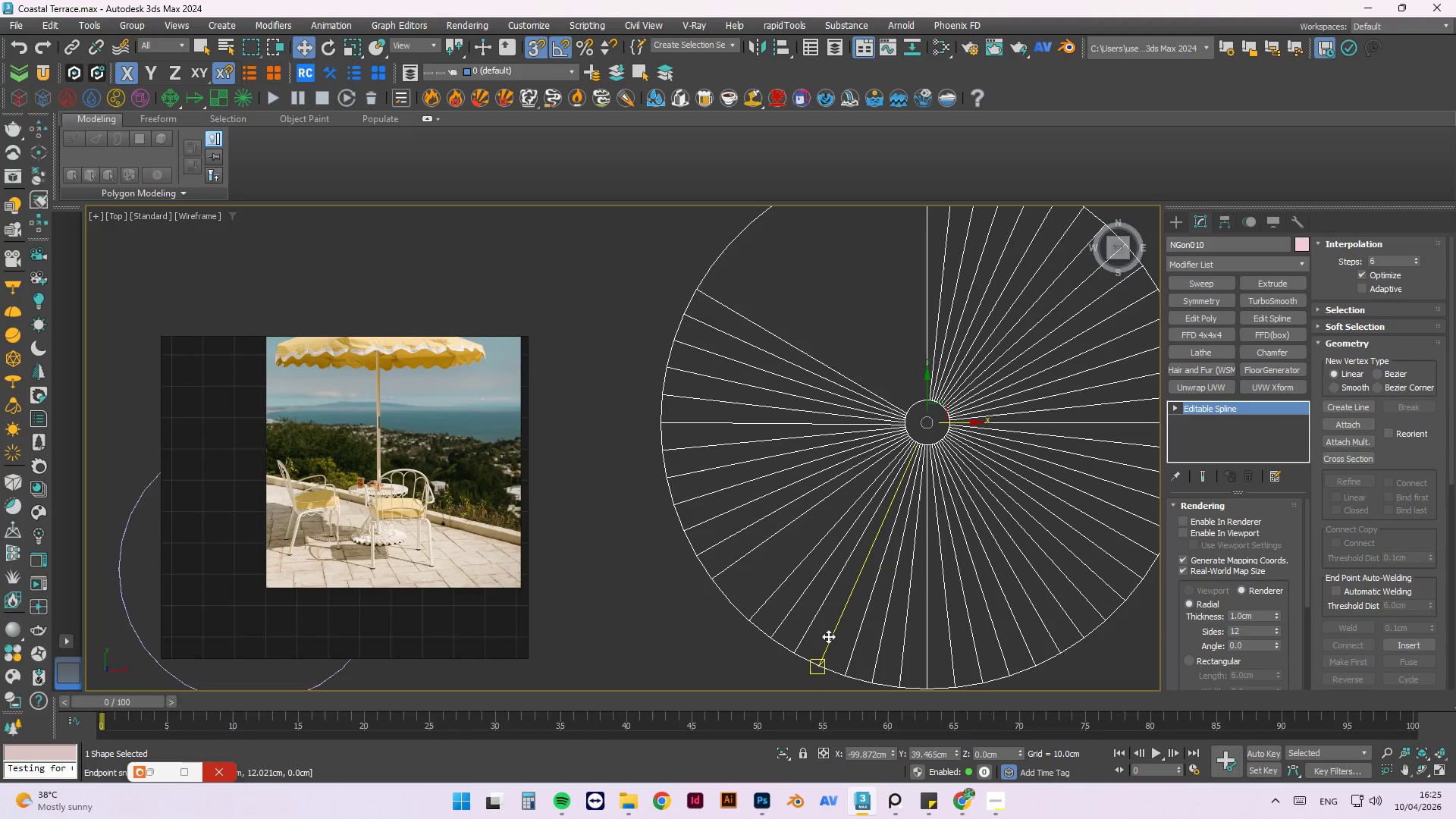 
key(Control+Z)
 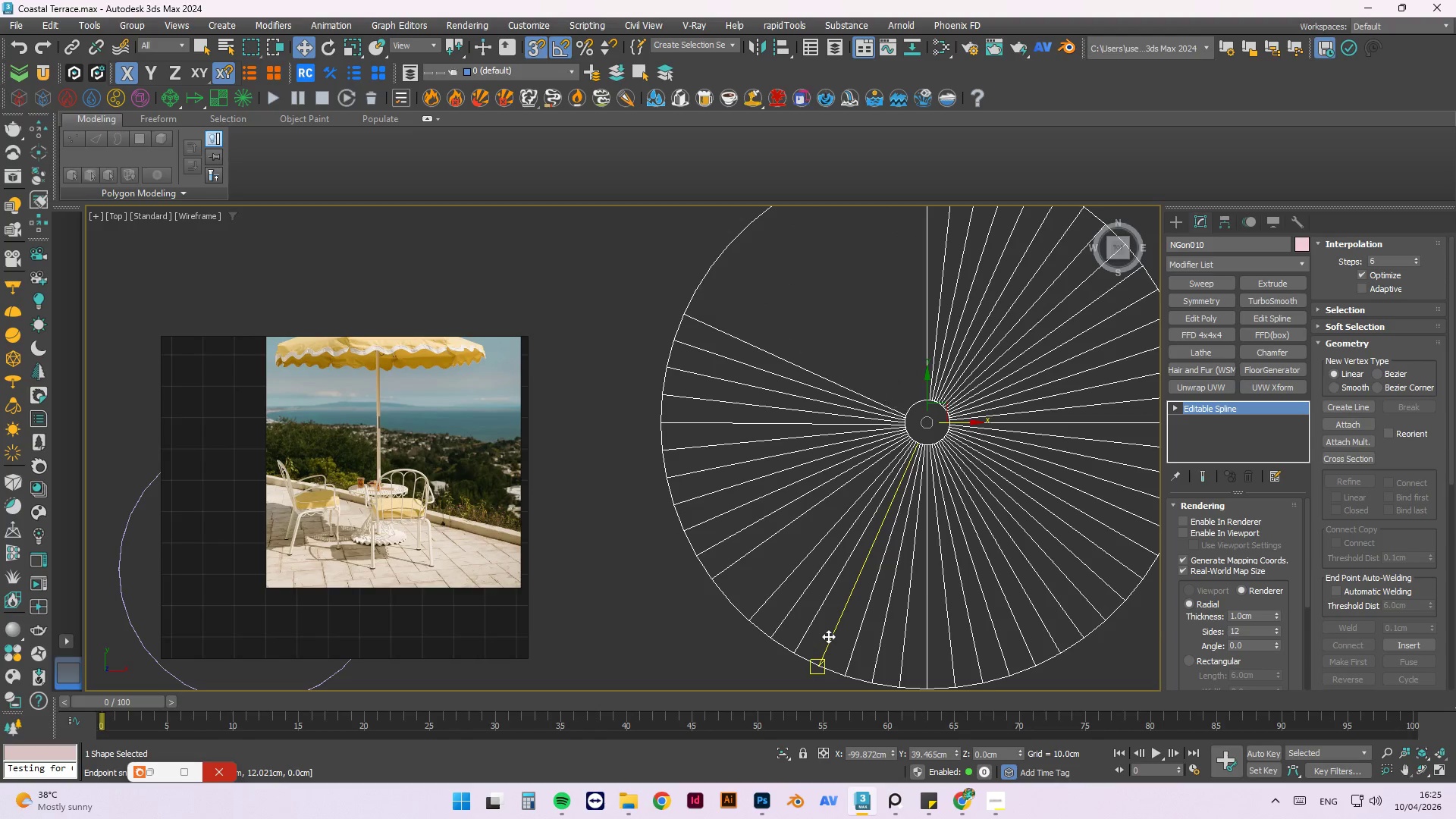 
key(Control+Z)
 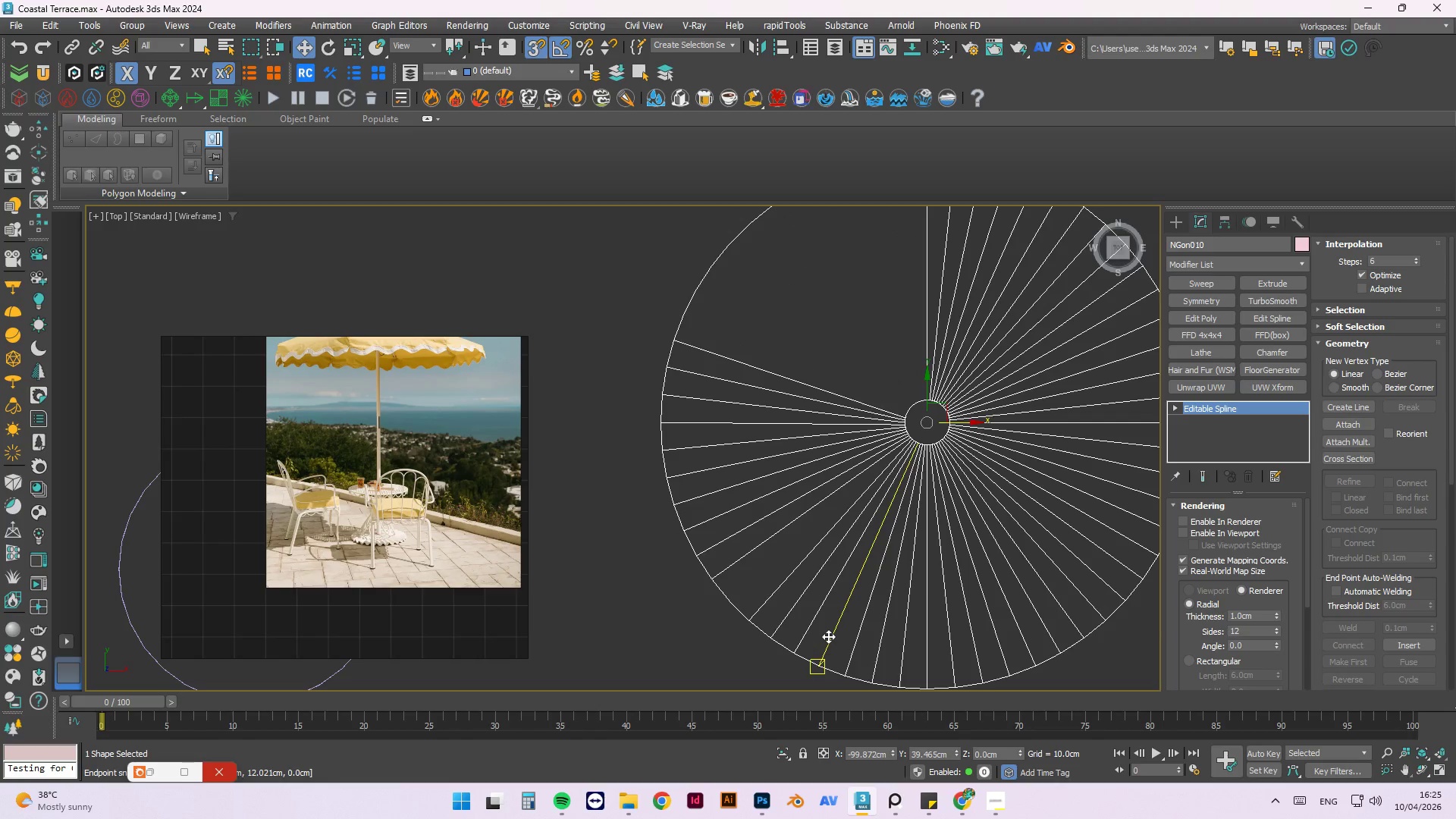 
key(Control+Z)
 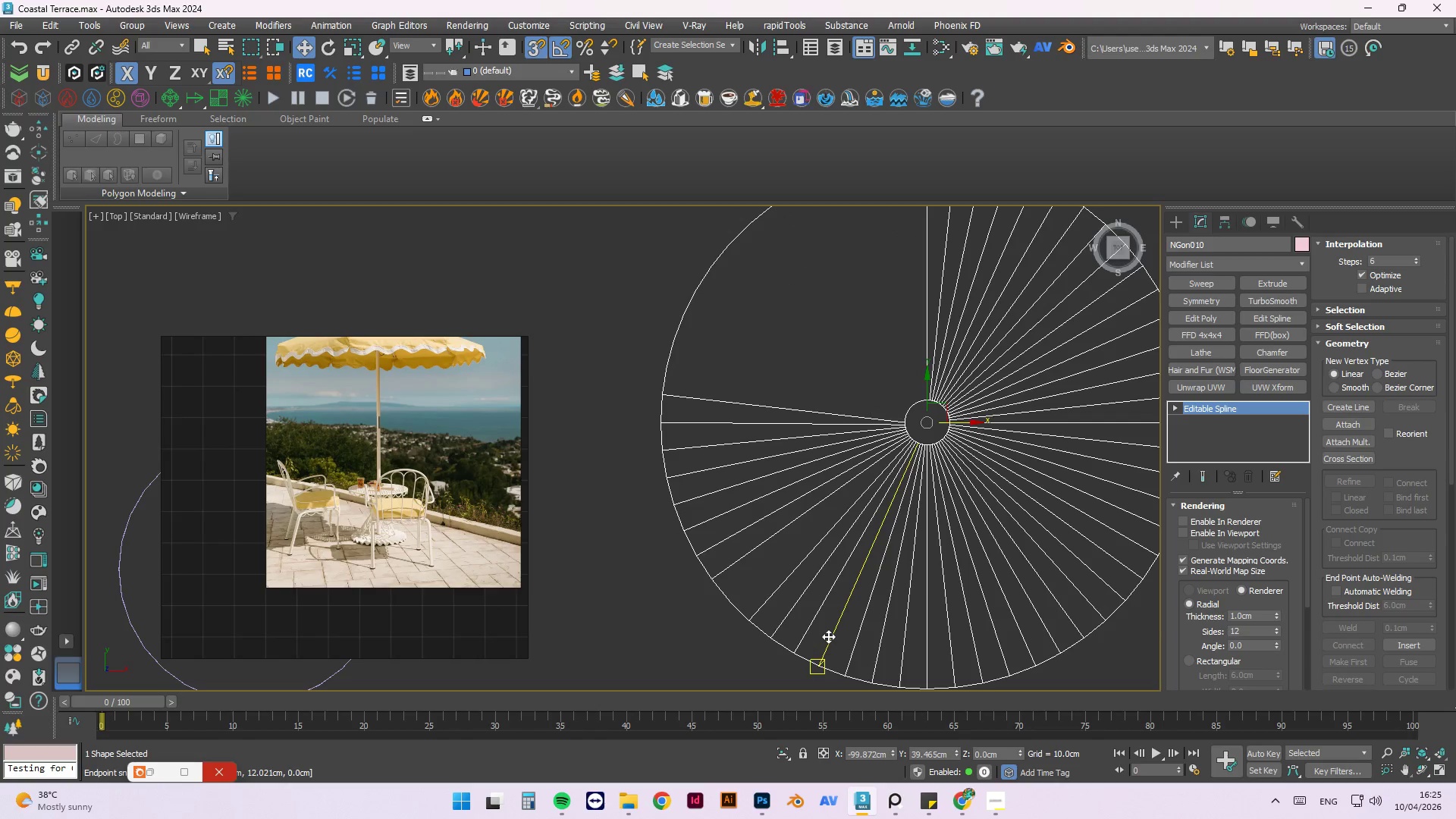 
key(Control+Z)
 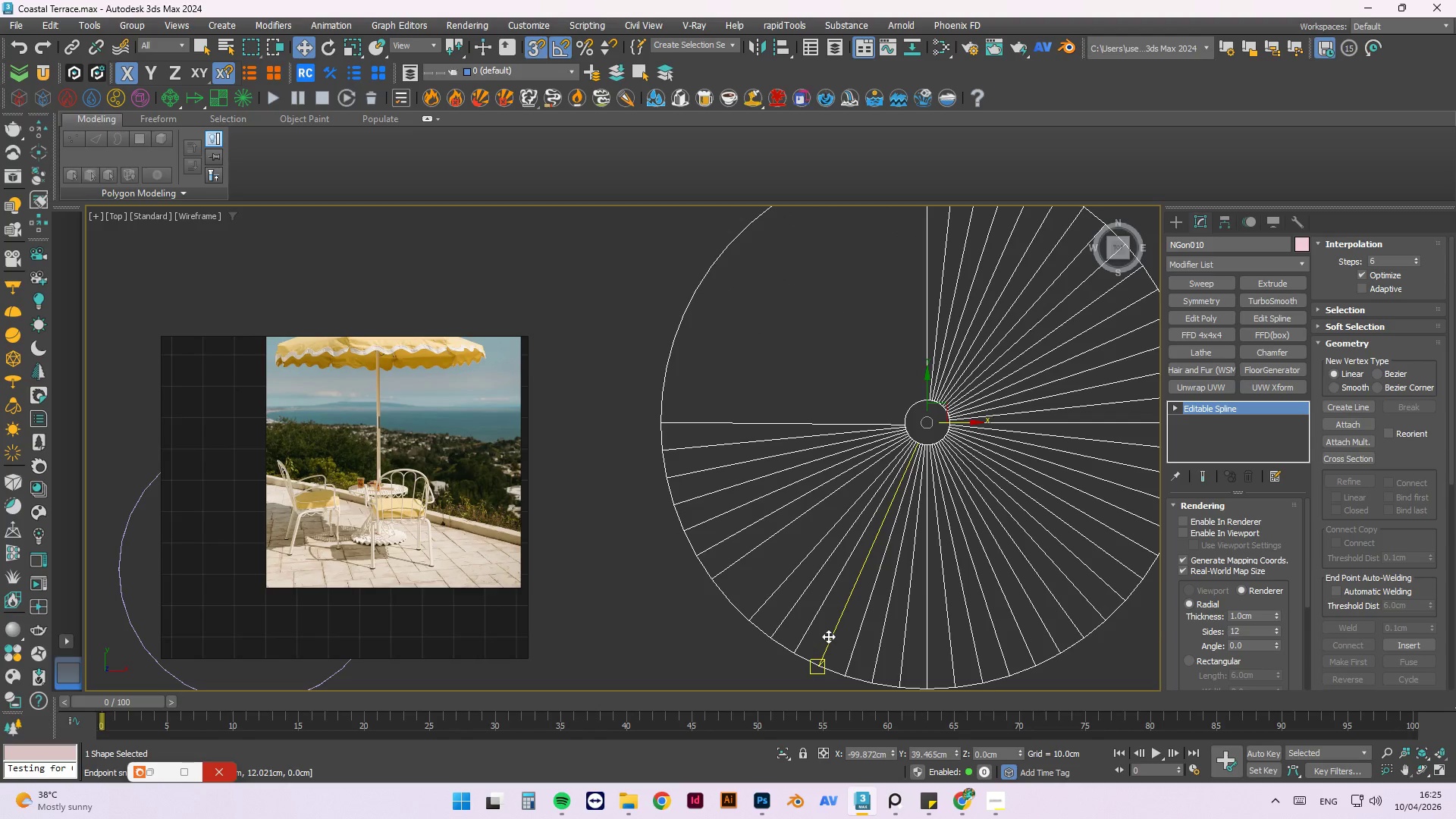 
key(Control+Z)
 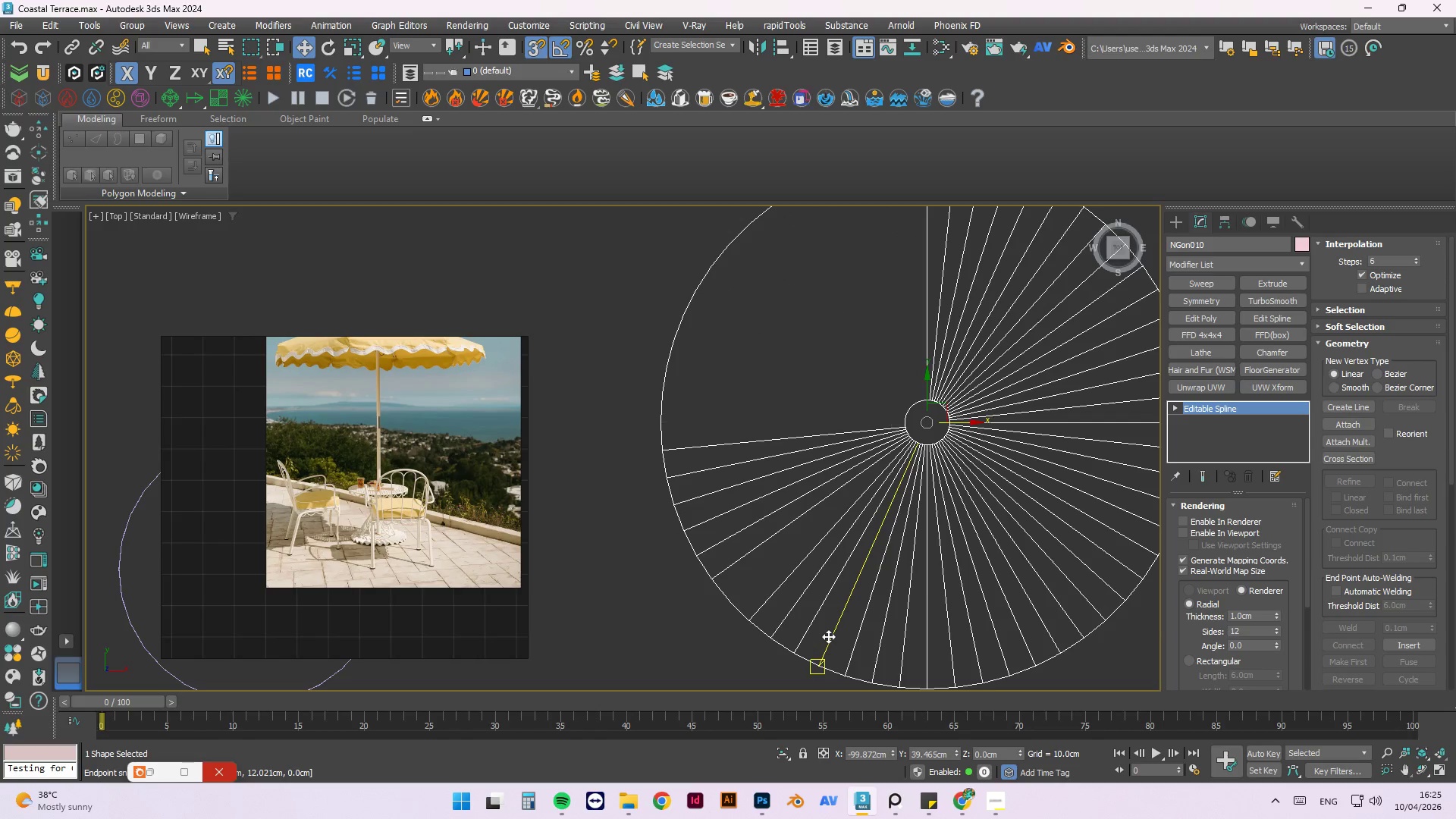 
key(Control+Z)
 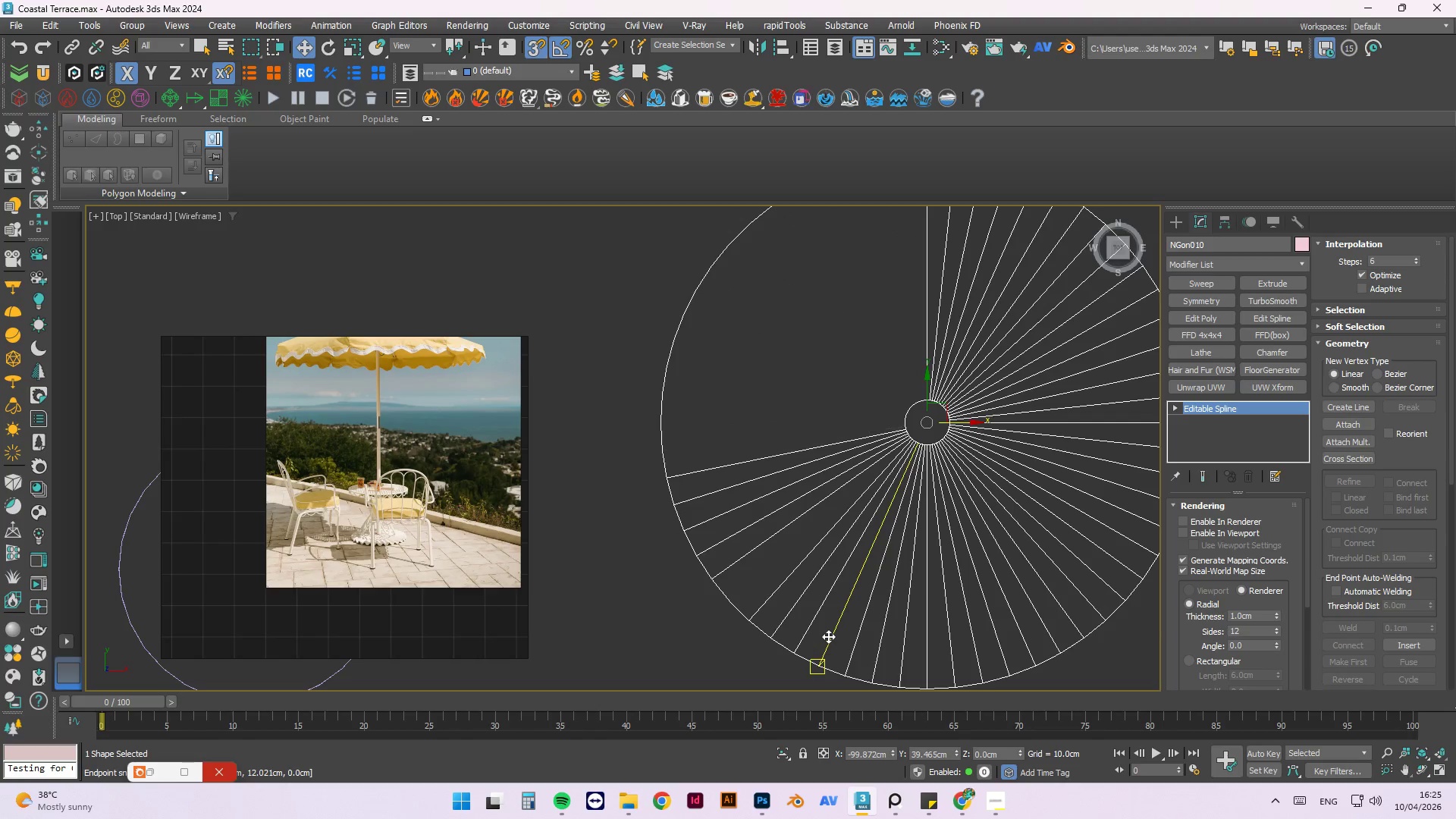 
key(Control+Z)
 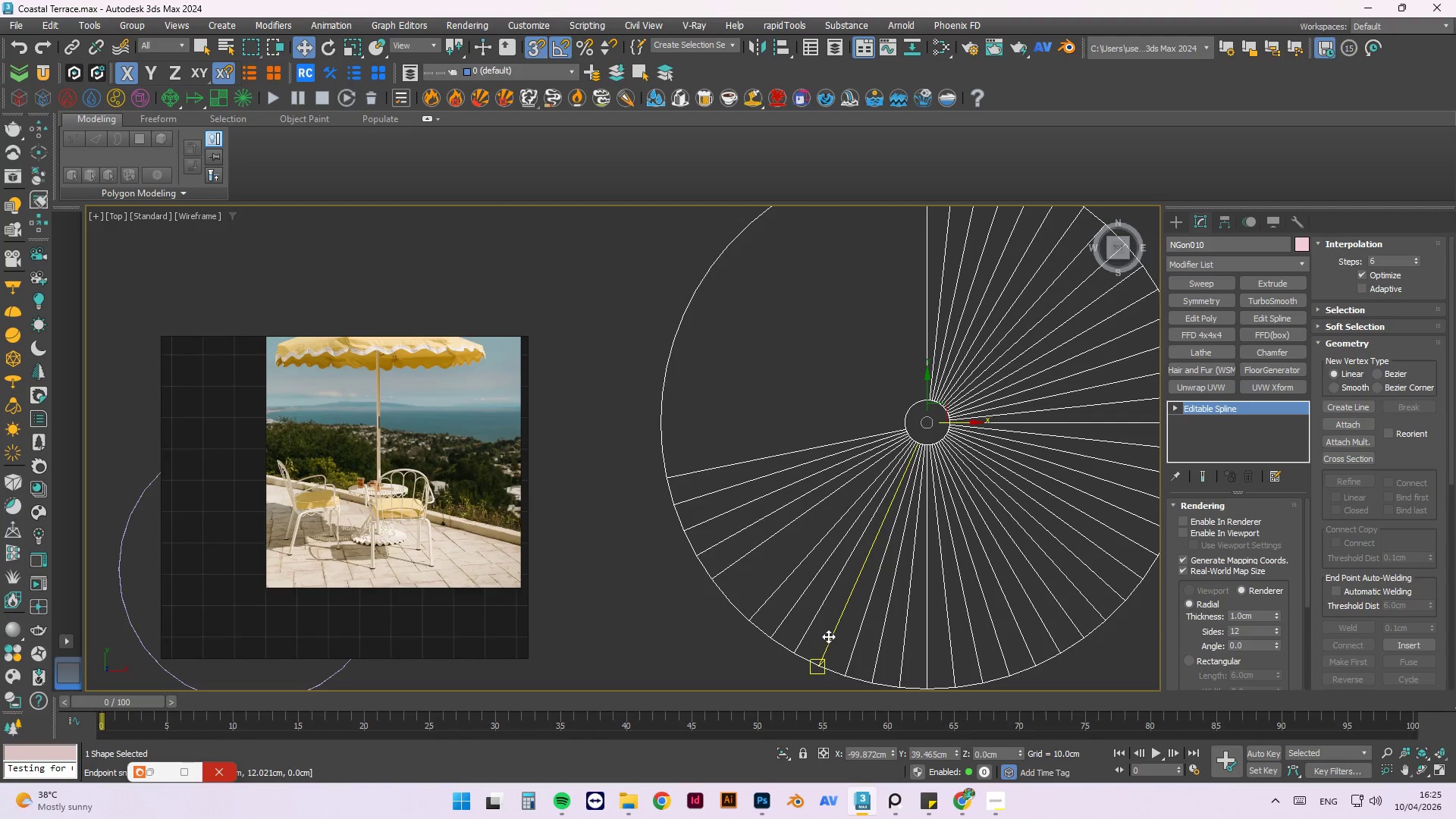 
key(Control+Z)
 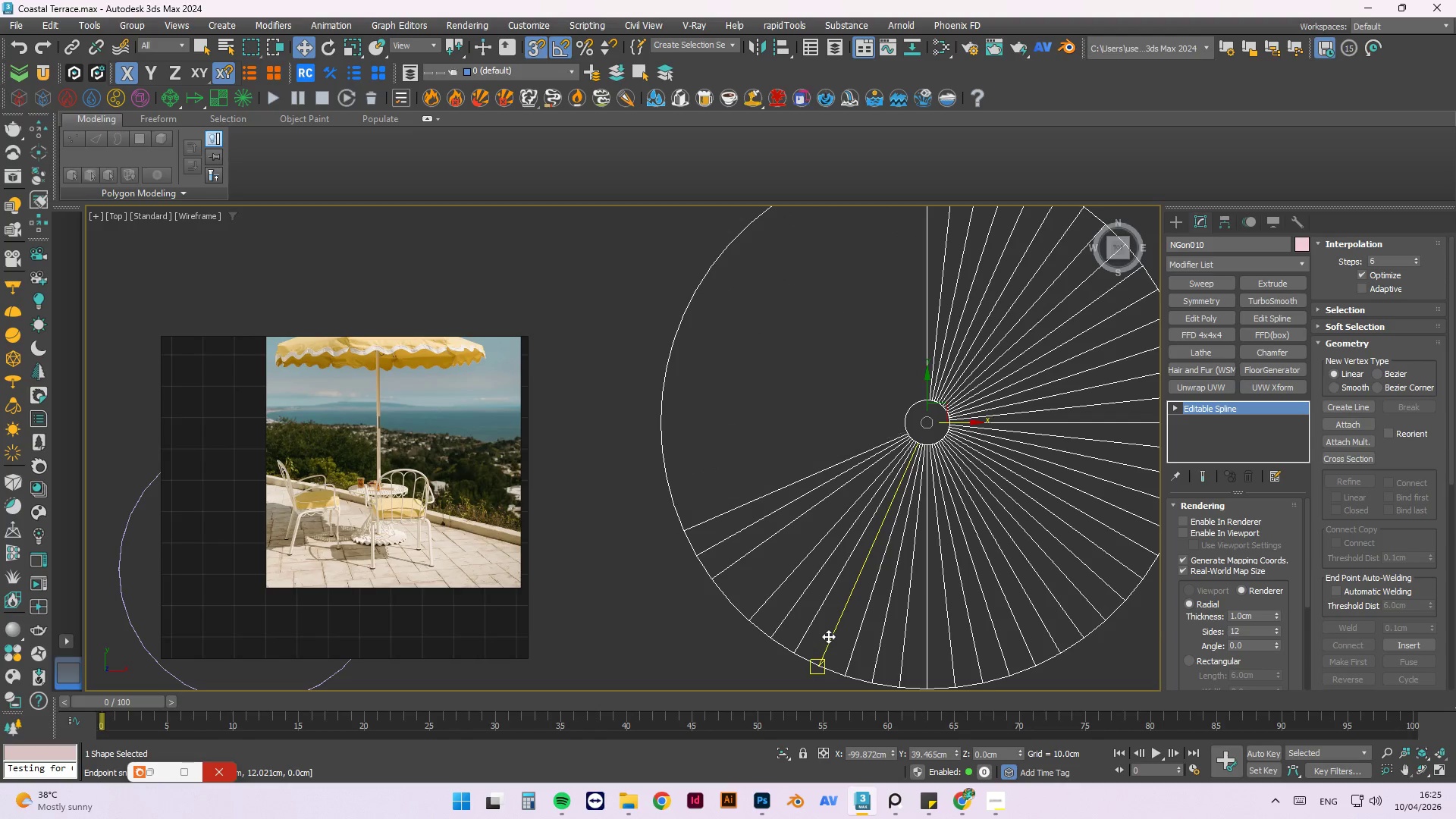 
key(Control+Z)
 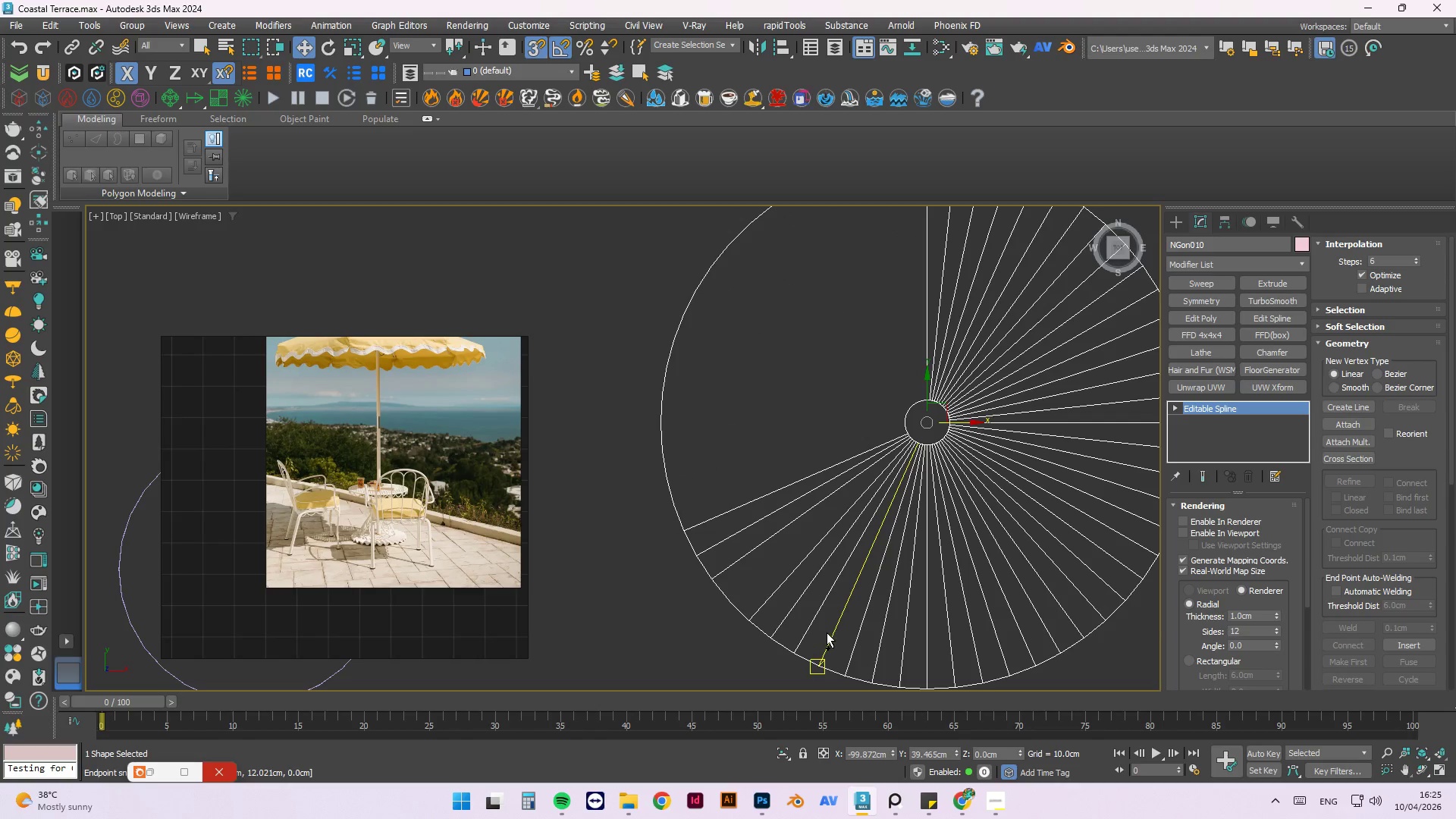 
key(Control+Z)
 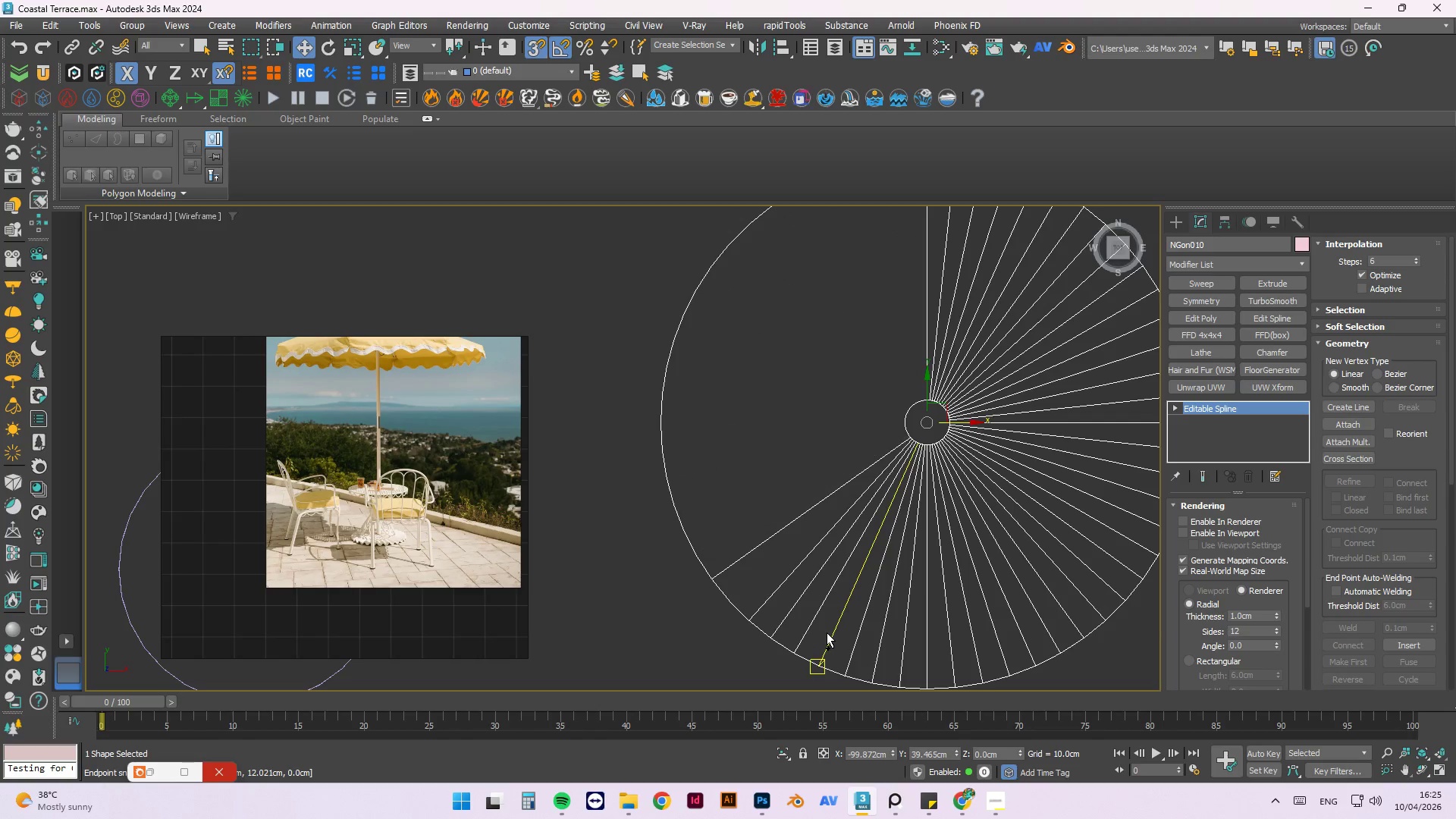 
key(Control+Z)
 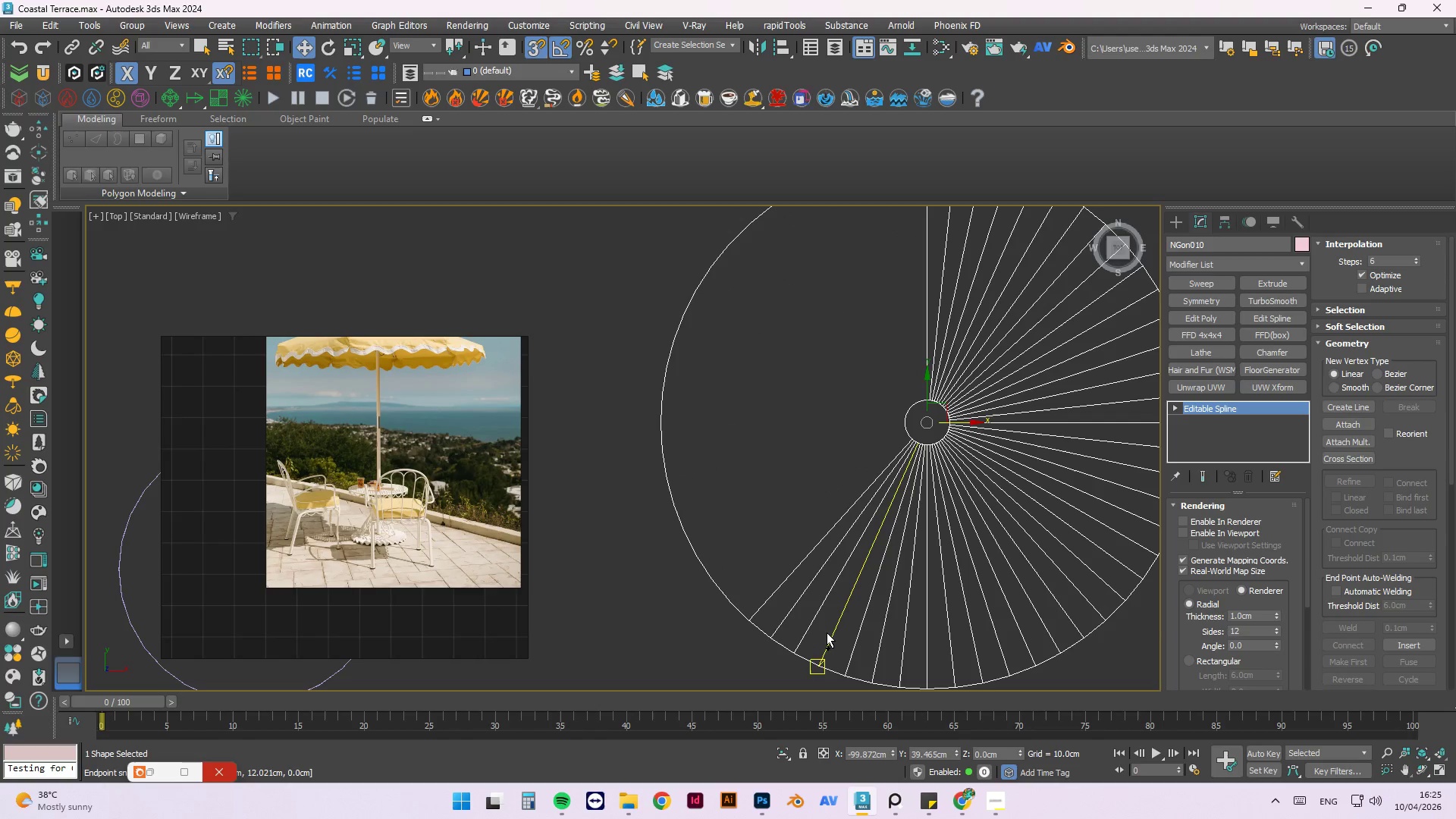 
key(Control+Z)
 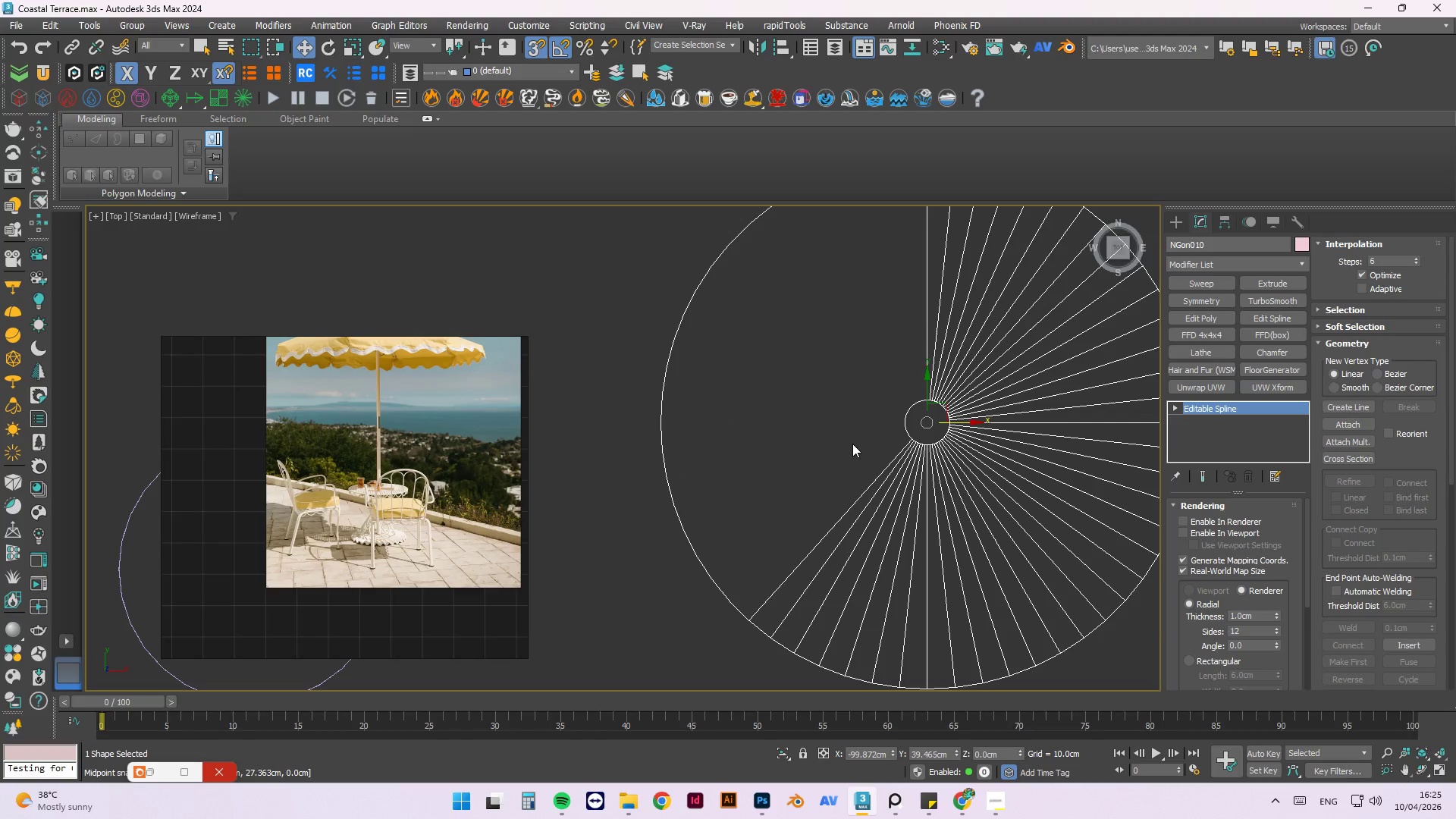 
scroll: coordinate [890, 422], scroll_direction: up, amount: 3.0
 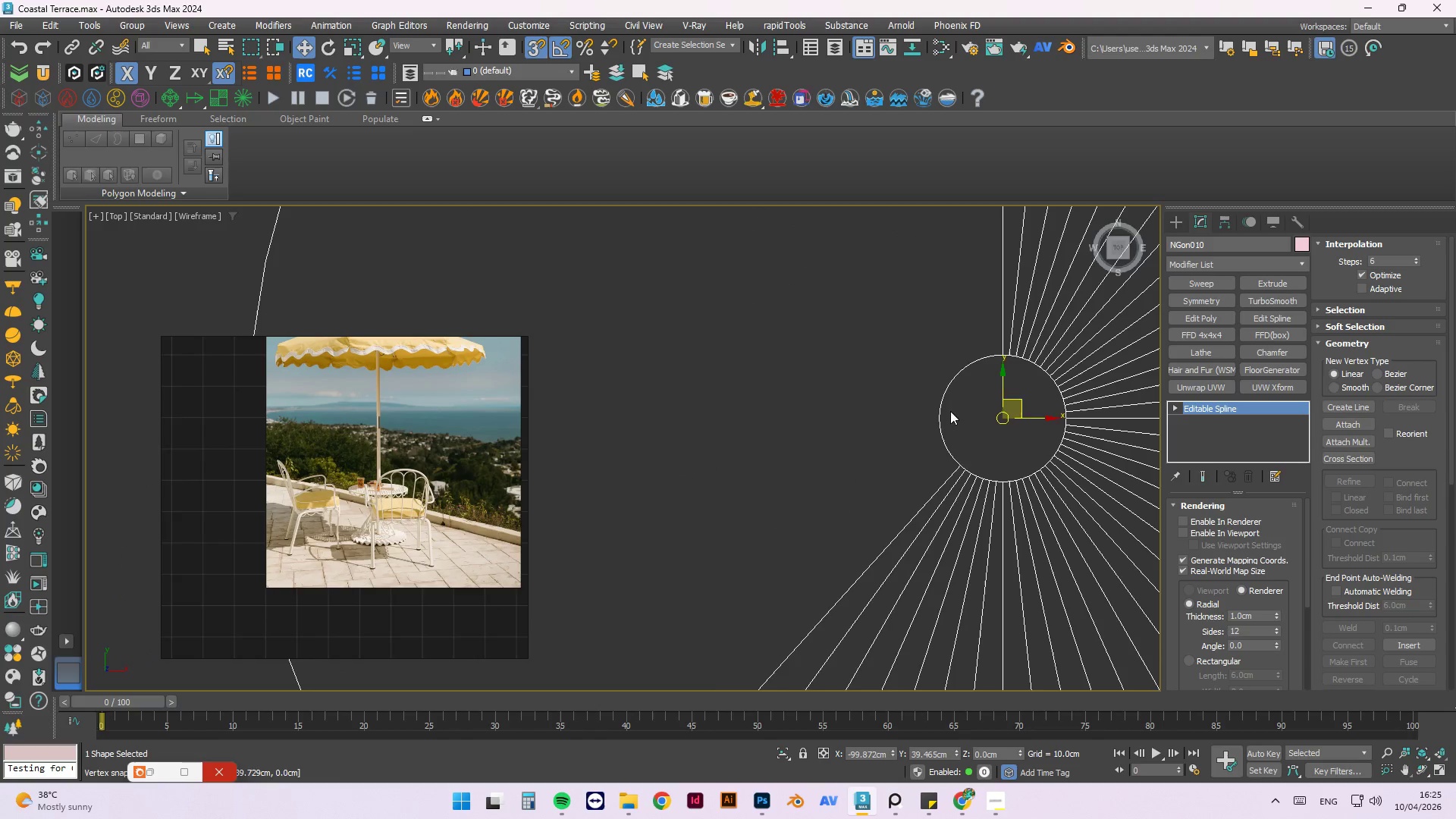 
scroll: coordinate [841, 400], scroll_direction: down, amount: 2.0
 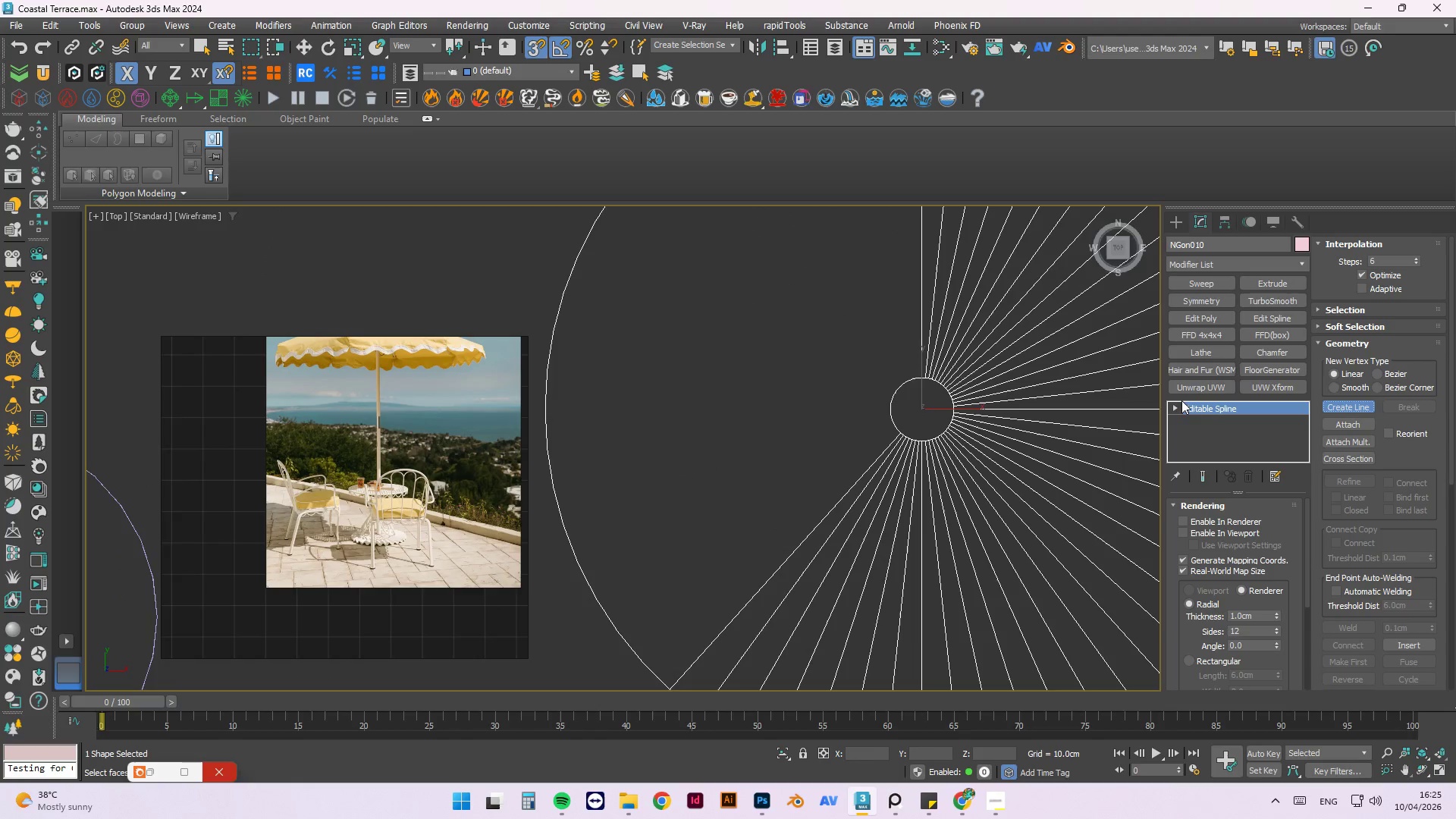 
scroll: coordinate [864, 416], scroll_direction: up, amount: 3.0
 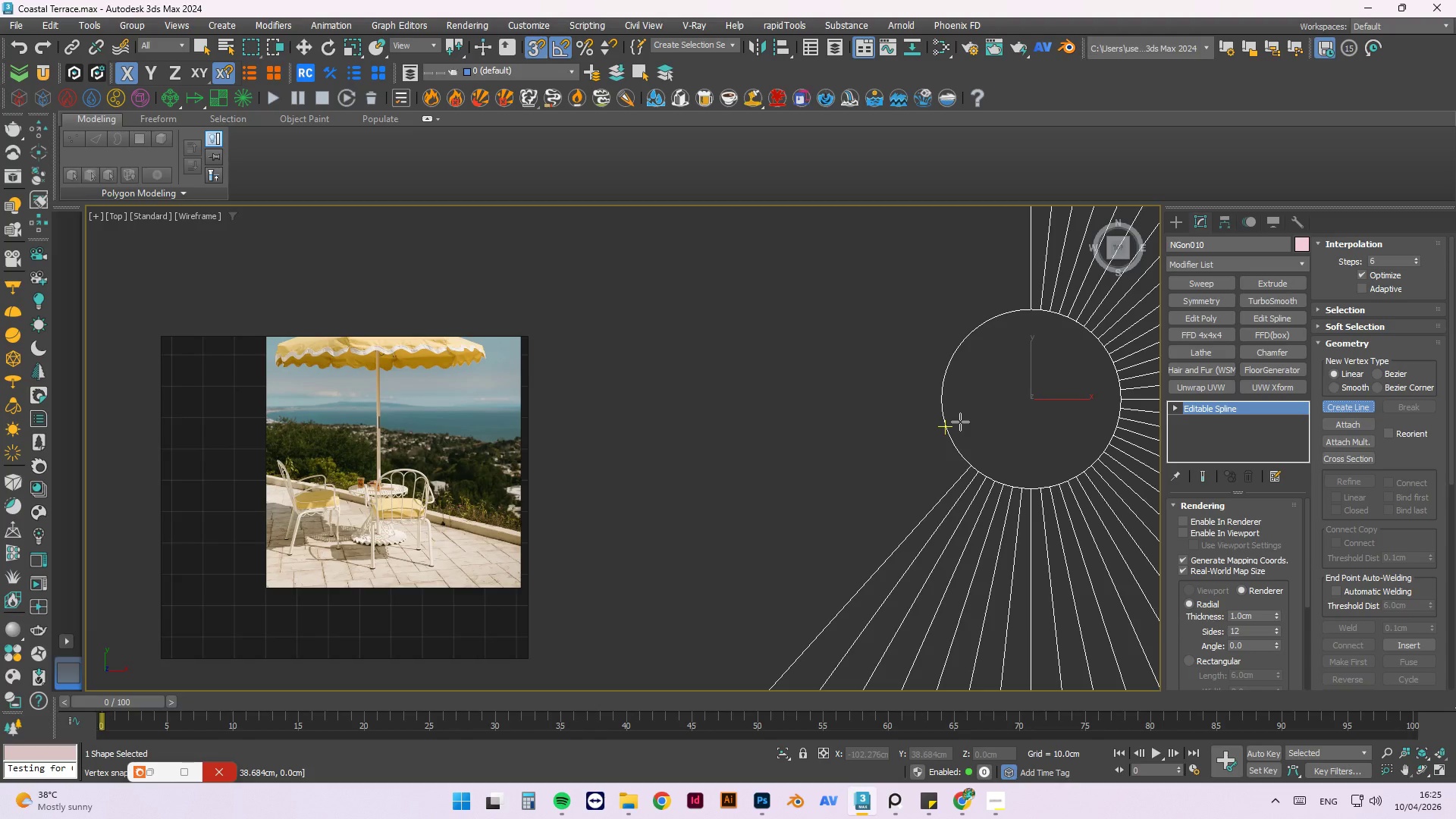 
key(2)
 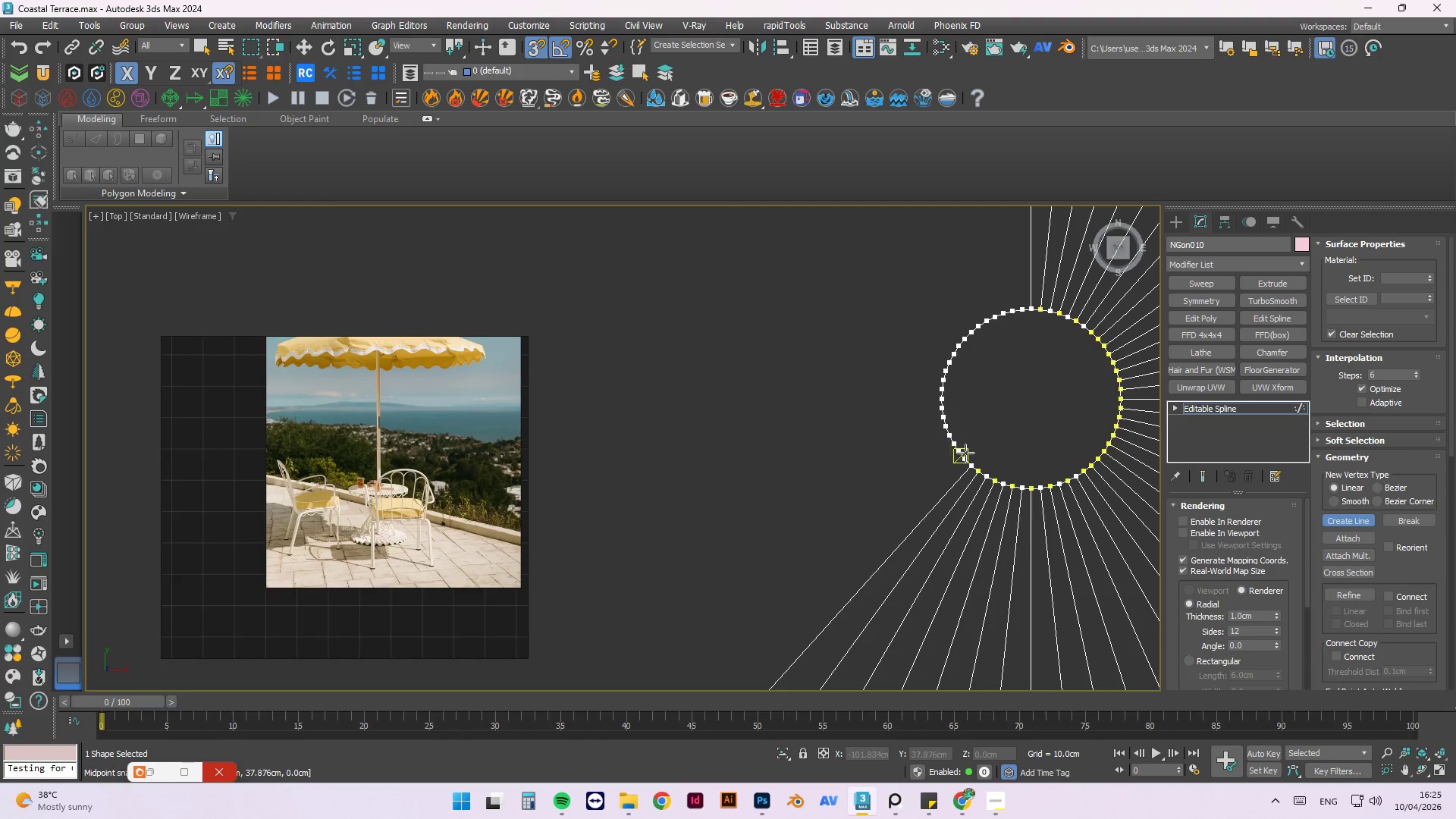 
left_click([962, 469])
 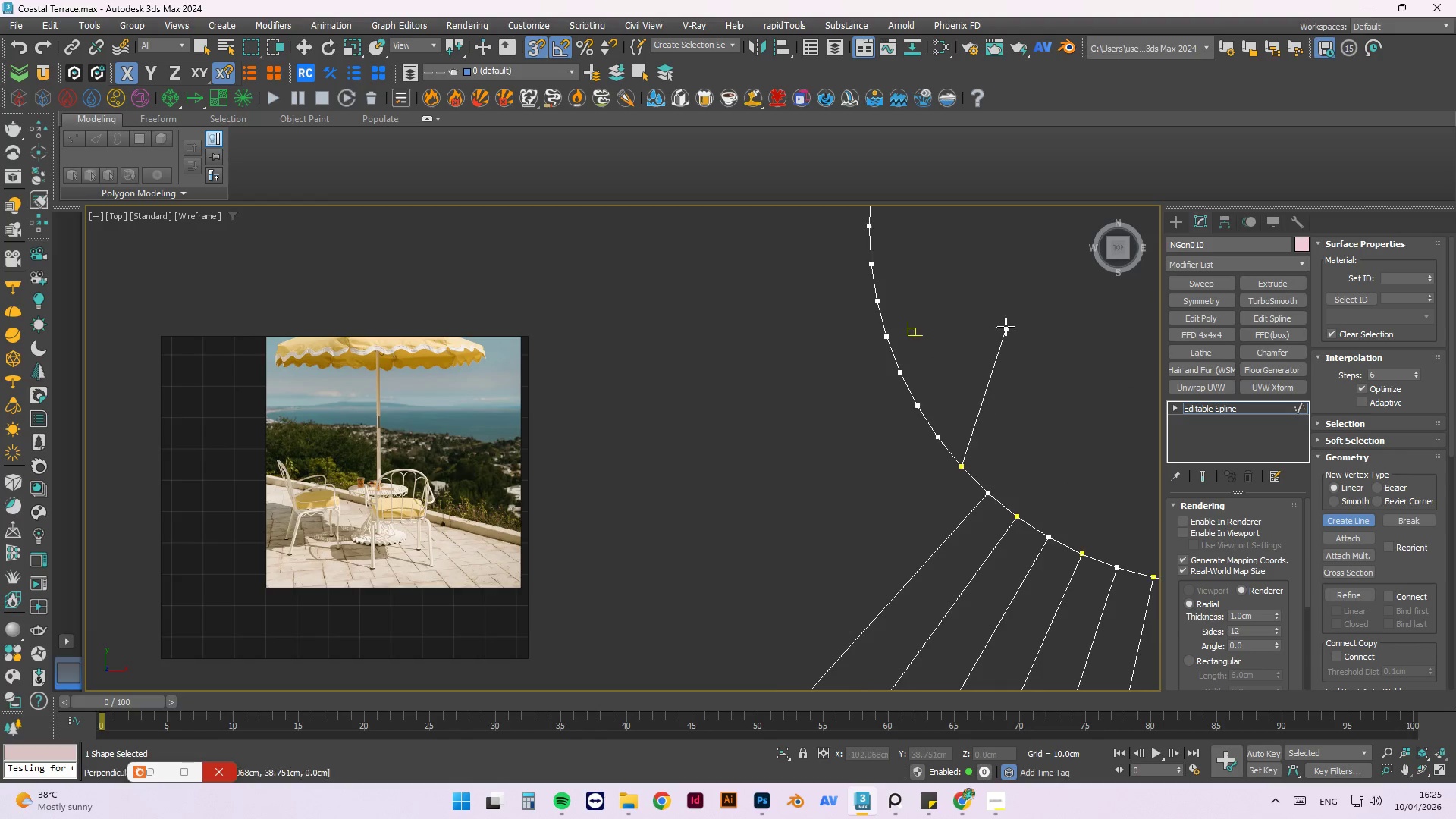 
scroll: coordinate [965, 457], scroll_direction: up, amount: 4.0
 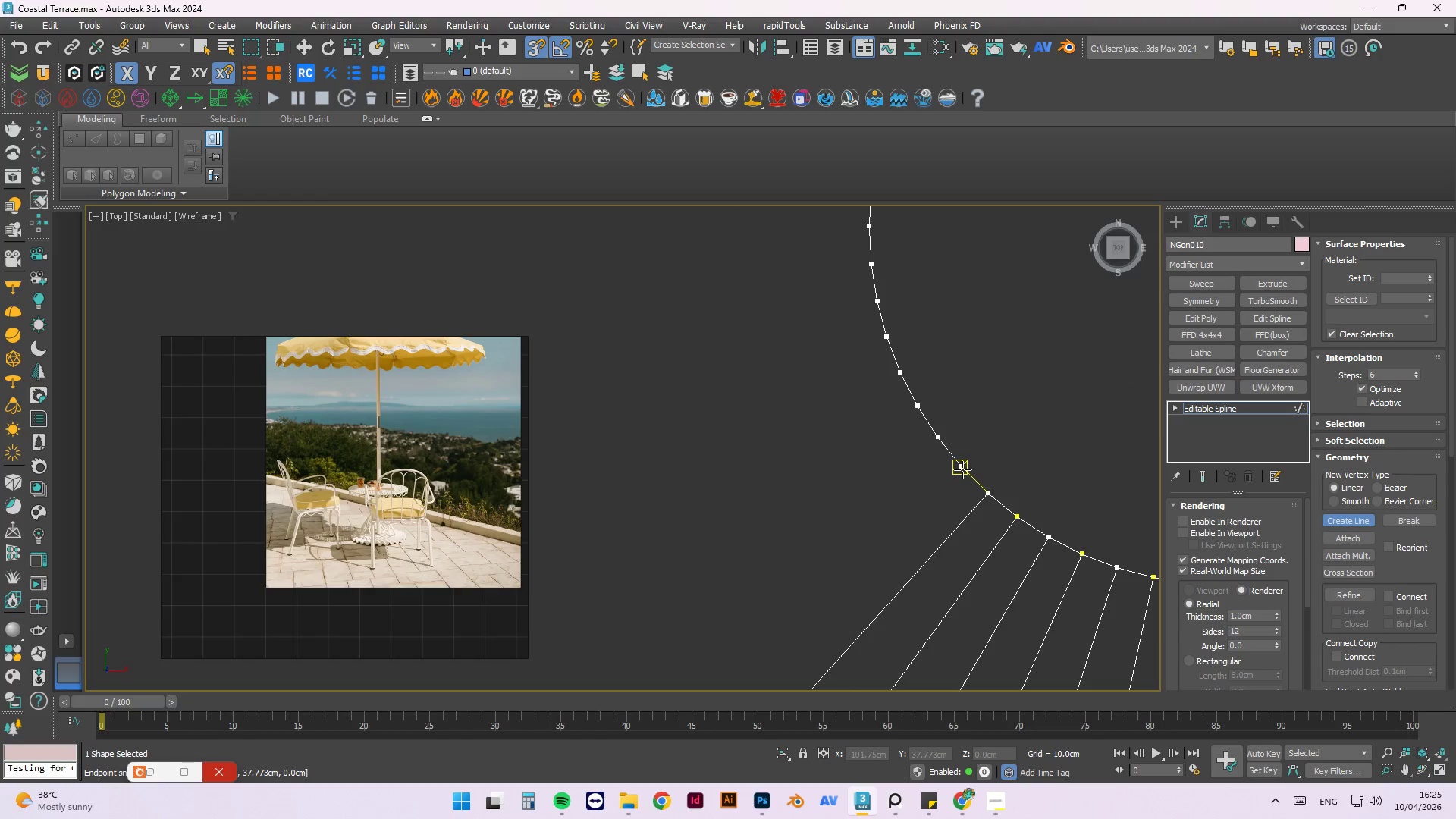 
scroll: coordinate [1003, 304], scroll_direction: down, amount: 6.0
 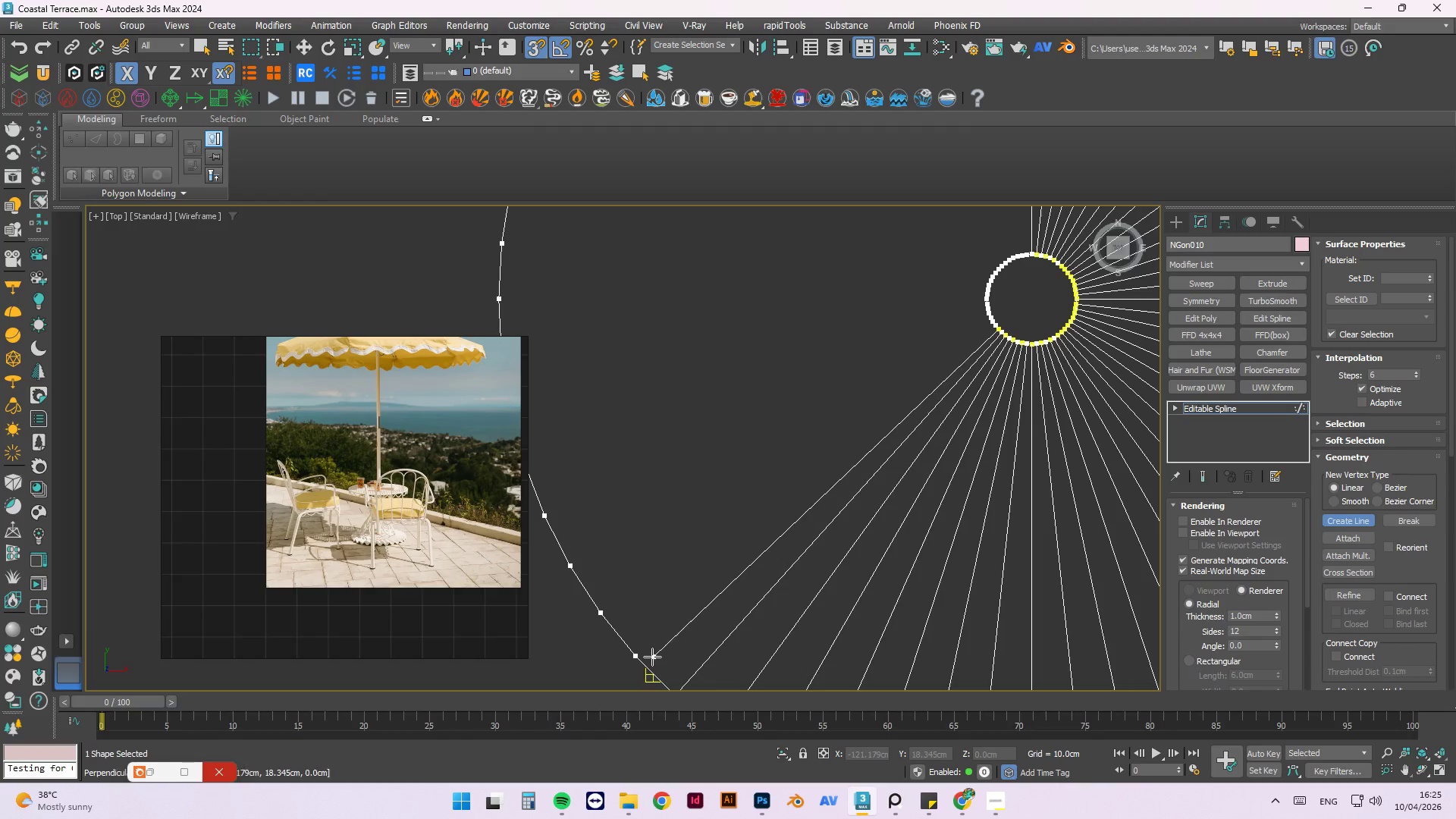 
left_click([634, 654])
 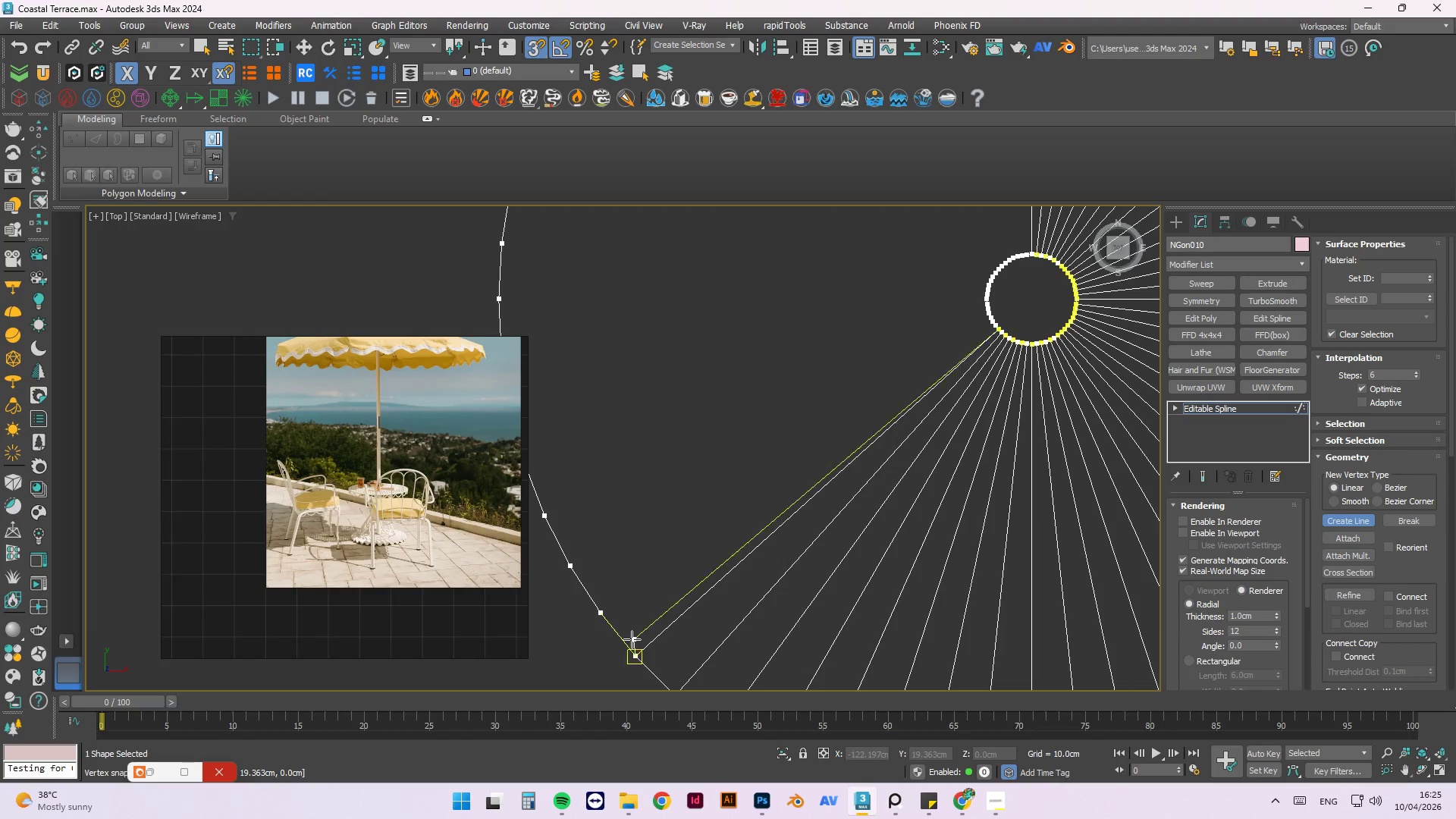 
key(Escape)
 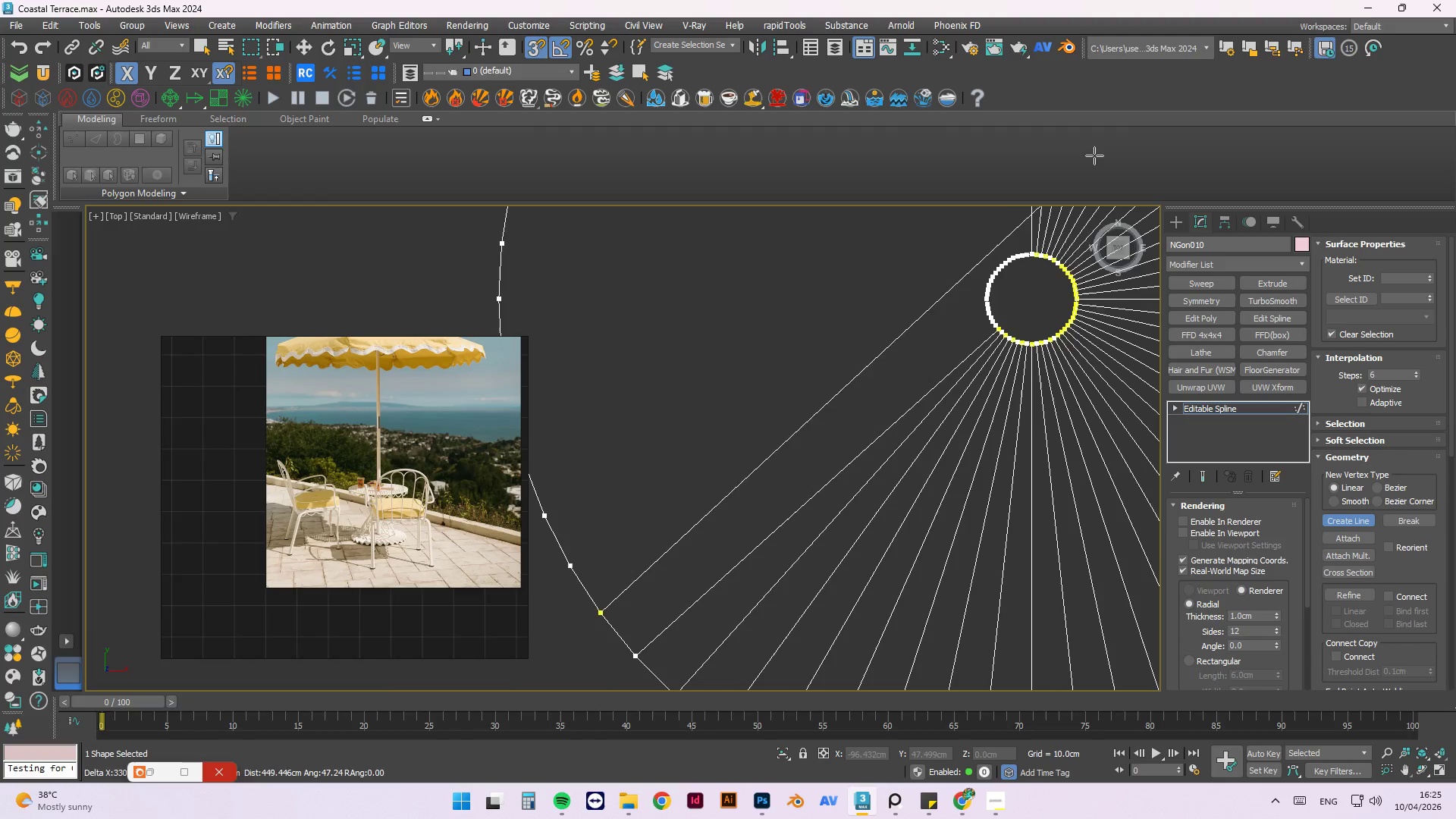 
left_click([933, 340])
 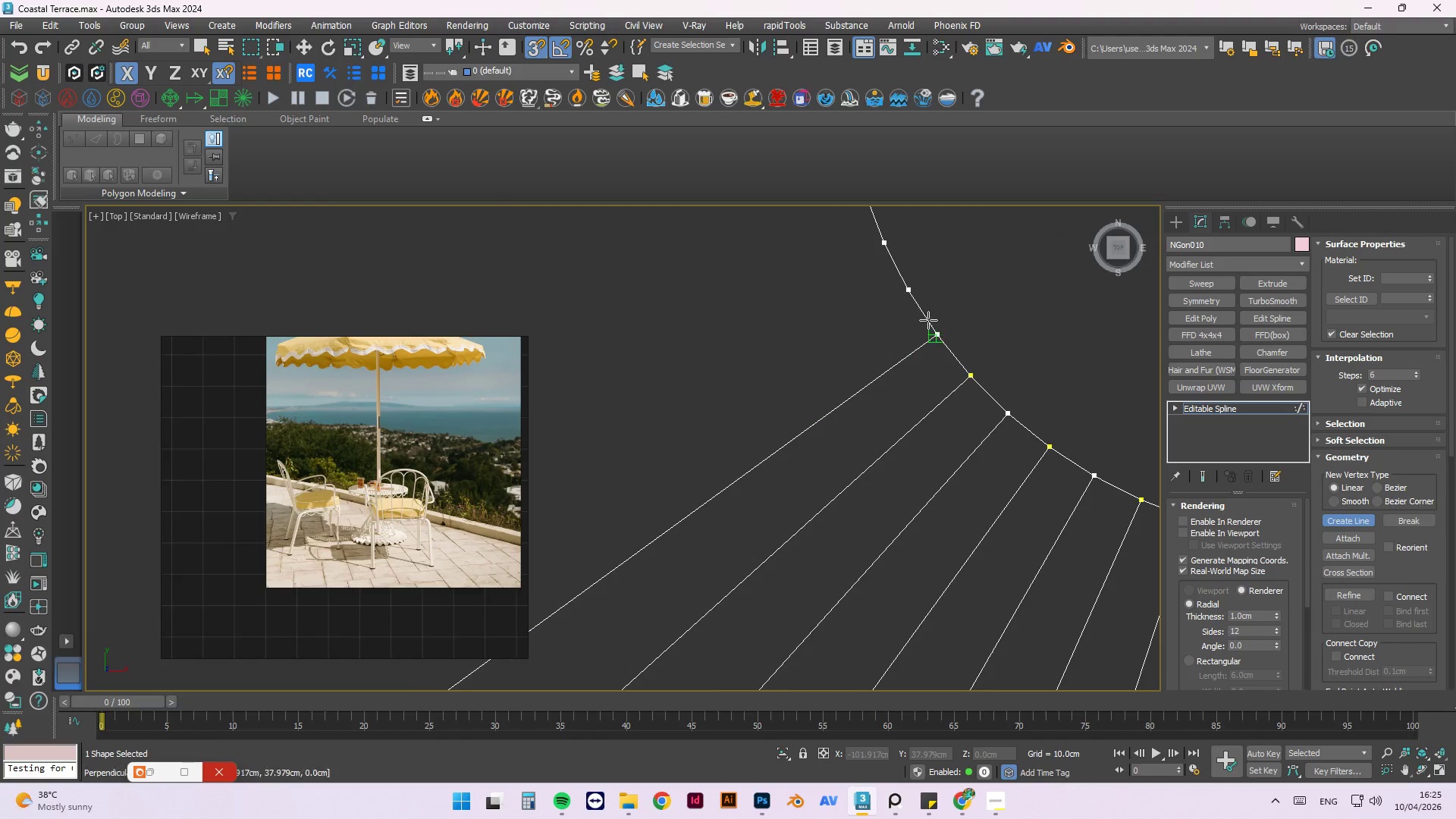 
scroll: coordinate [917, 357], scroll_direction: up, amount: 7.0
 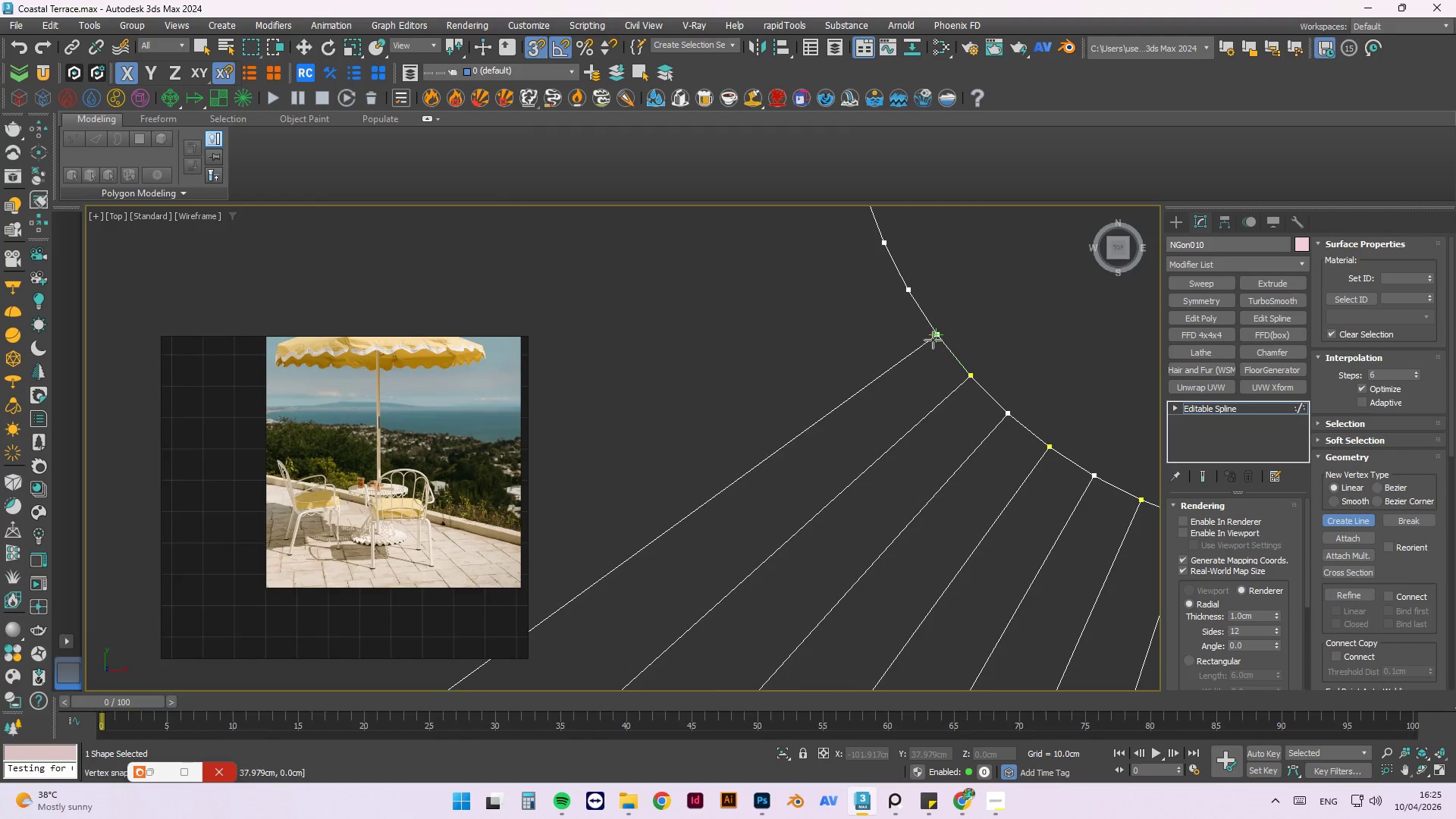 
key(Escape)
 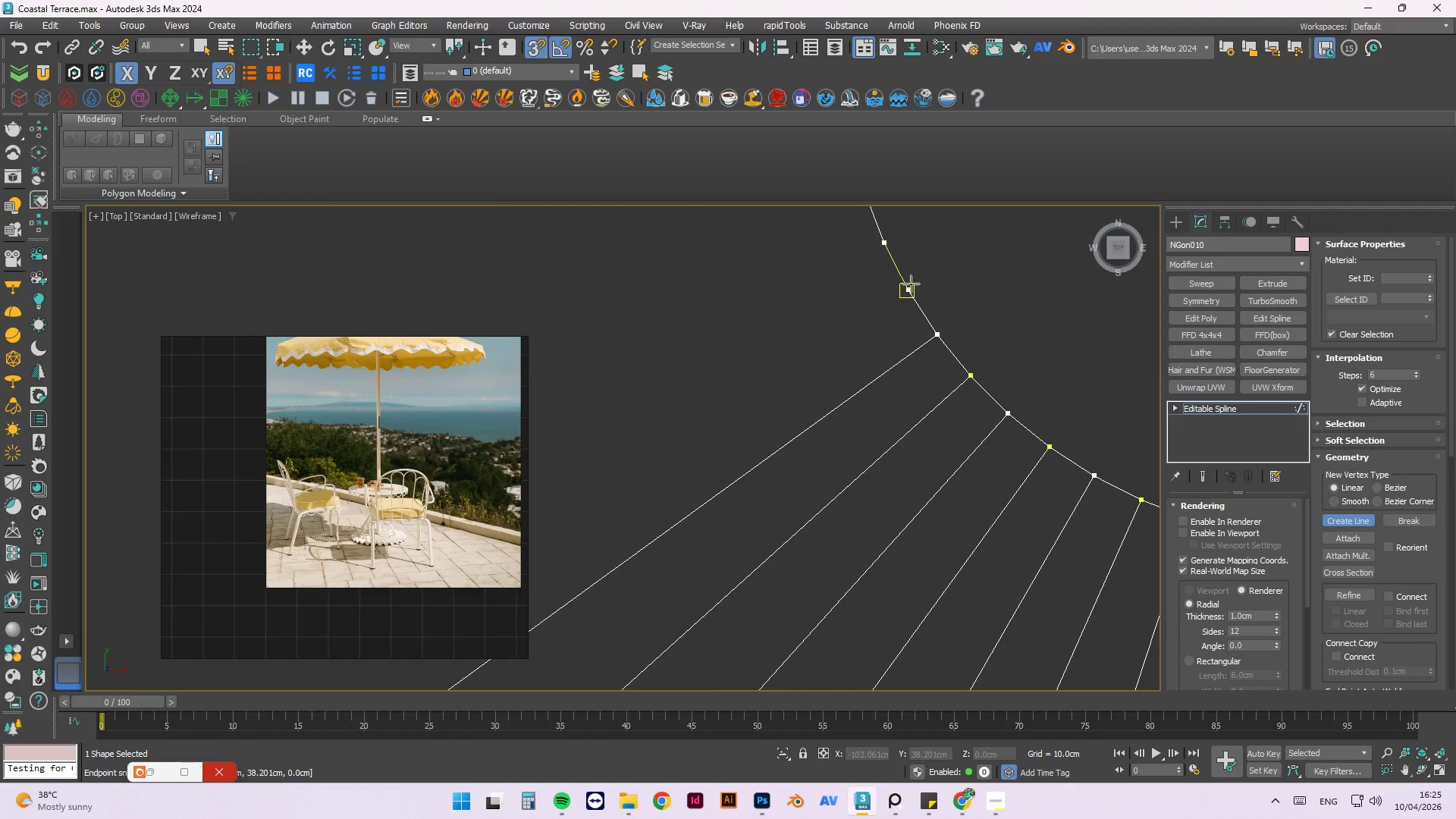 
double_click([911, 284])
 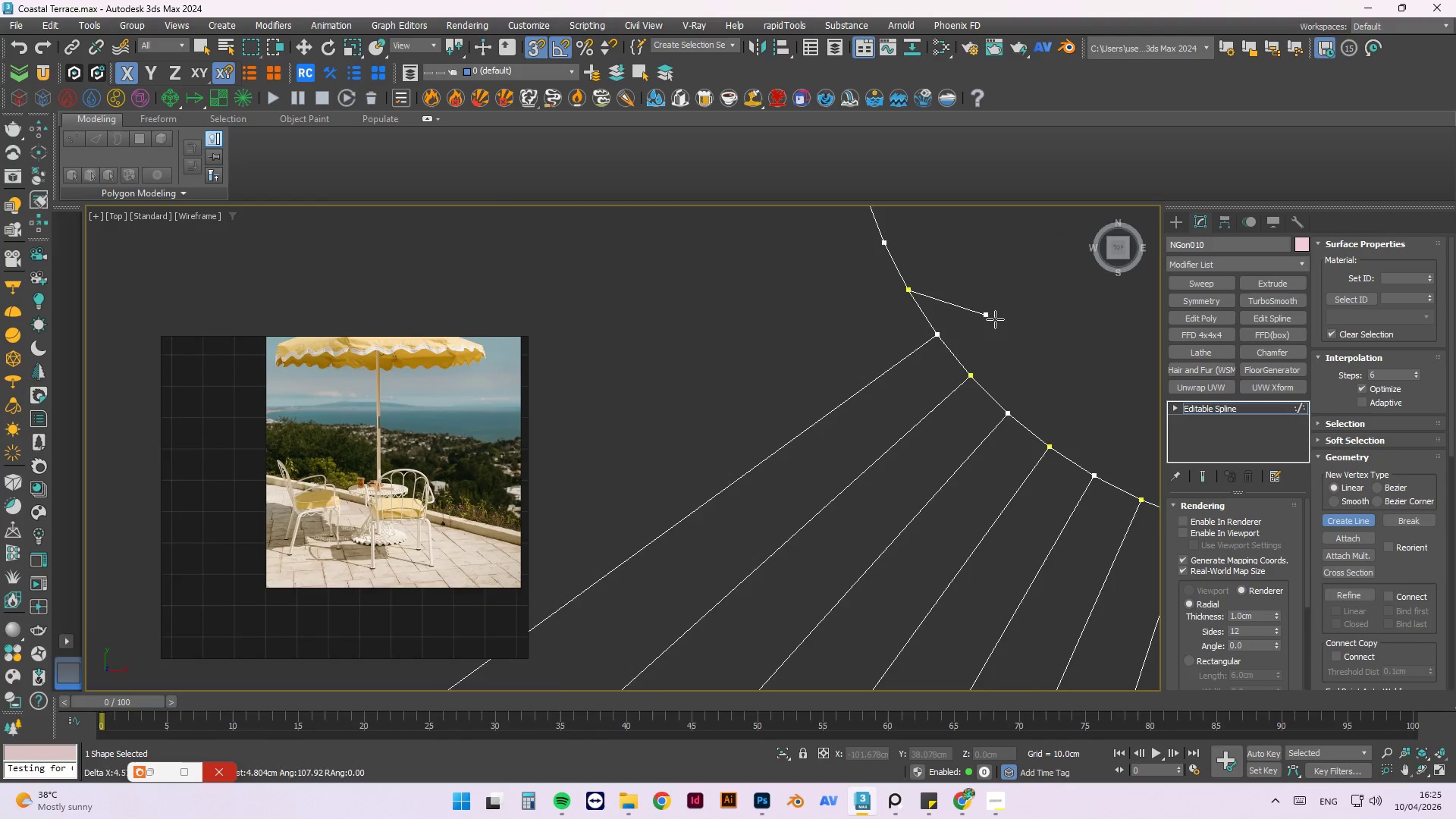 
scroll: coordinate [1032, 326], scroll_direction: down, amount: 8.0
 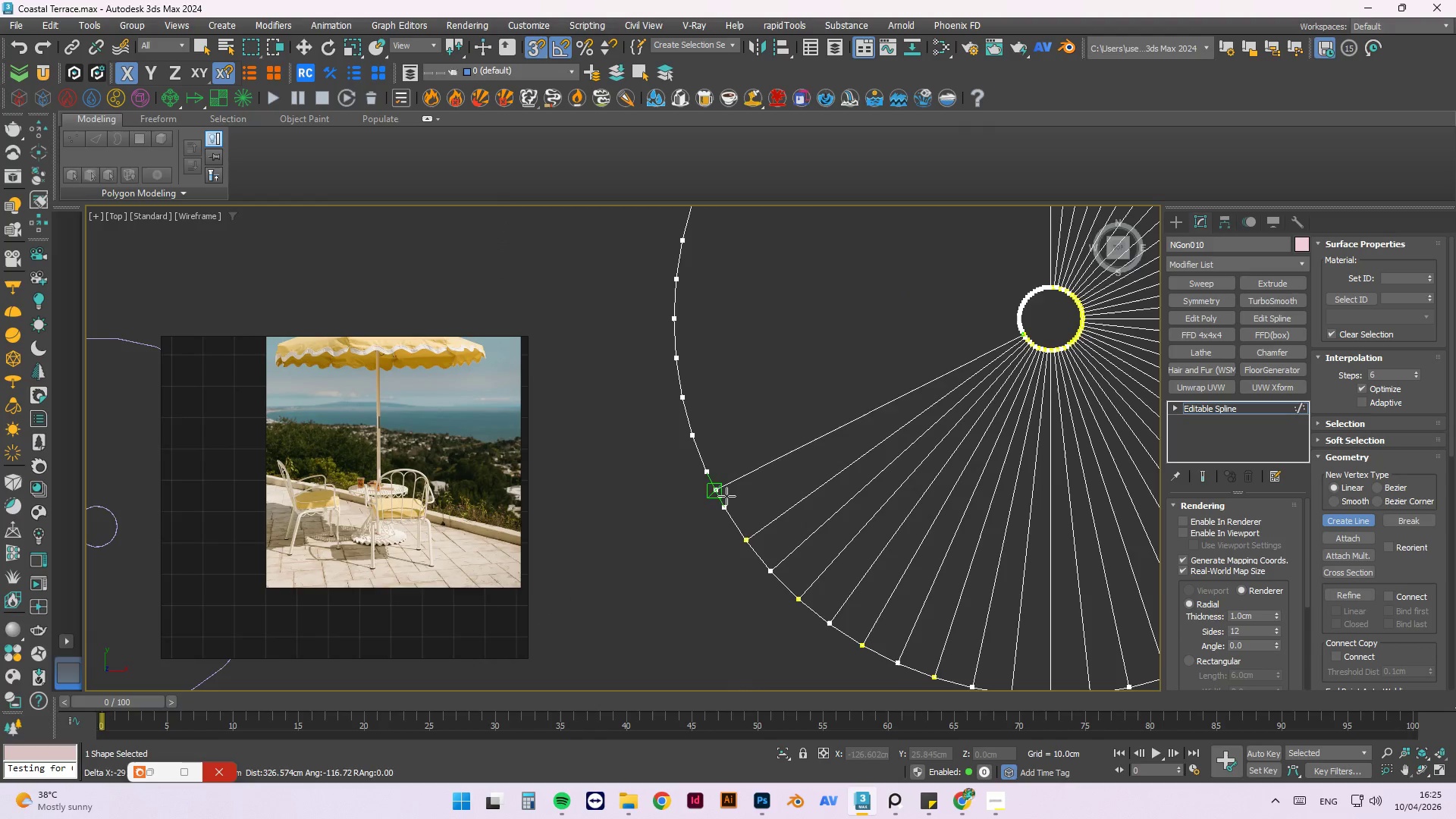 
left_click([724, 508])
 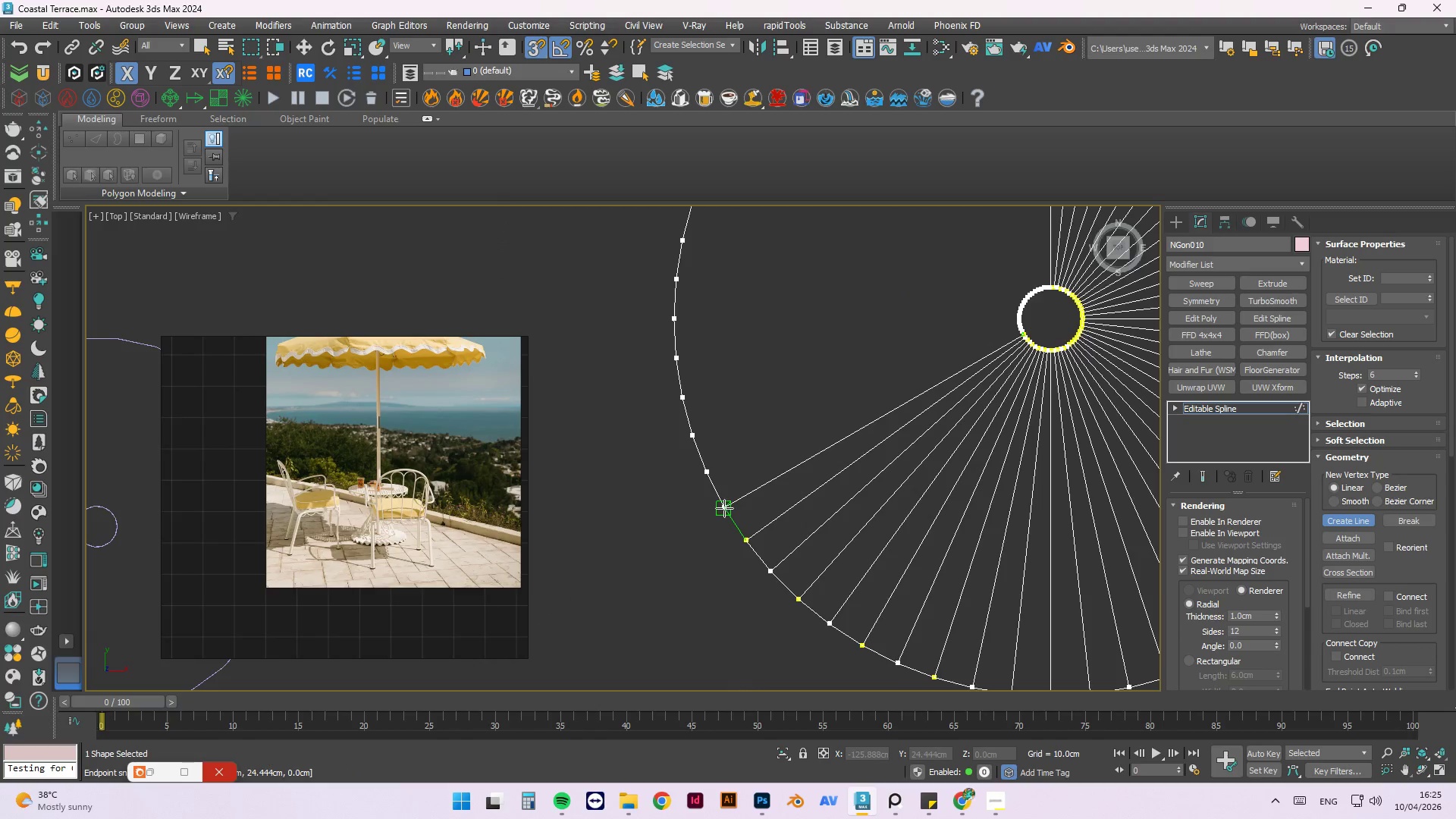 
key(Escape)
 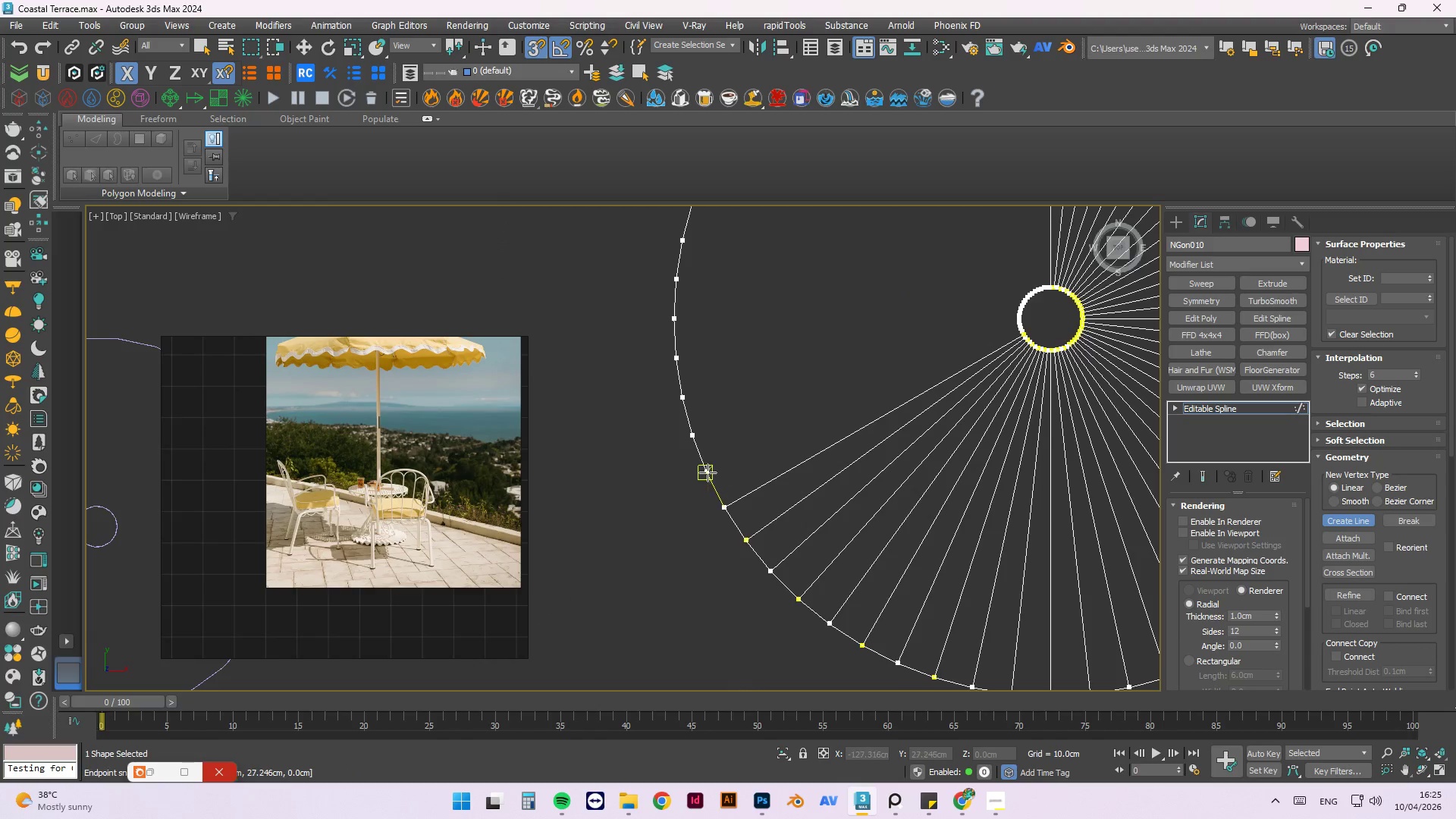 
left_click([708, 472])
 